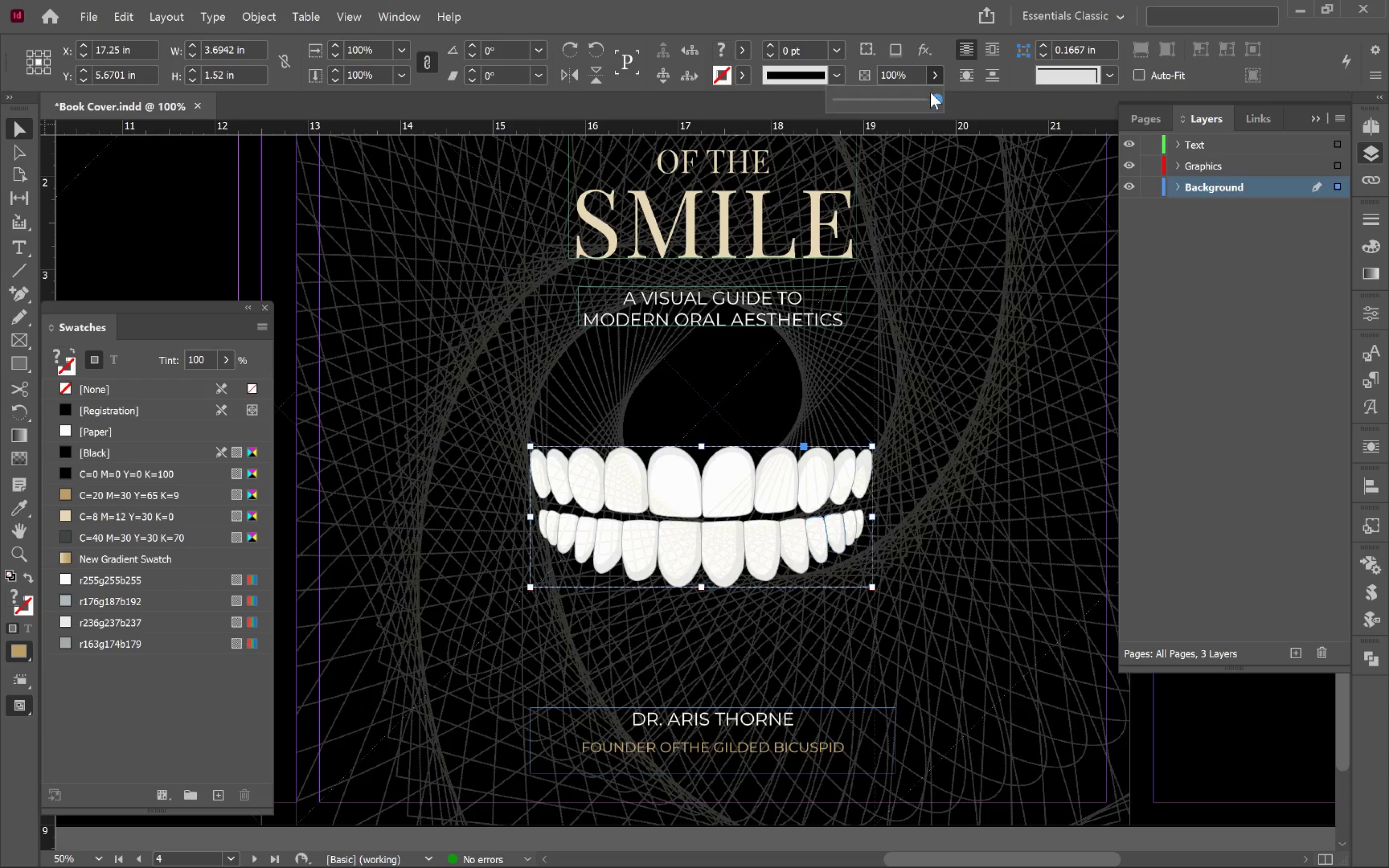 
left_click_drag(start_coordinate=[930, 97], to_coordinate=[921, 98])
 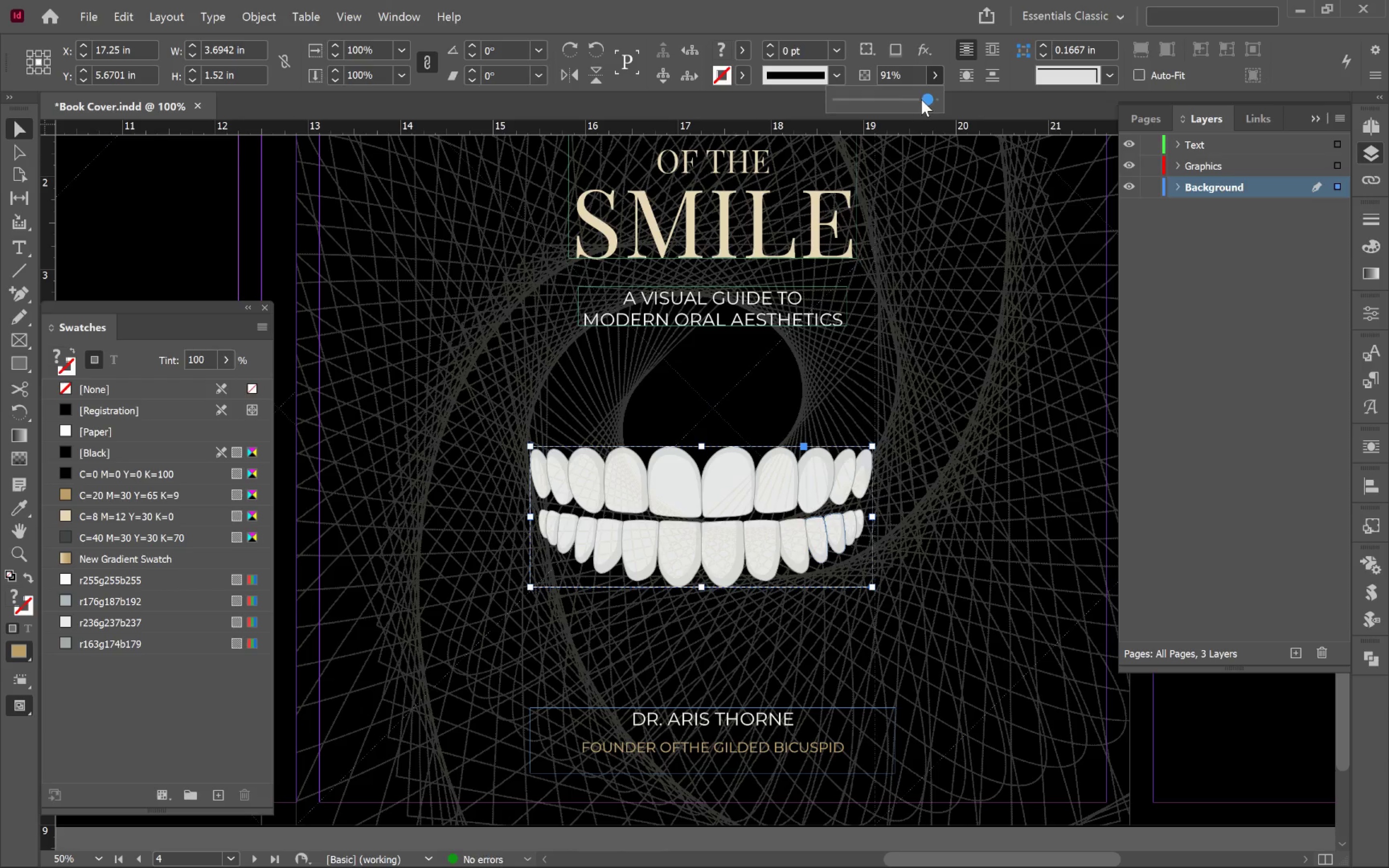 
left_click_drag(start_coordinate=[921, 99], to_coordinate=[907, 100])
 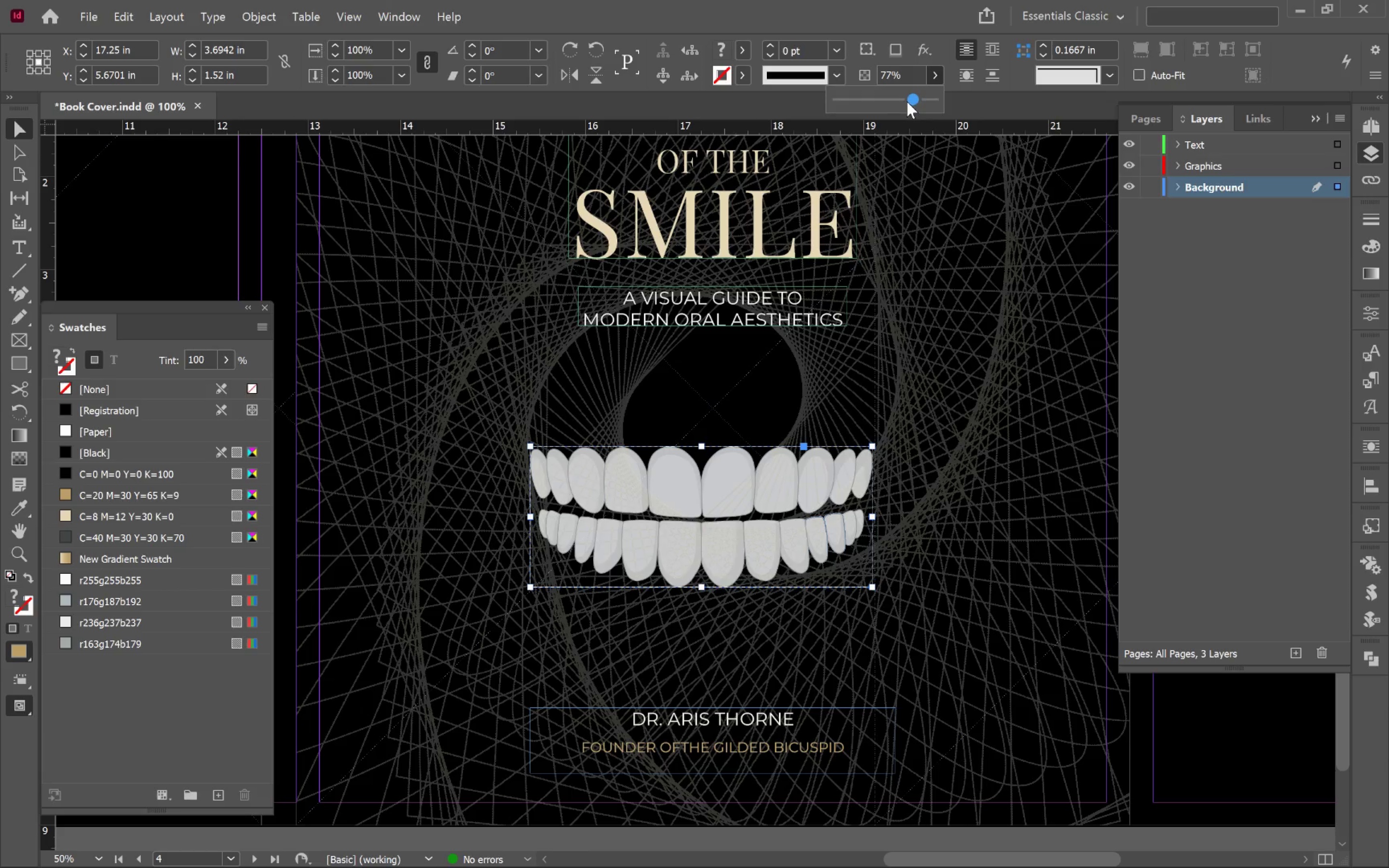 
left_click_drag(start_coordinate=[907, 101], to_coordinate=[876, 104])
 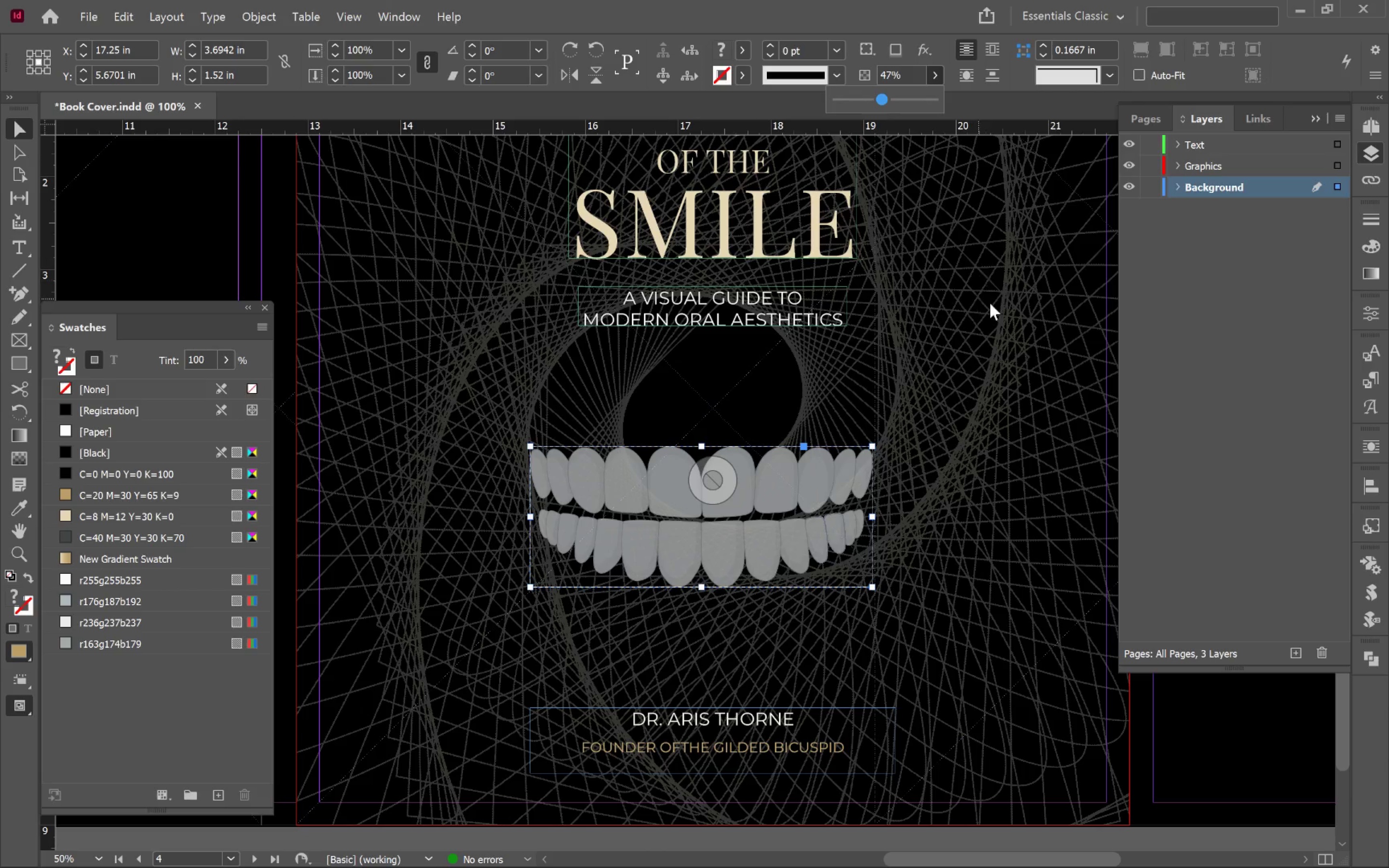 
hold_key(key=AltLeft, duration=0.76)
scroll: coordinate [991, 301], scroll_direction: down, amount: 2.0
 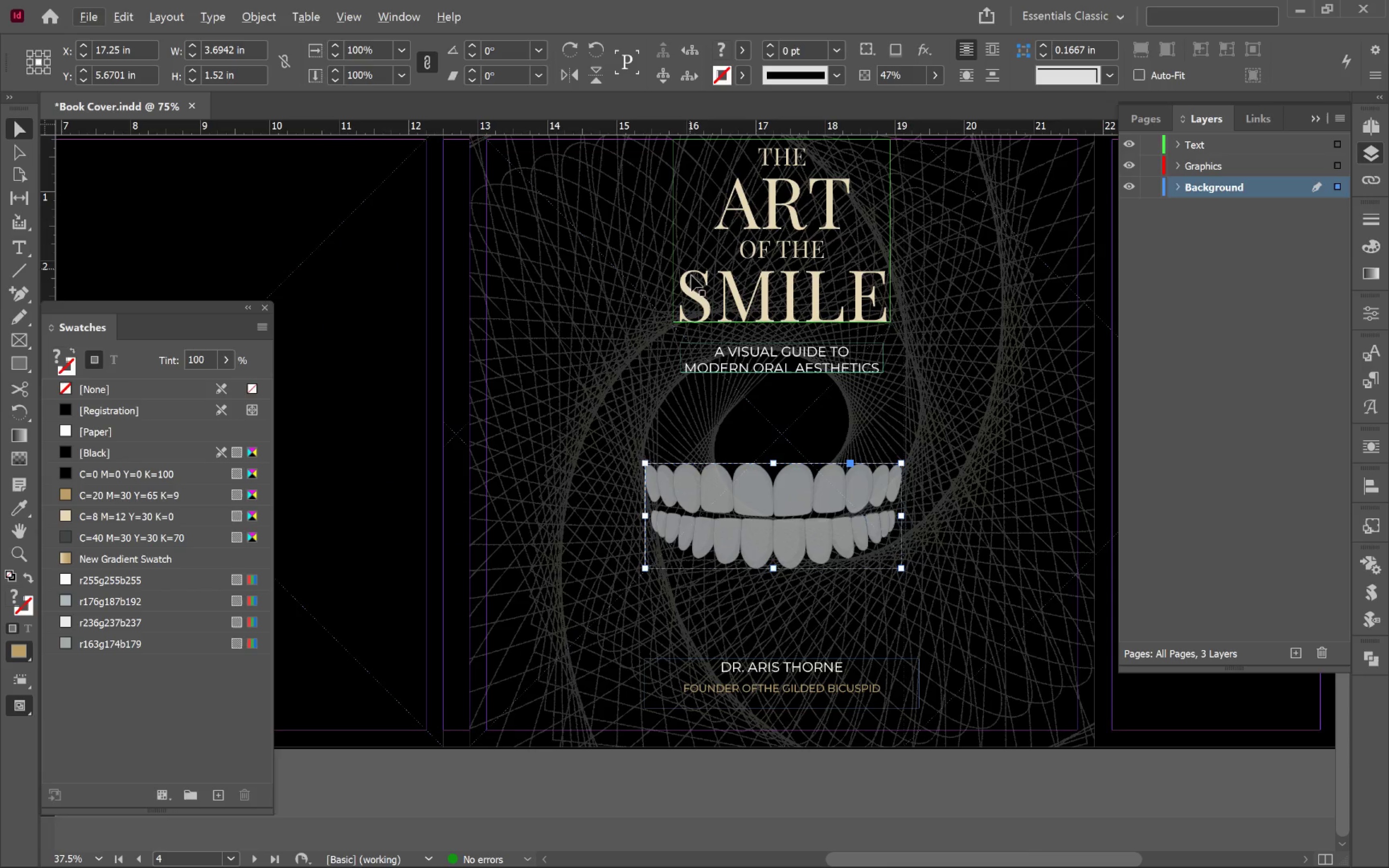 
key(Control+0)
 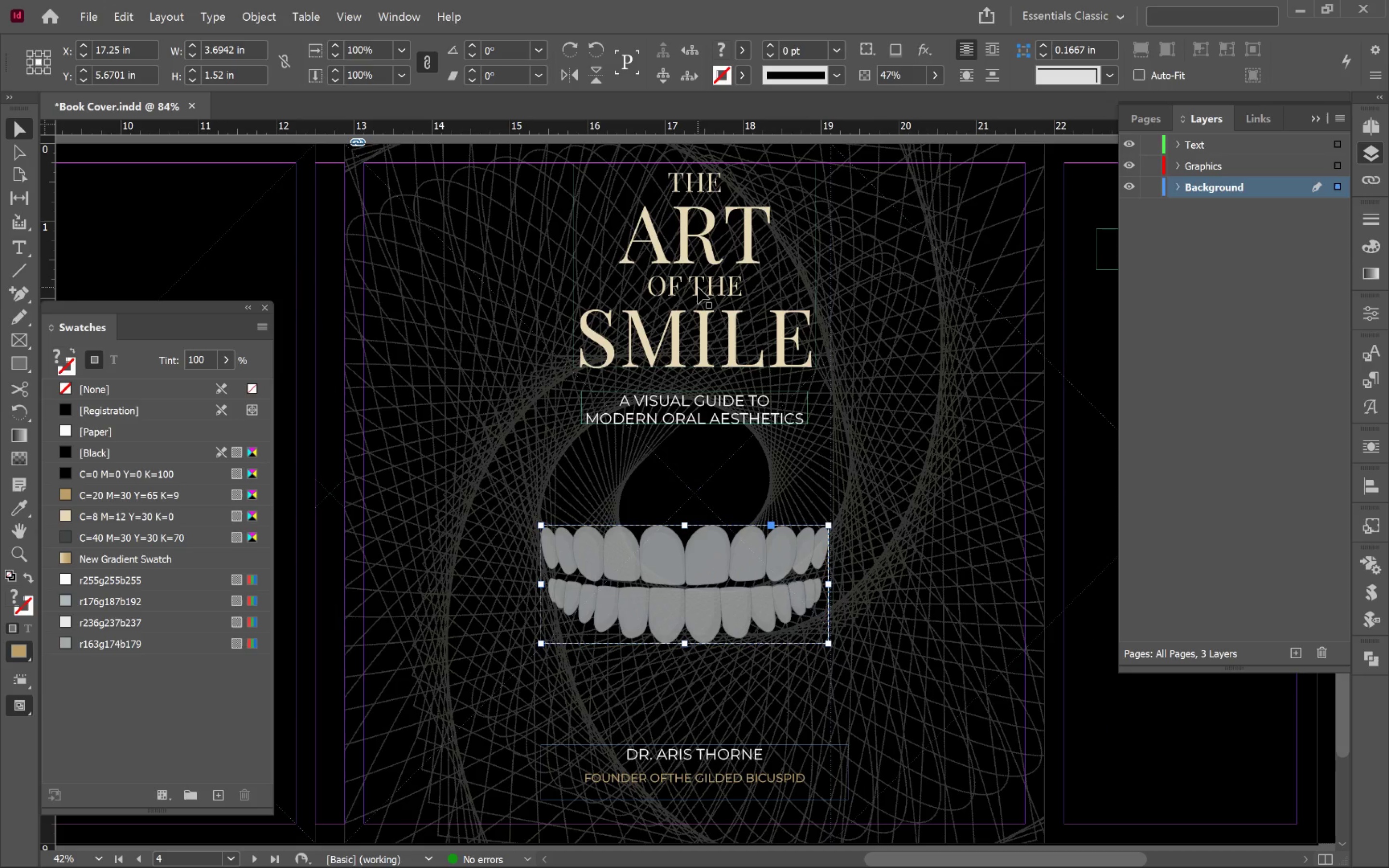 
key(Tab)
type(ffw)
 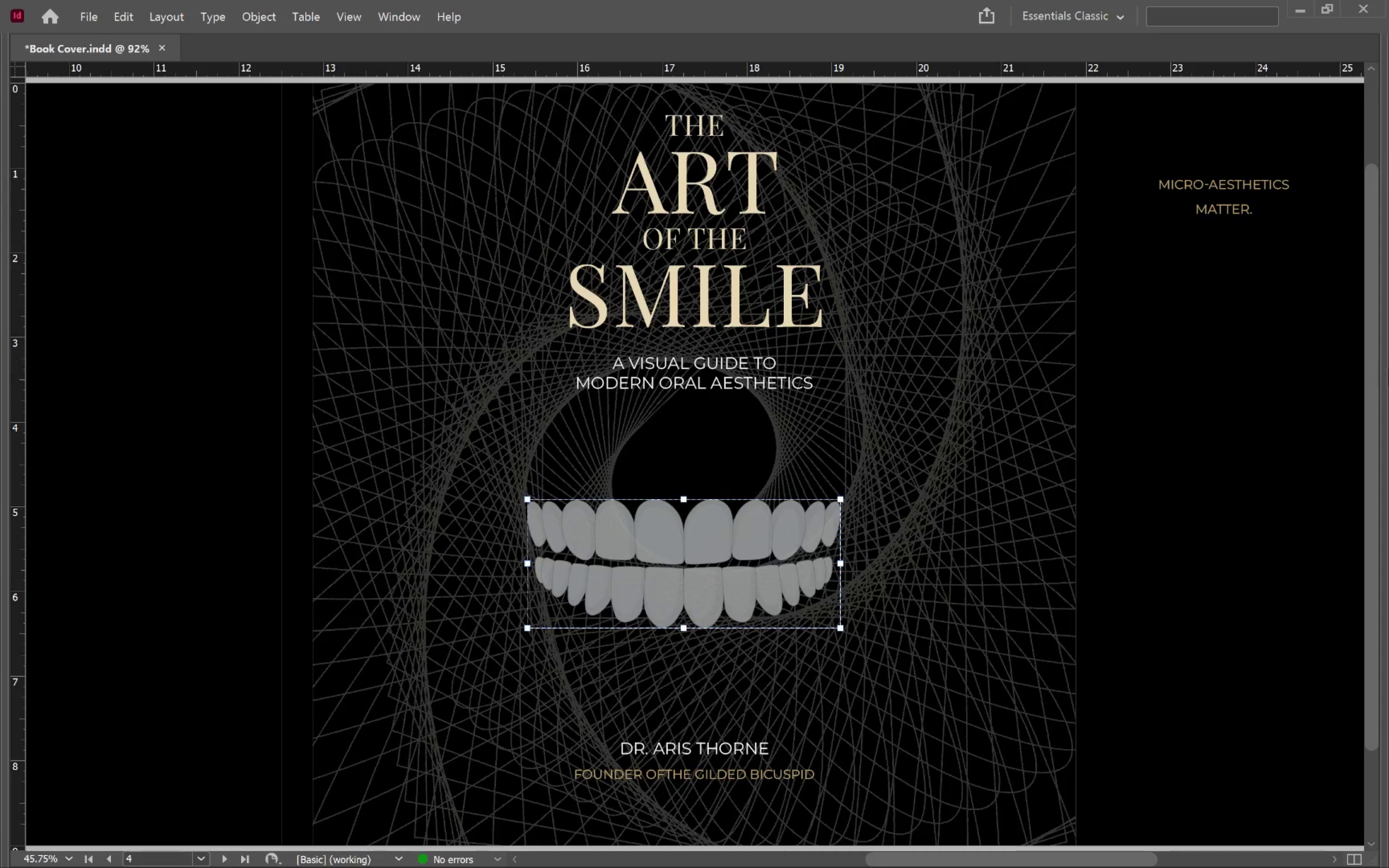 
left_click([1328, 359])
 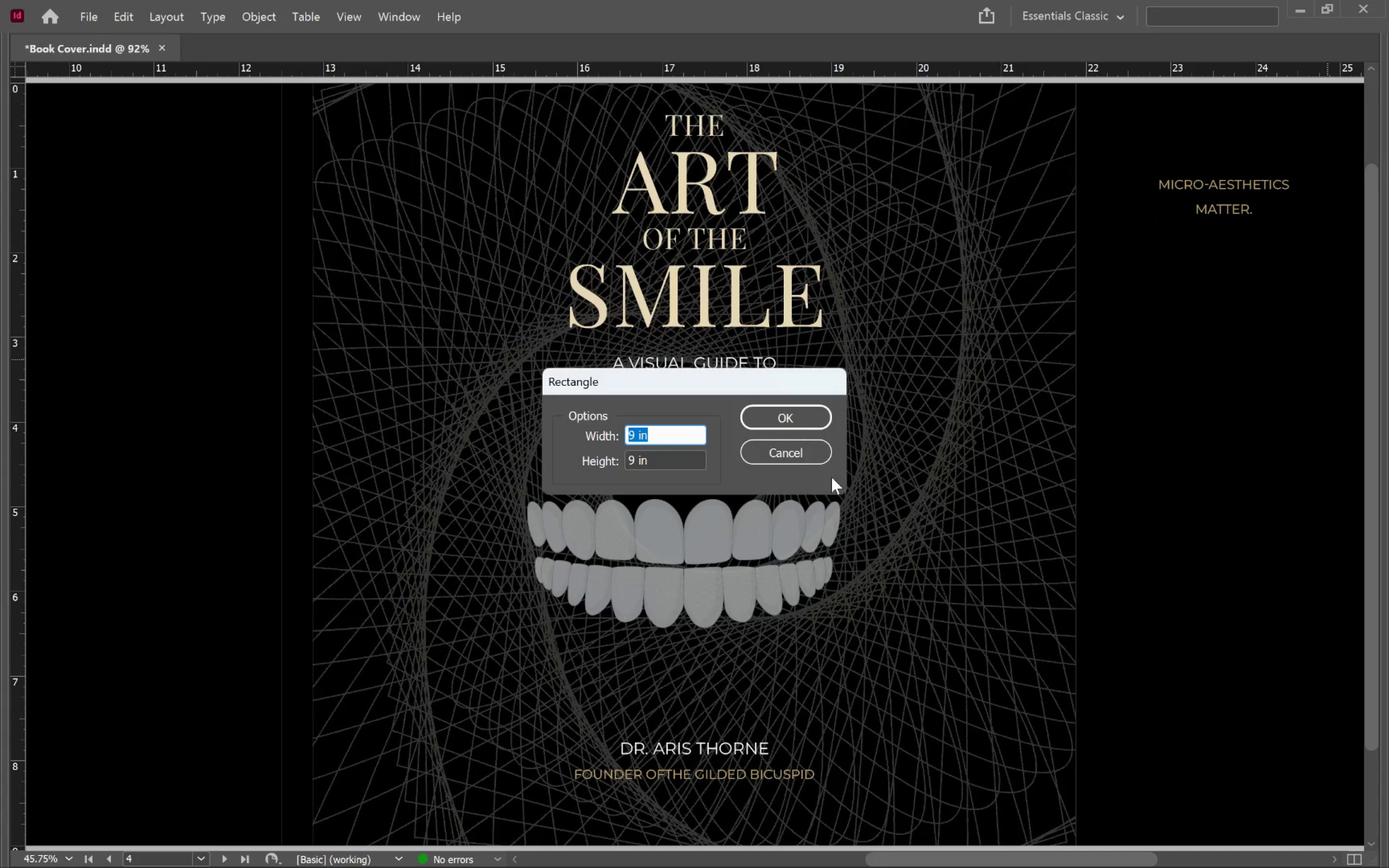 
left_click([794, 450])
 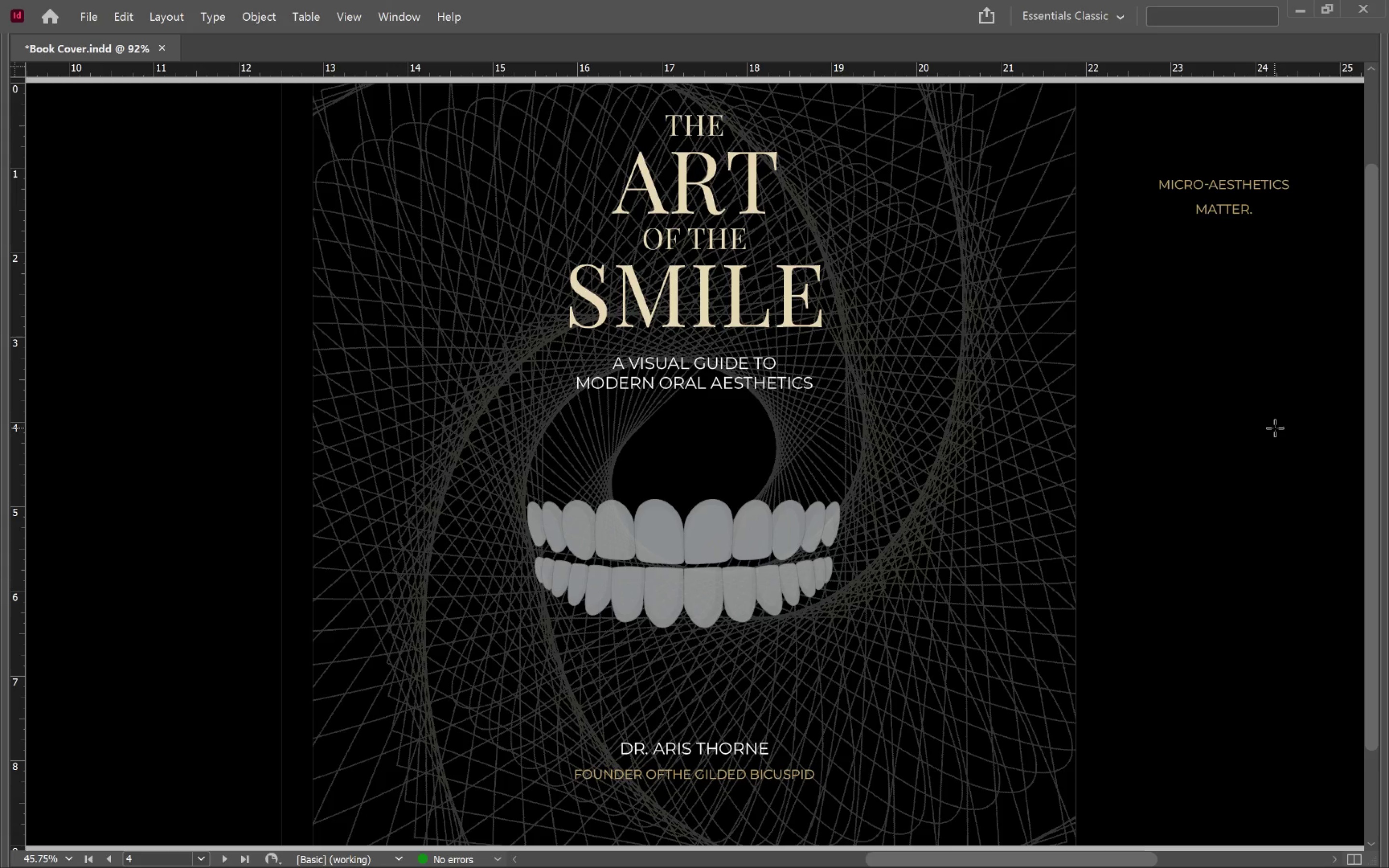 
wait(6.55)
 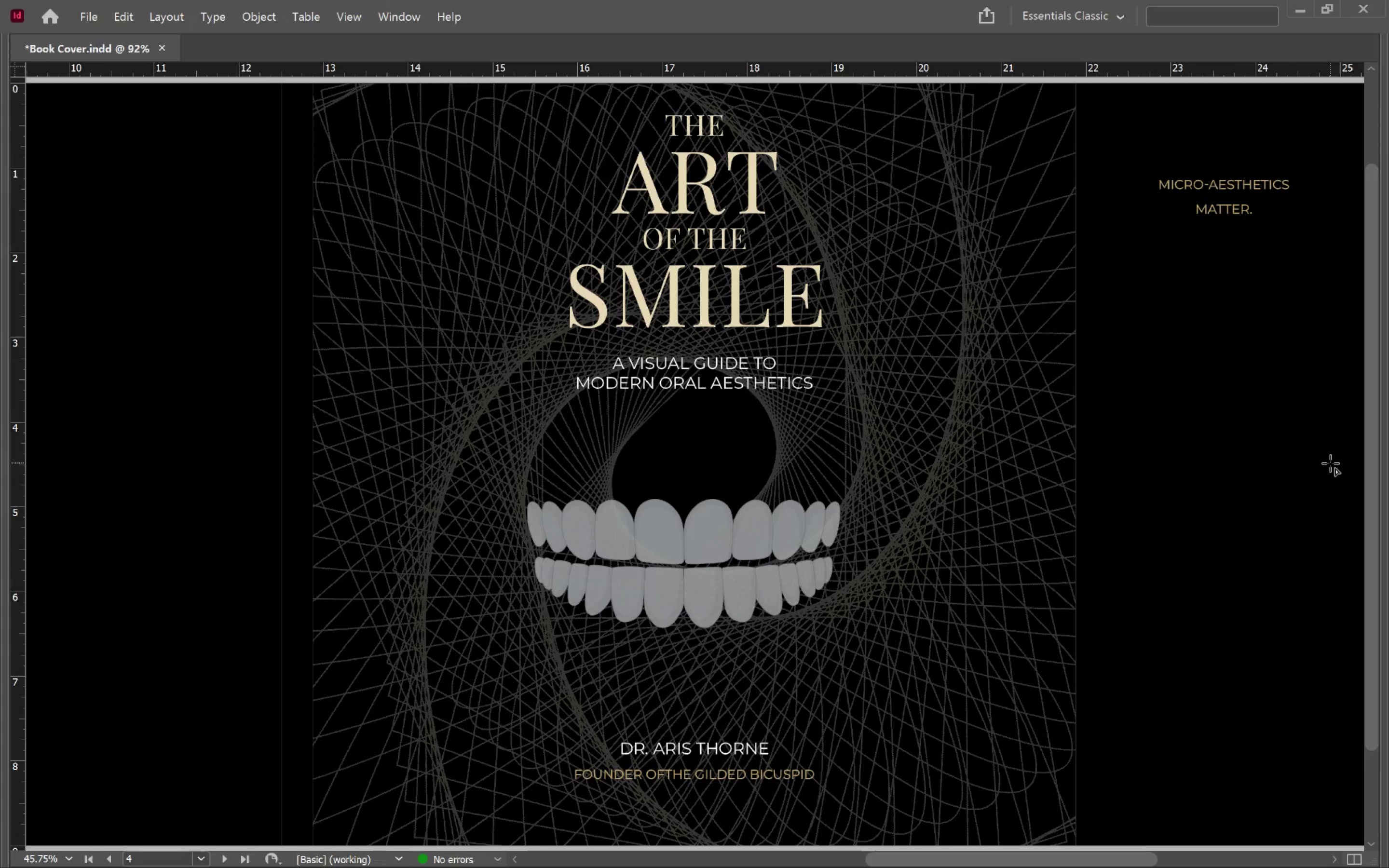 
key(V)
 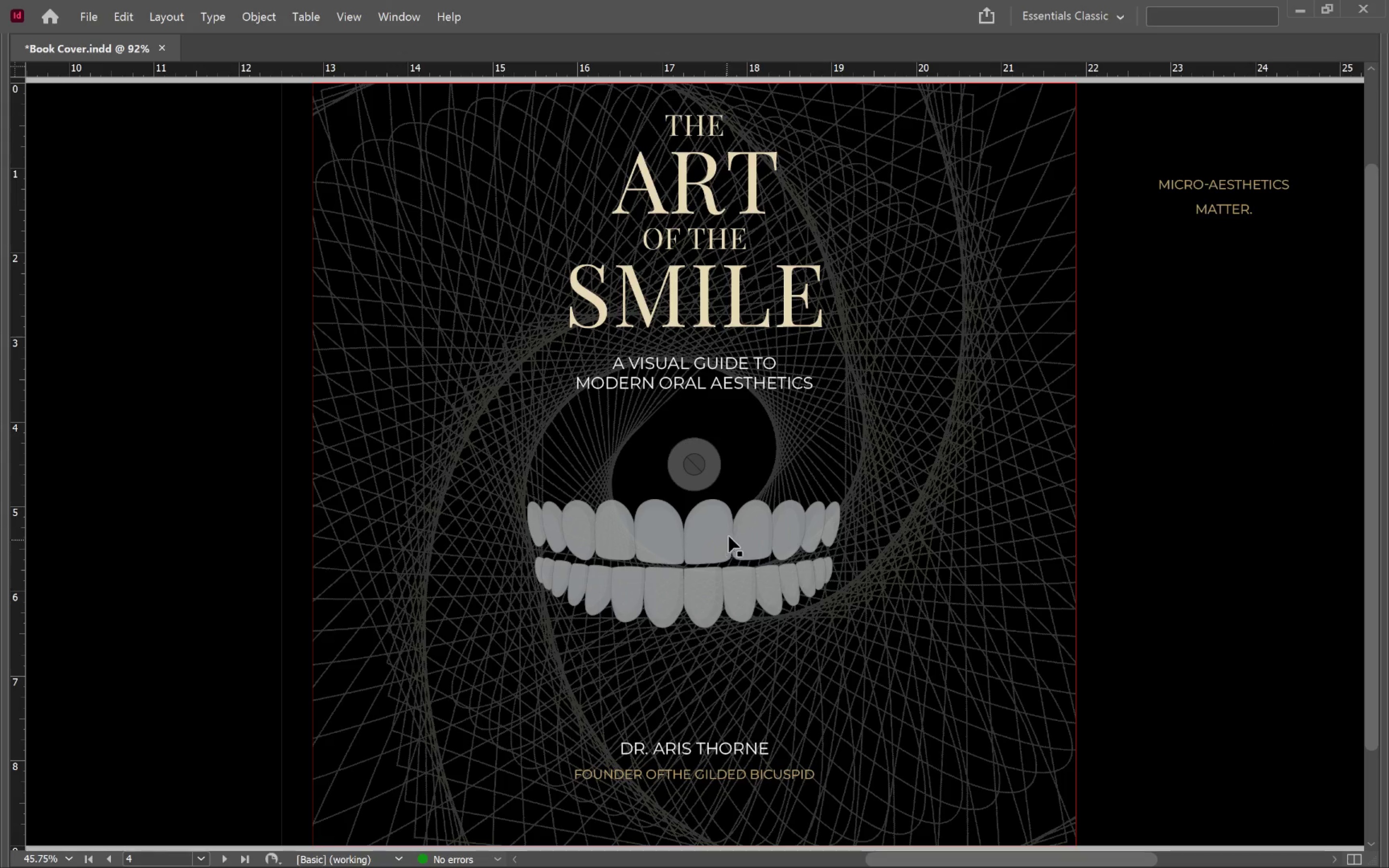 
left_click([1282, 441])
 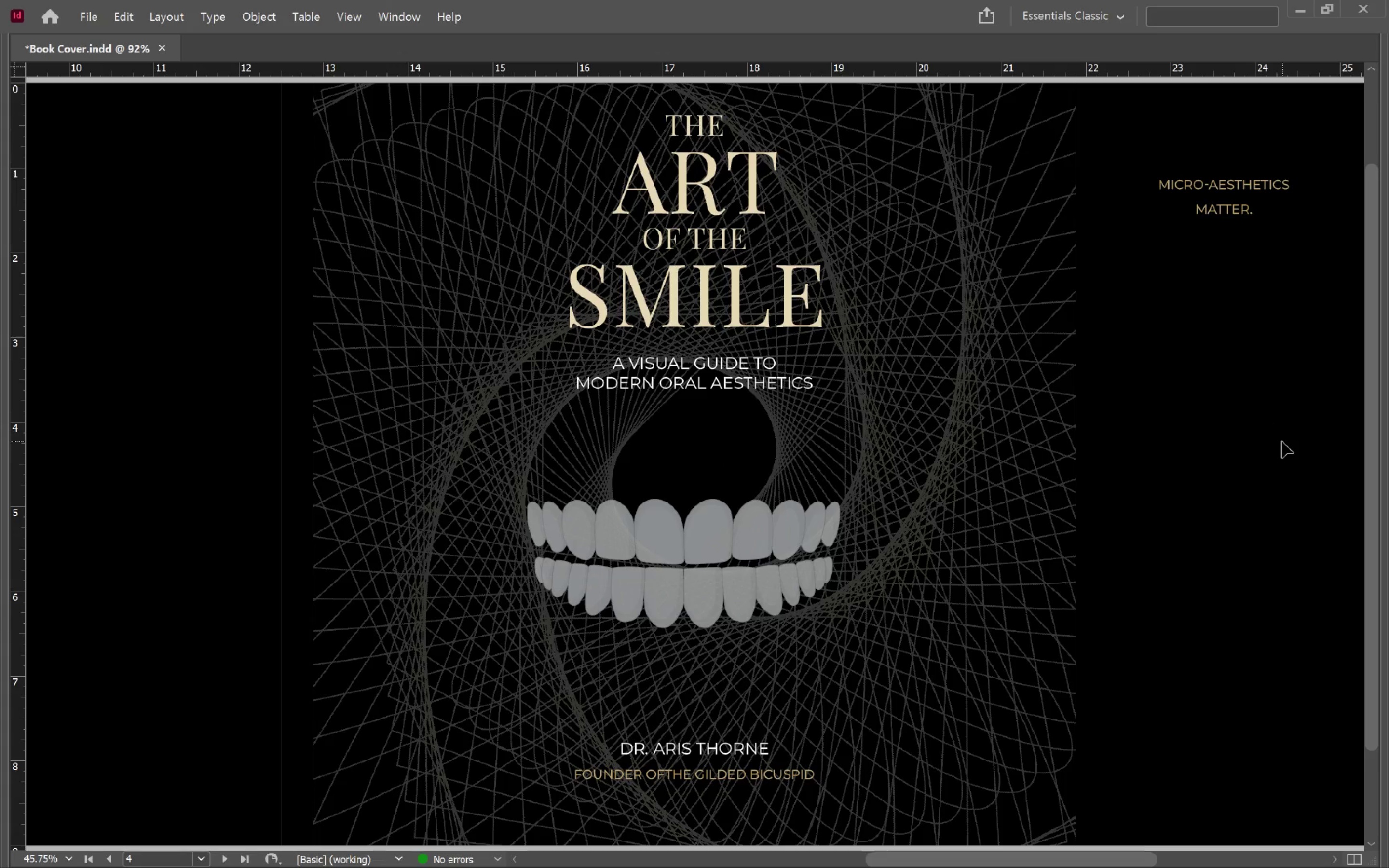 
key(W)
 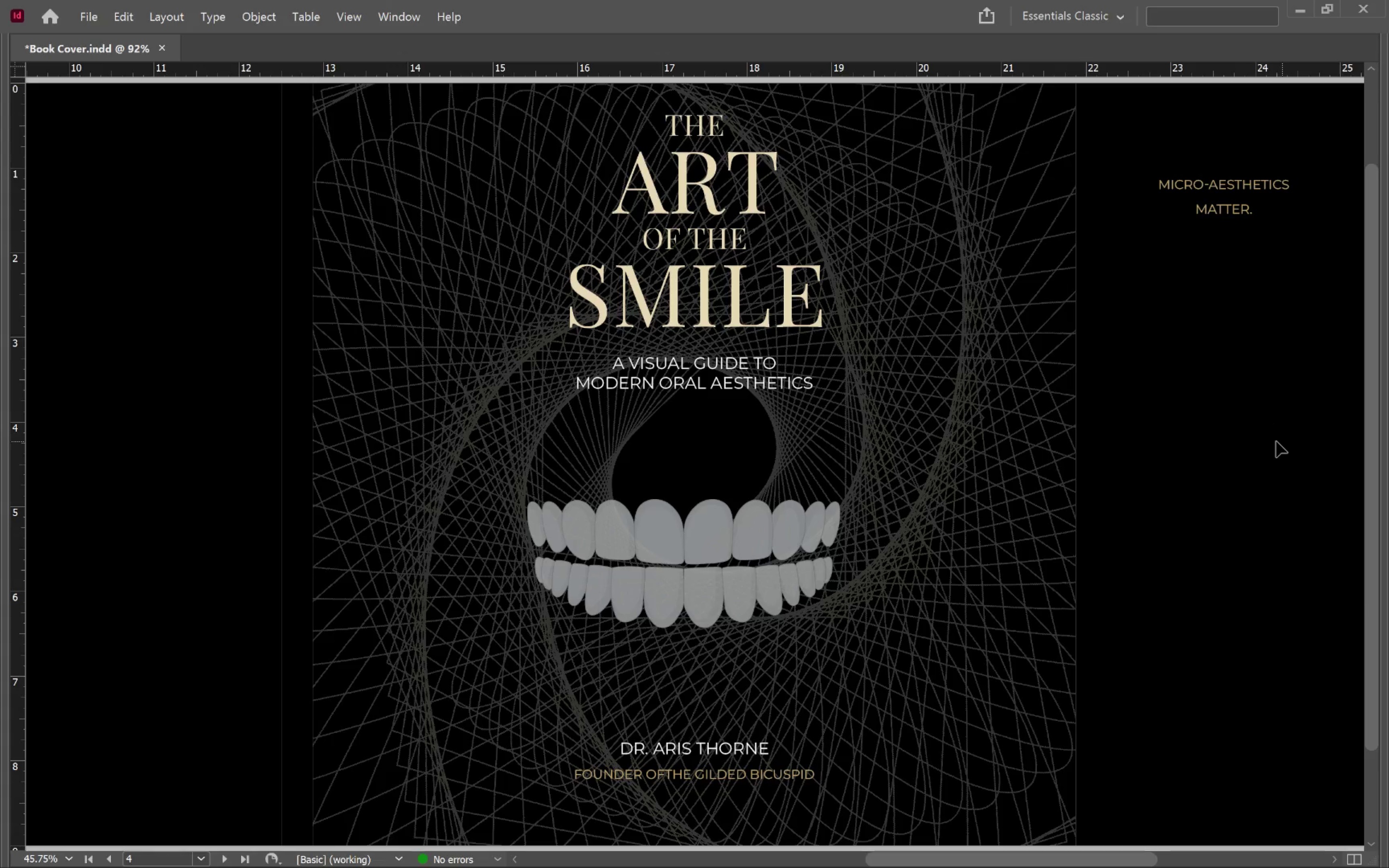 
key(Tab)
 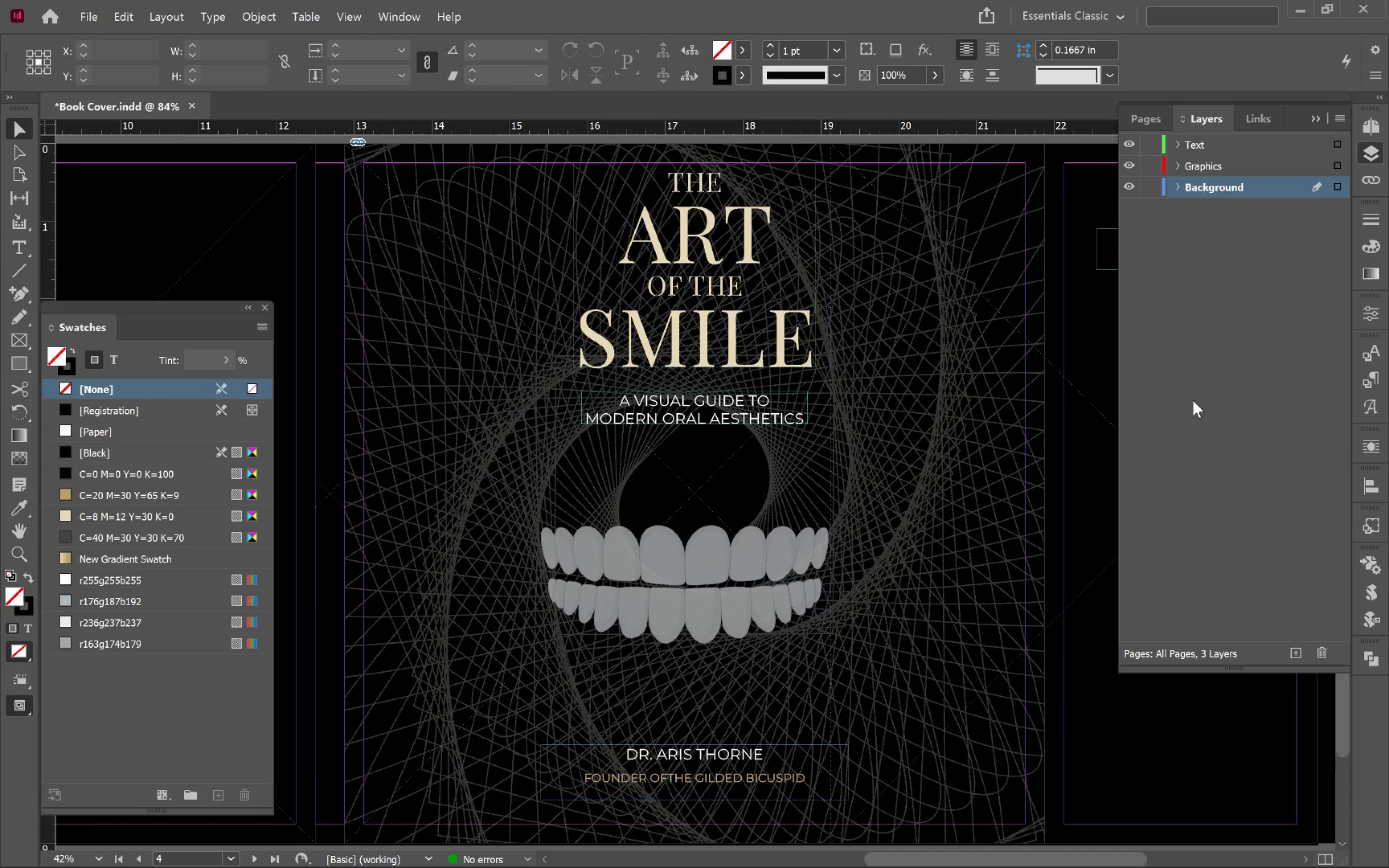 
hold_key(key=Space, duration=1.0)
 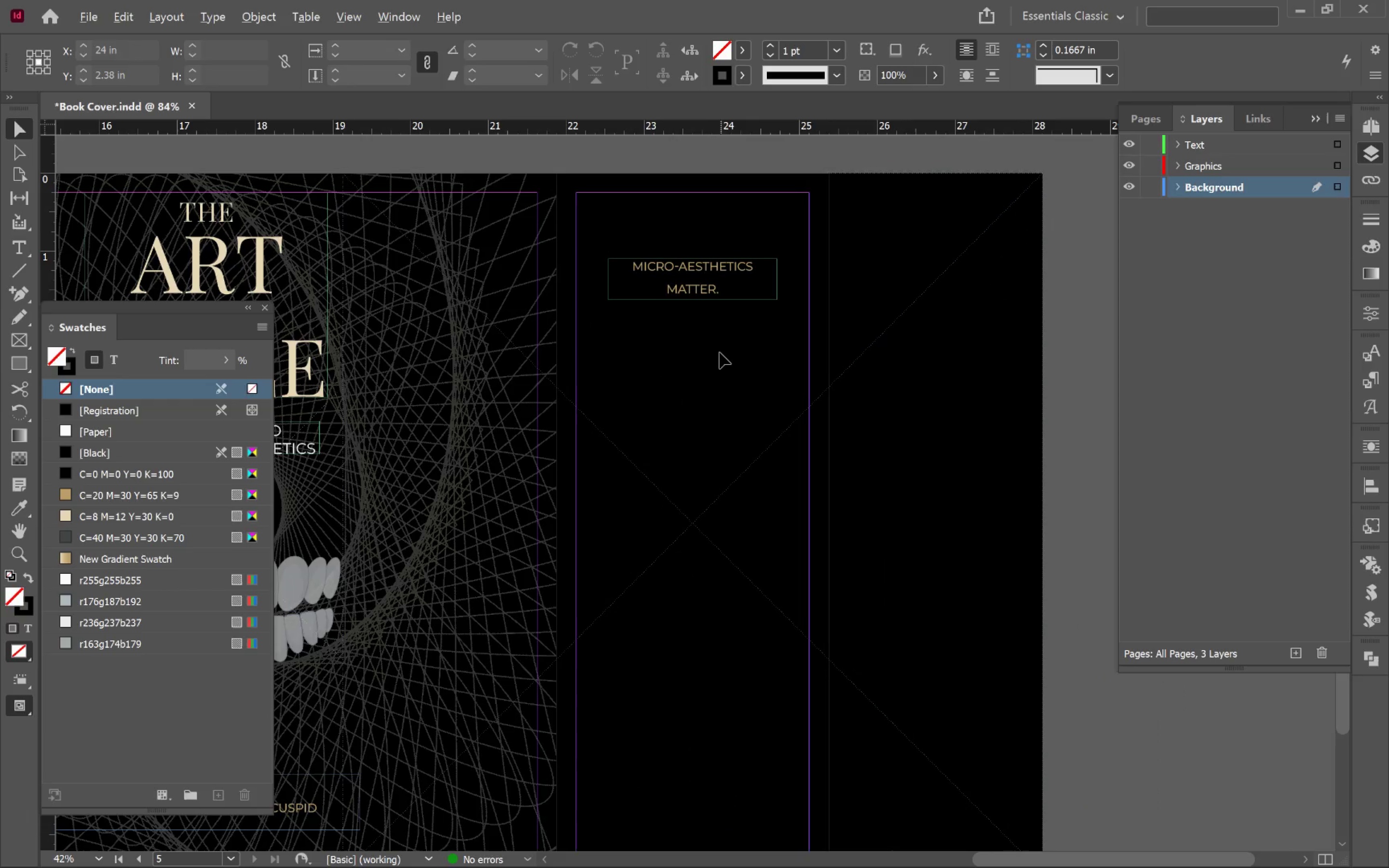 
left_click_drag(start_coordinate=[1053, 464], to_coordinate=[565, 494])
 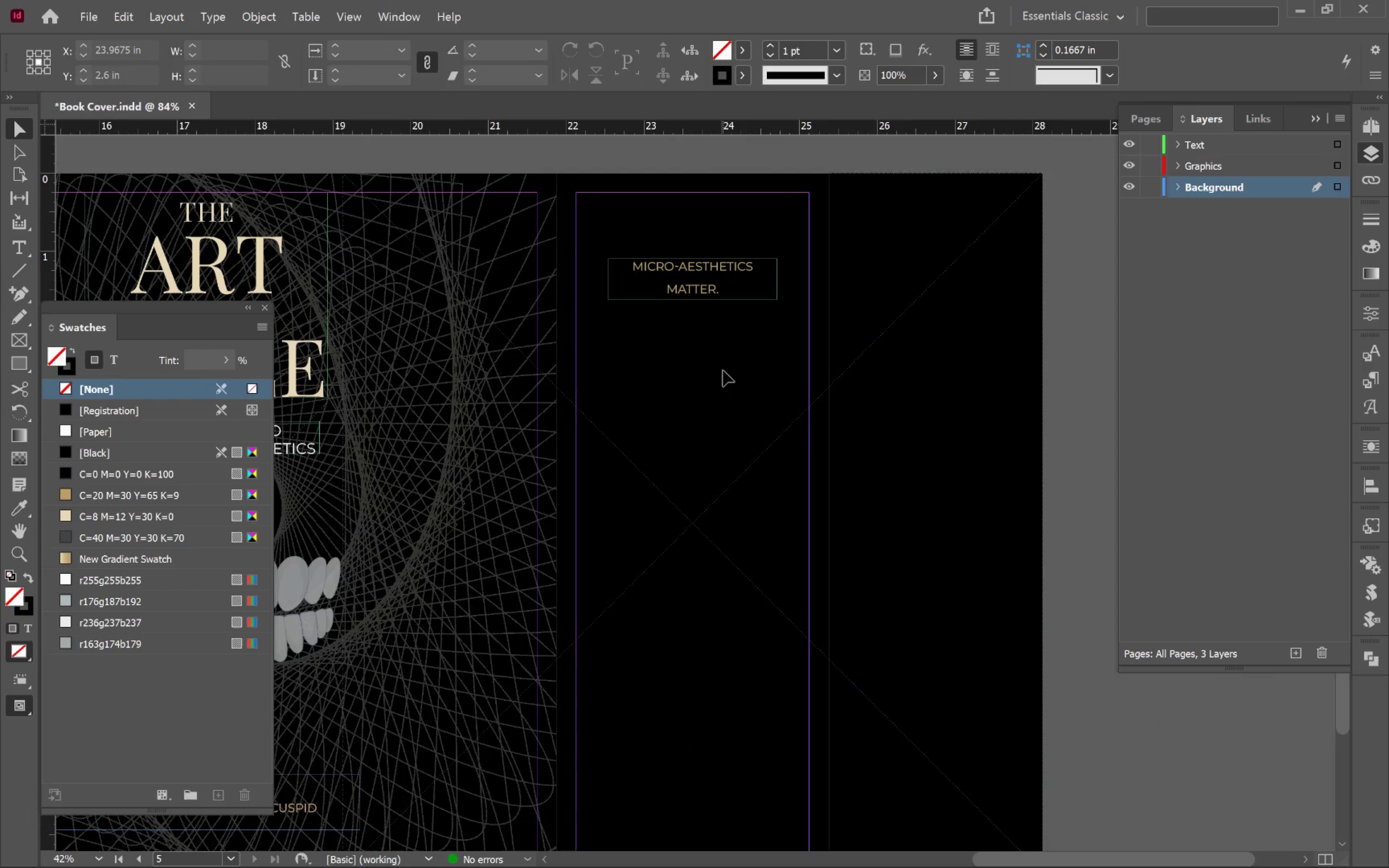 
hold_key(key=AltLeft, duration=1.02)
scroll: coordinate [720, 352], scroll_direction: up, amount: 1.0
 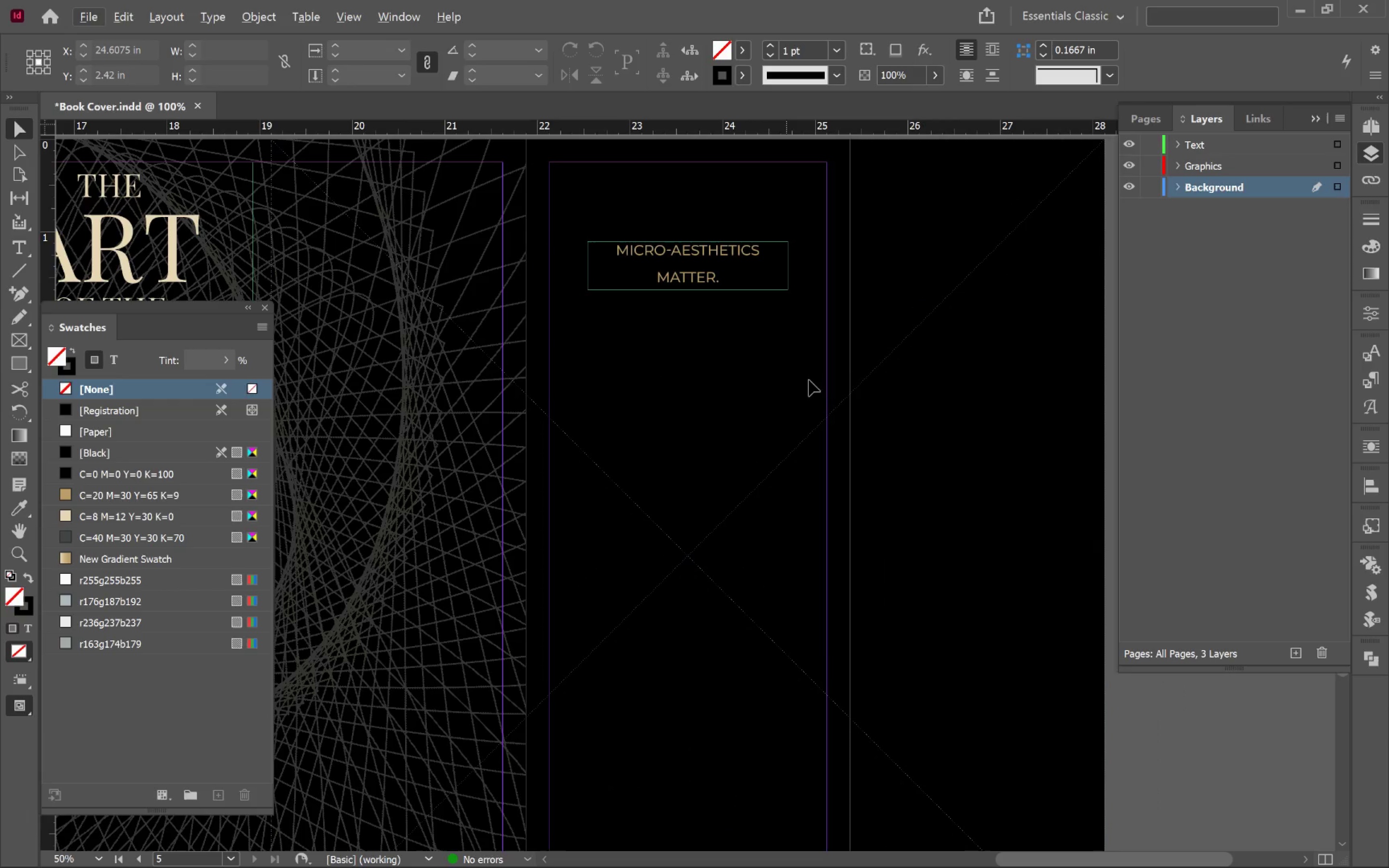 
hold_key(key=Space, duration=0.61)
 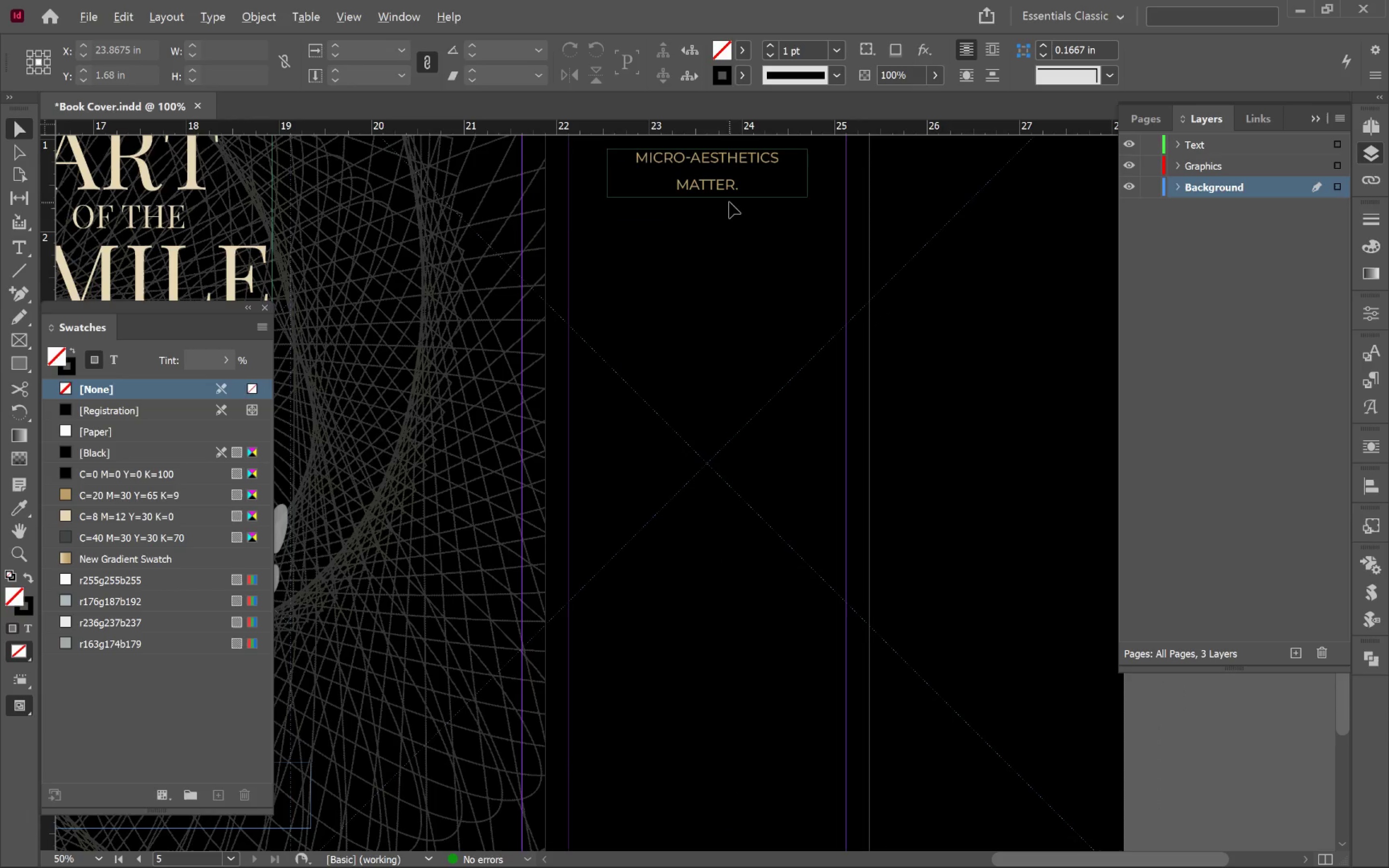 
left_click_drag(start_coordinate=[778, 429], to_coordinate=[798, 337])
 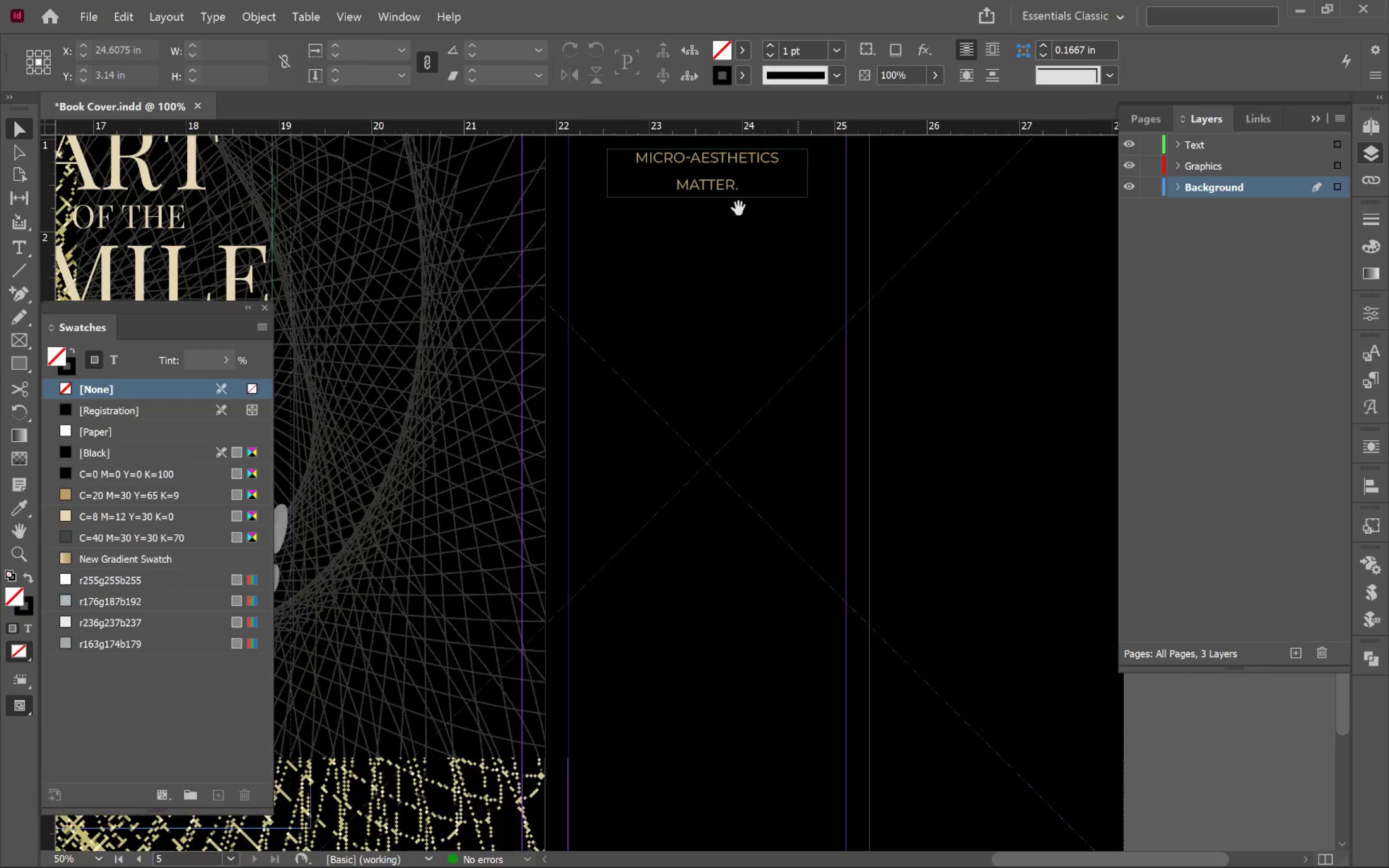 
hold_key(key=AltLeft, duration=1.78)
left_click_drag(start_coordinate=[723, 187], to_coordinate=[748, 329])
 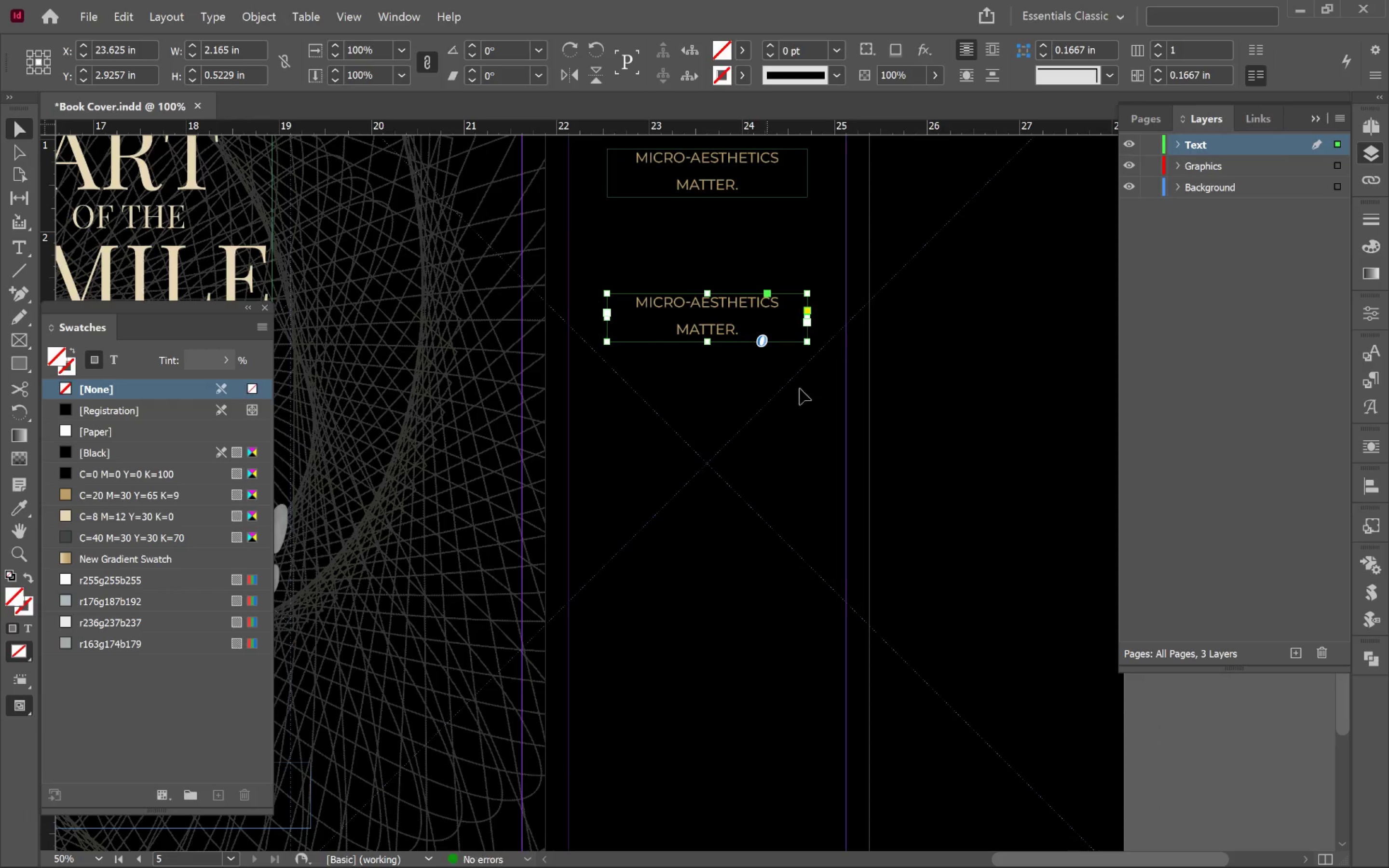 
hold_key(key=ShiftLeft, duration=1.15)
 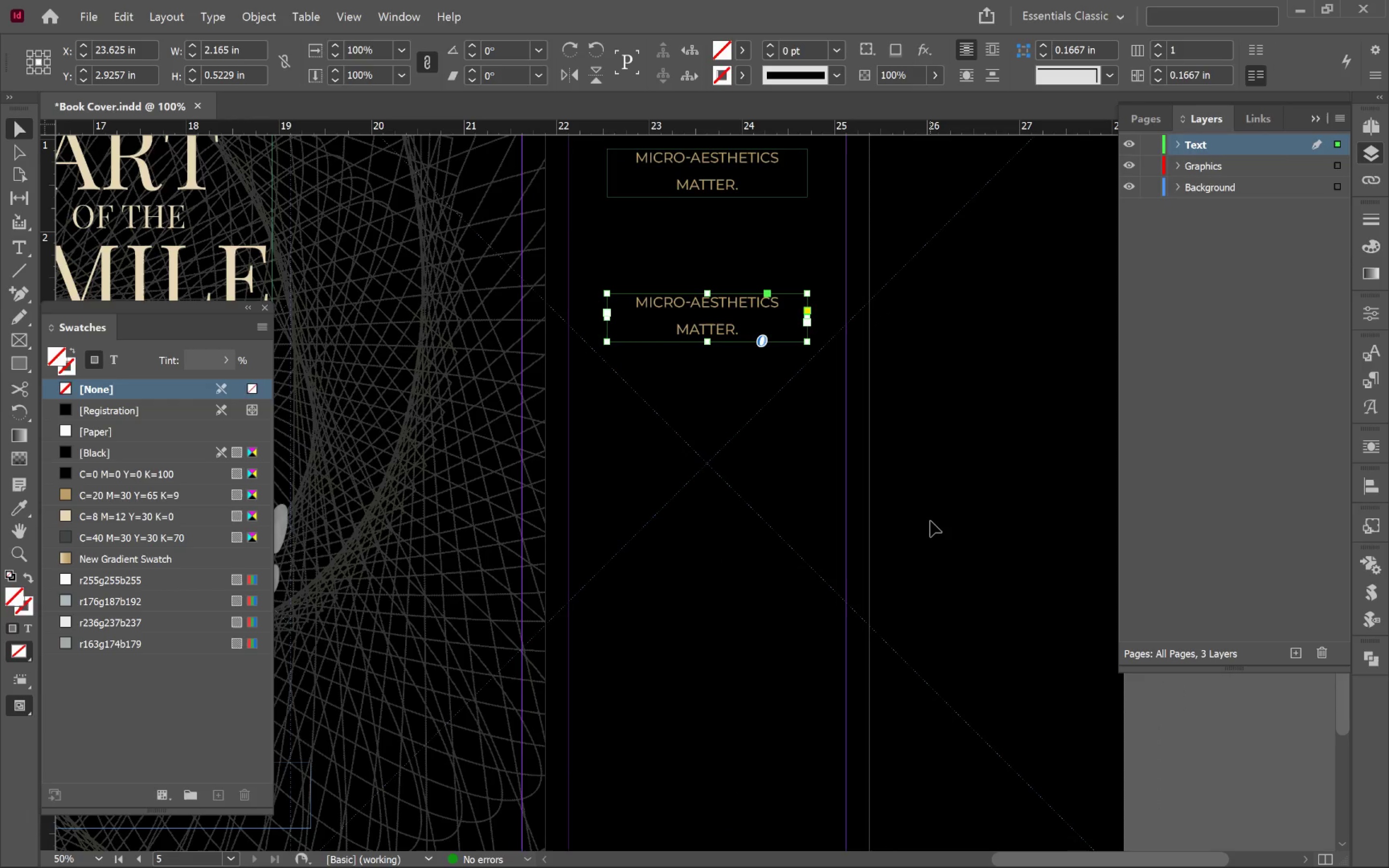 
key(Alt+Tab)
 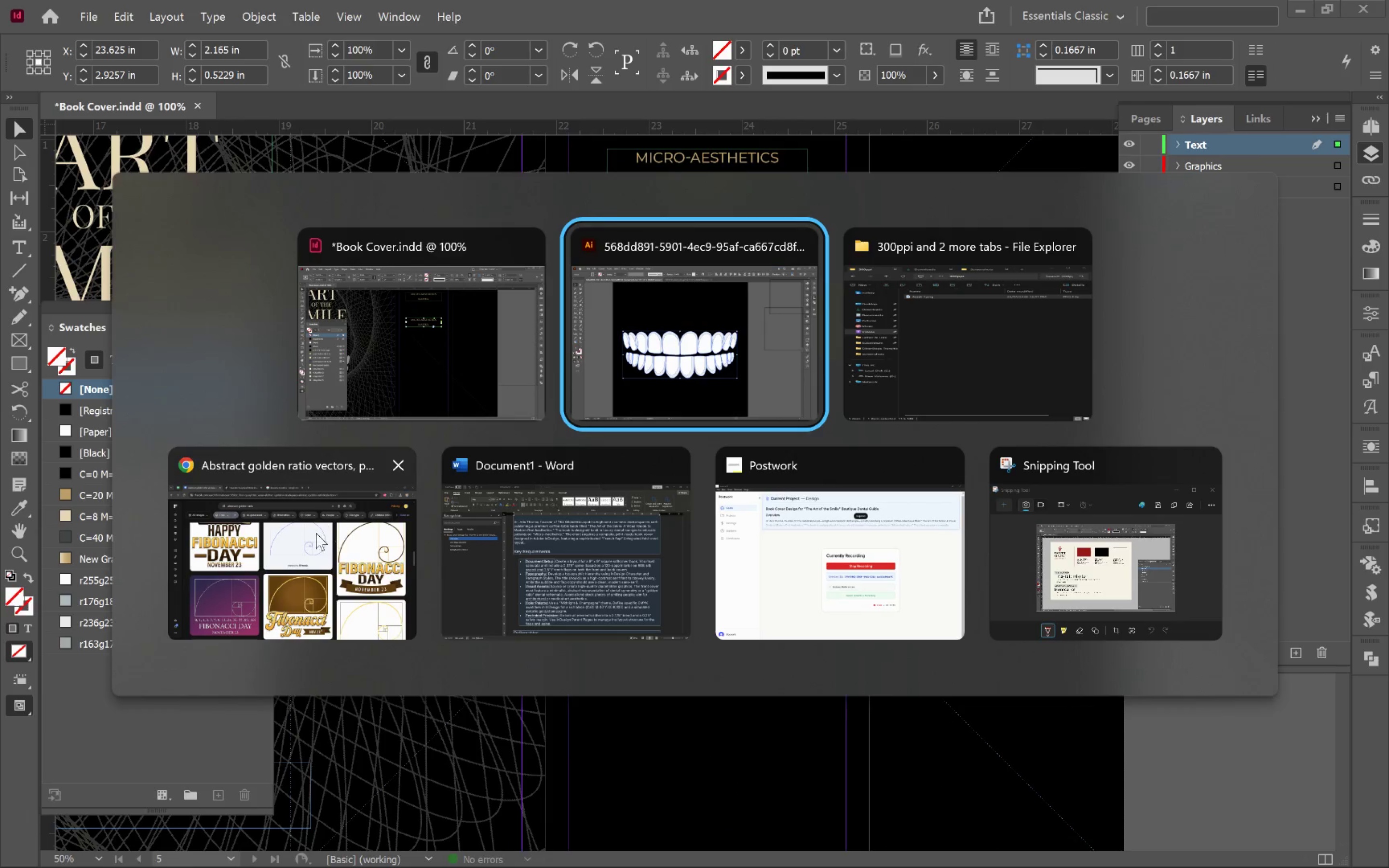 
left_click([307, 559])
 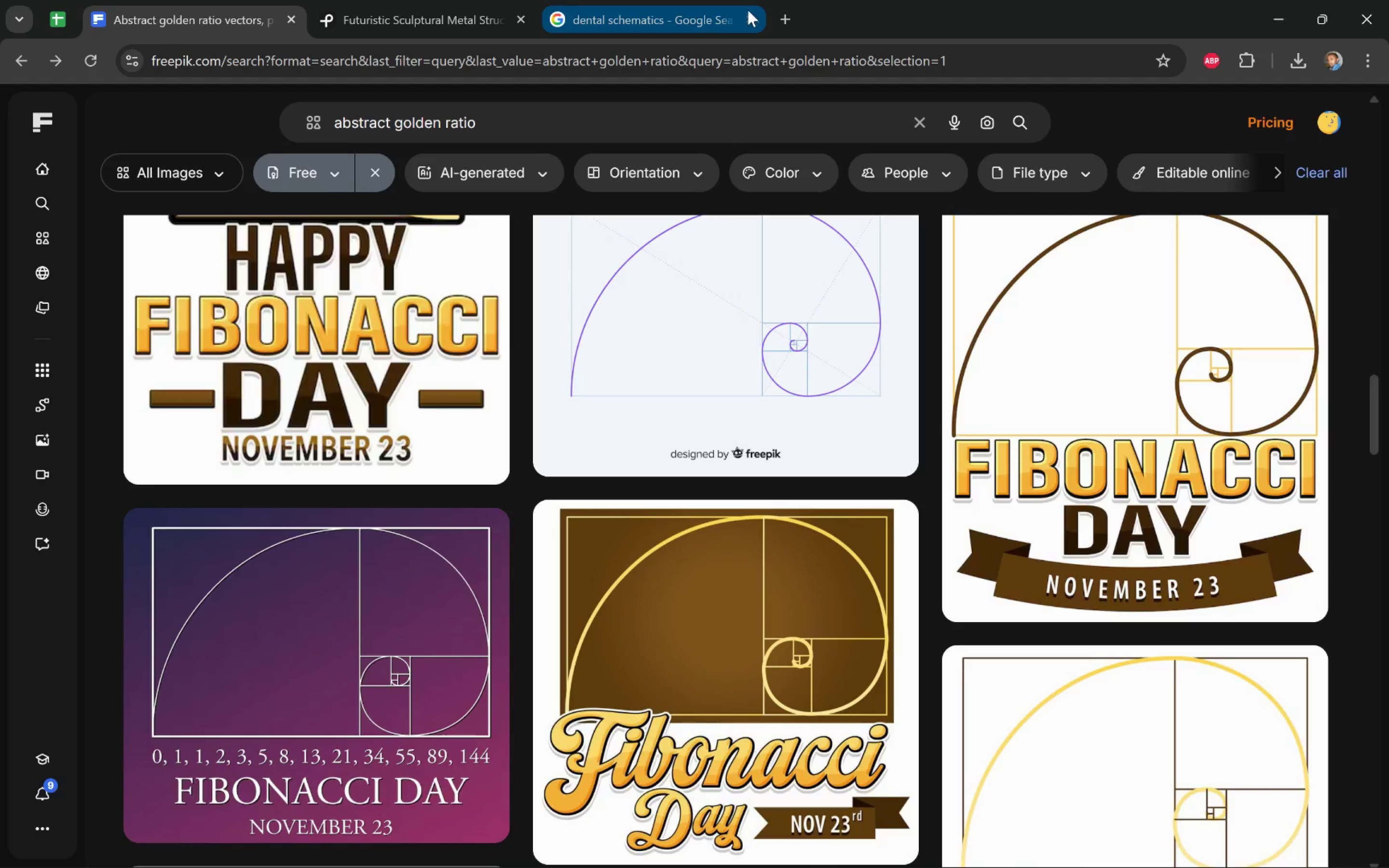 
left_click([778, 13])
 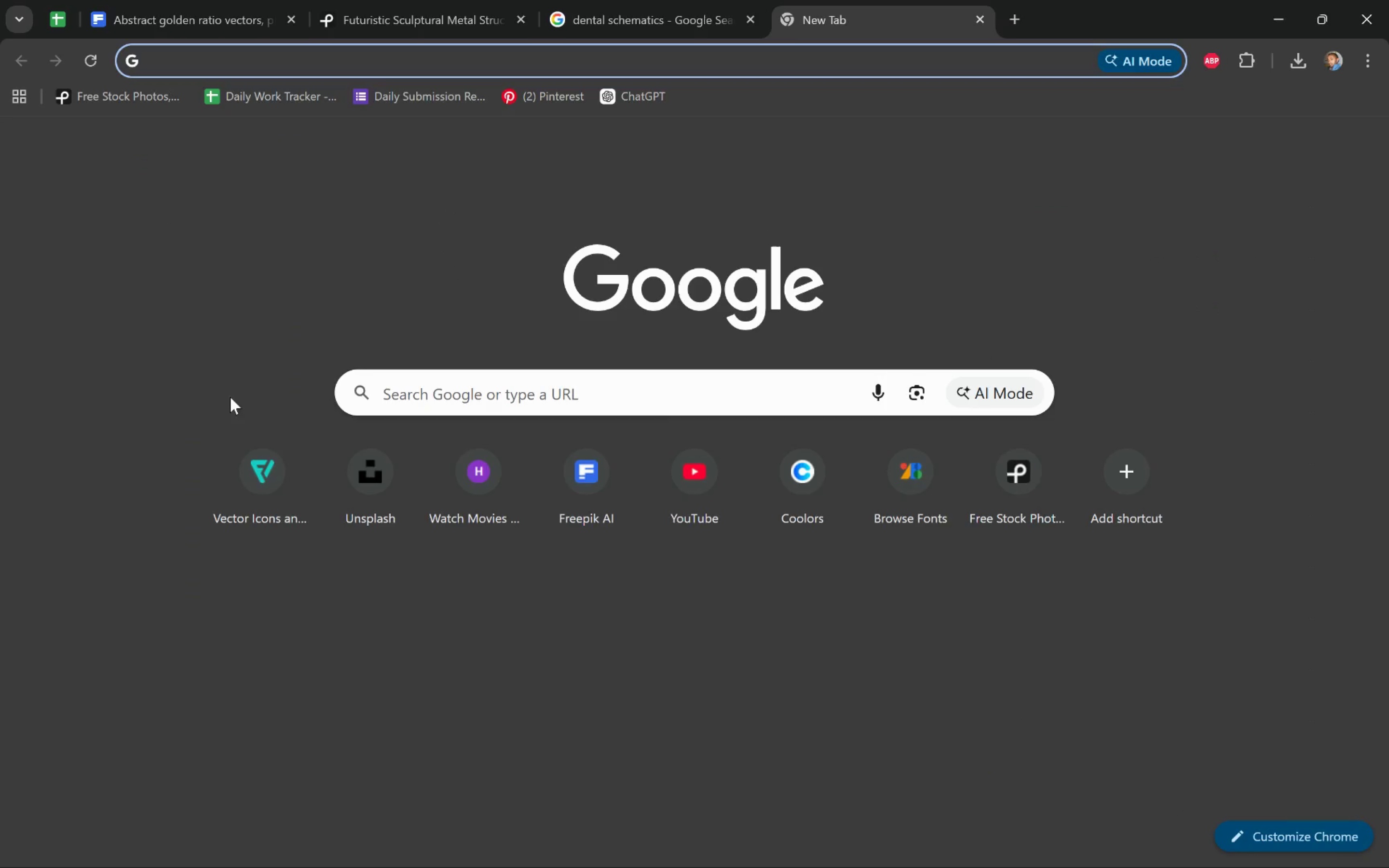 
left_click([273, 481])
 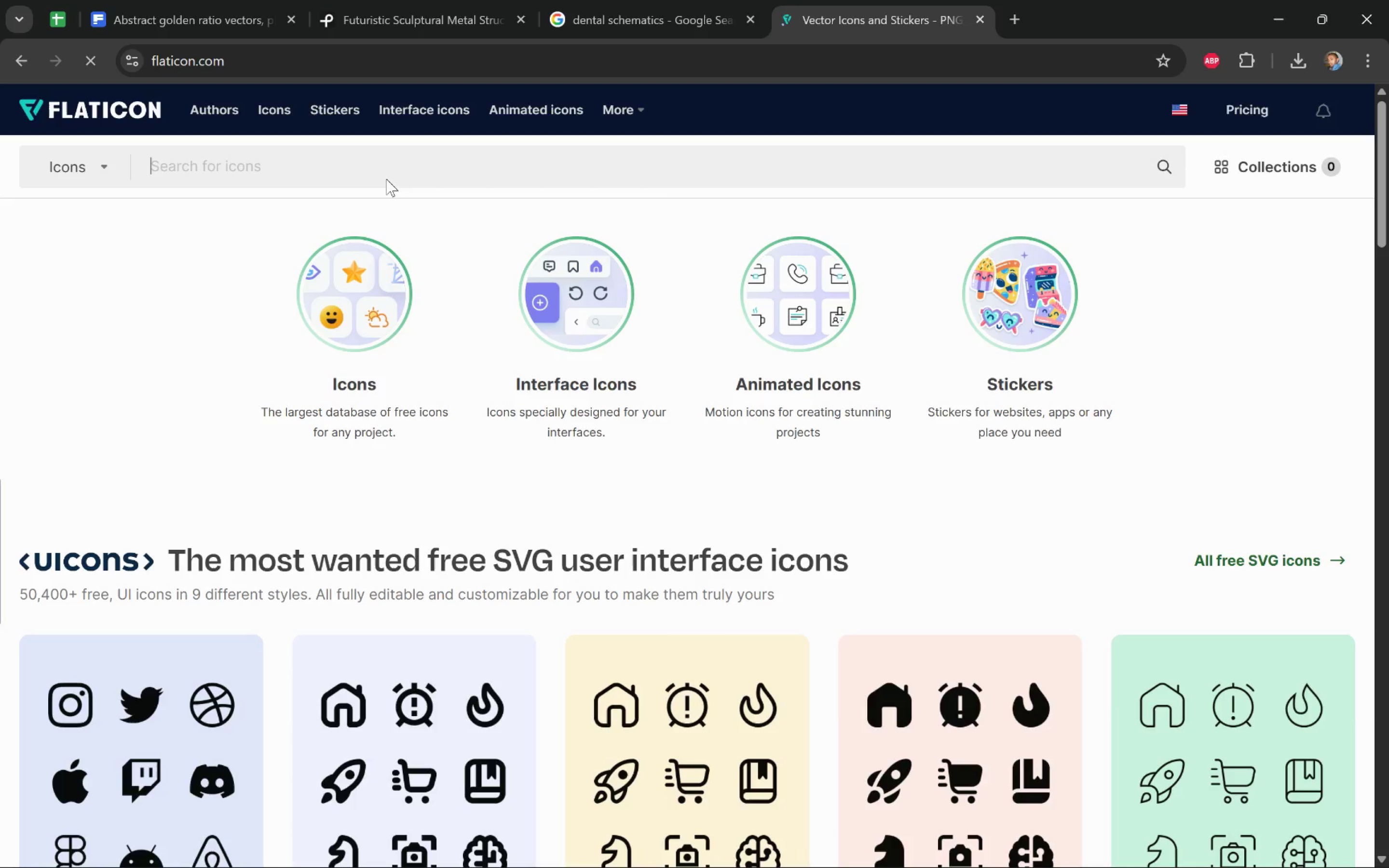 
left_click([454, 170])
 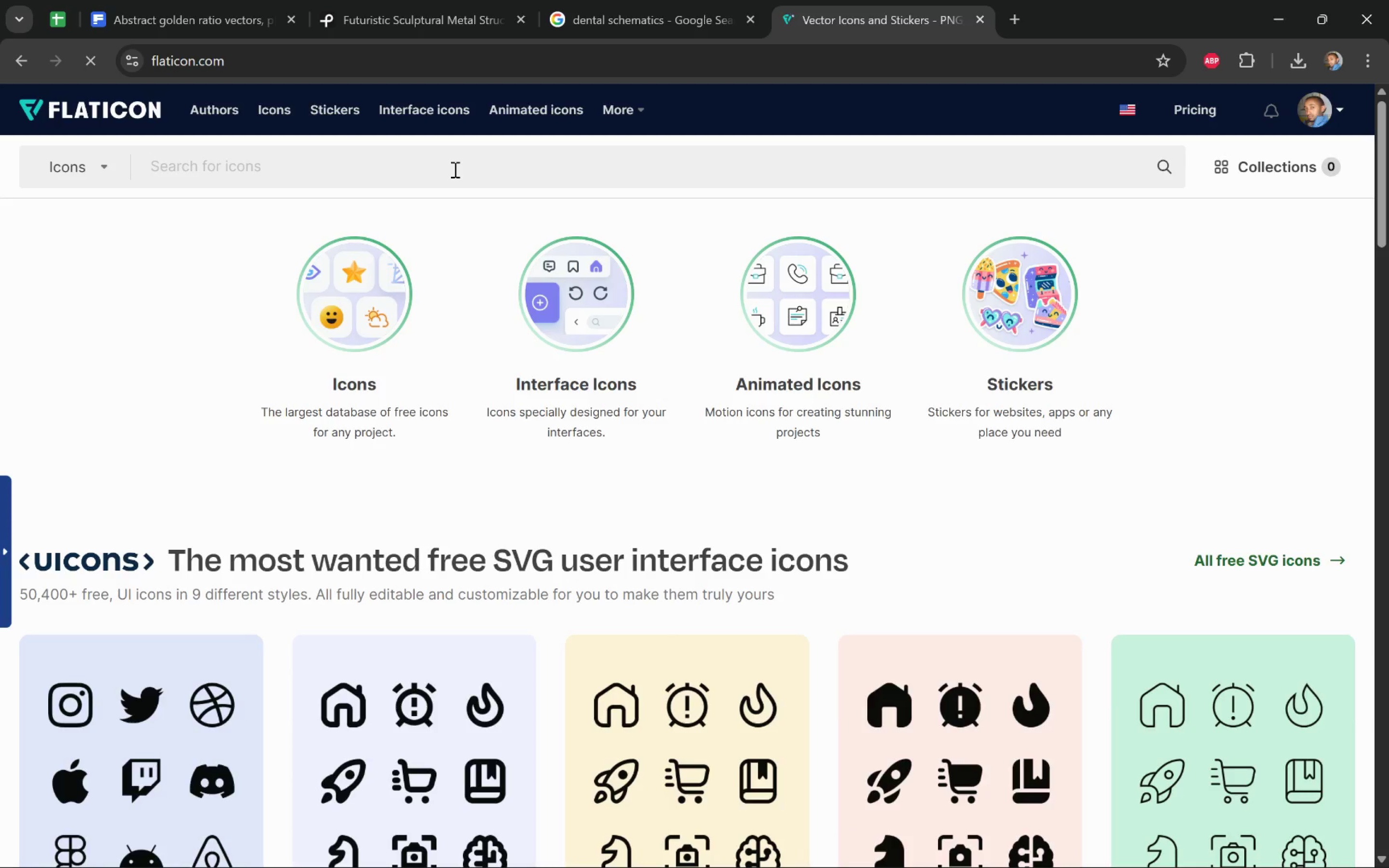 
type(symmetry)
 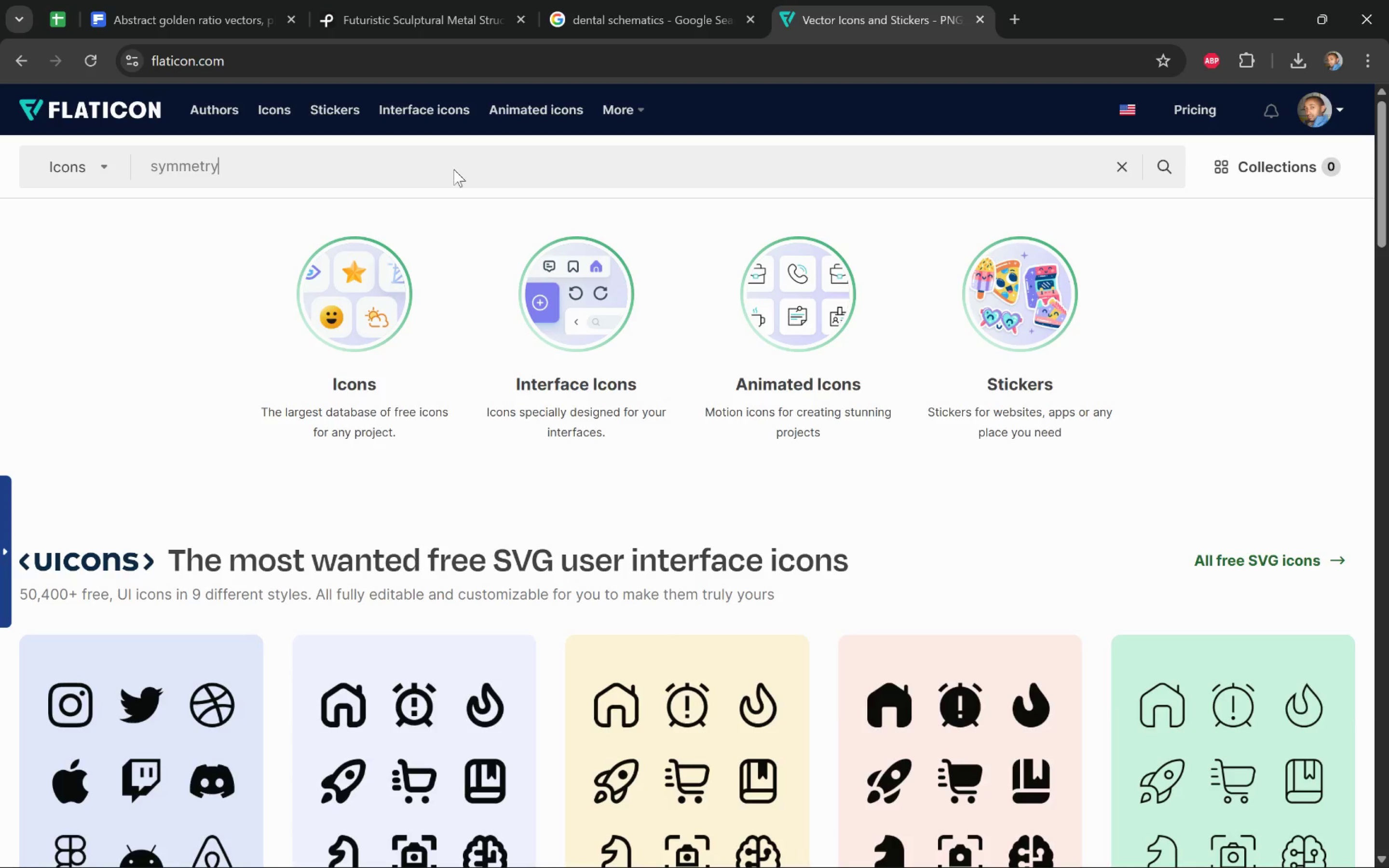 
key(Enter)
 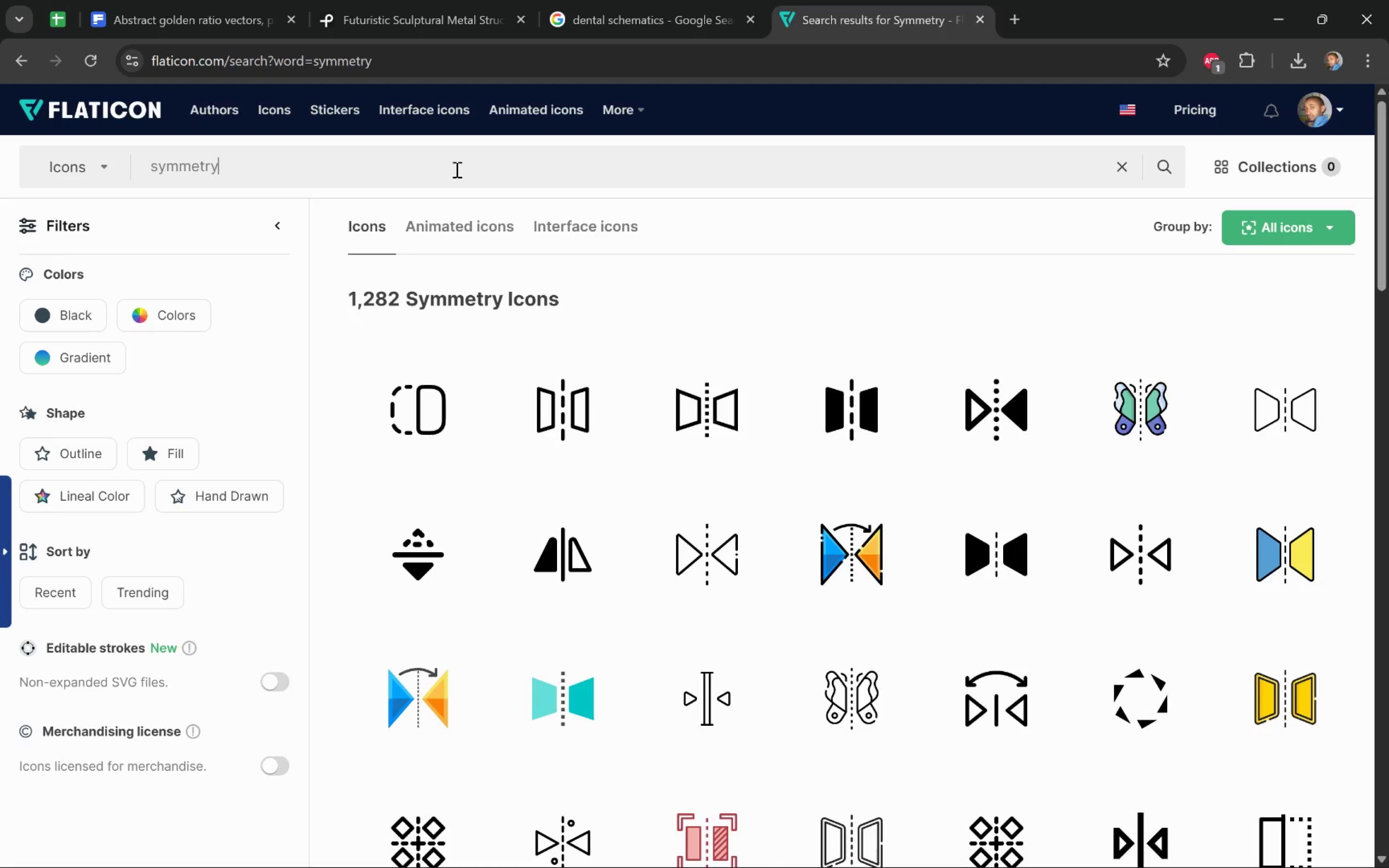 
wait(7.52)
 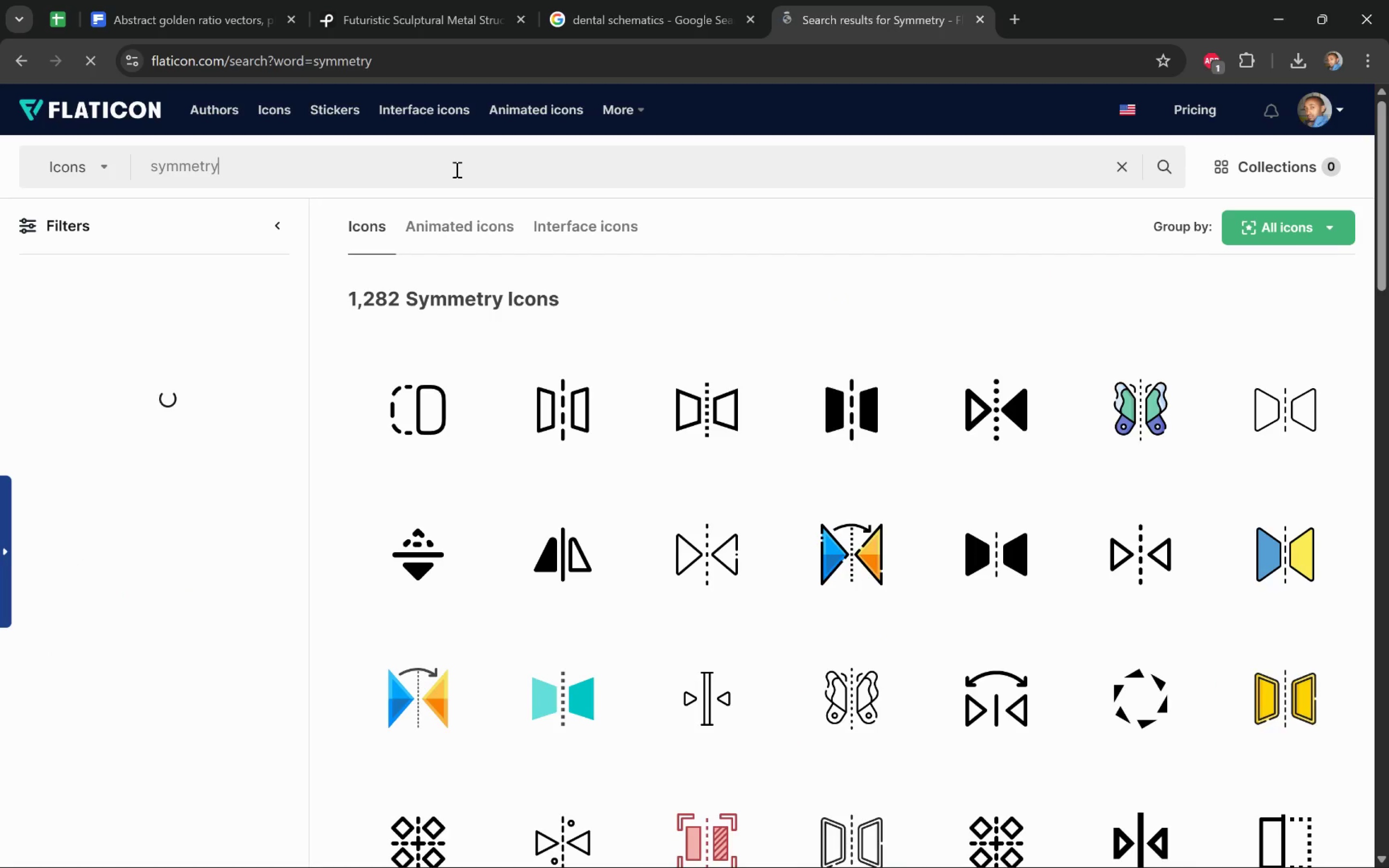 
scroll: coordinate [1341, 480], scroll_direction: down, amount: 3.0
 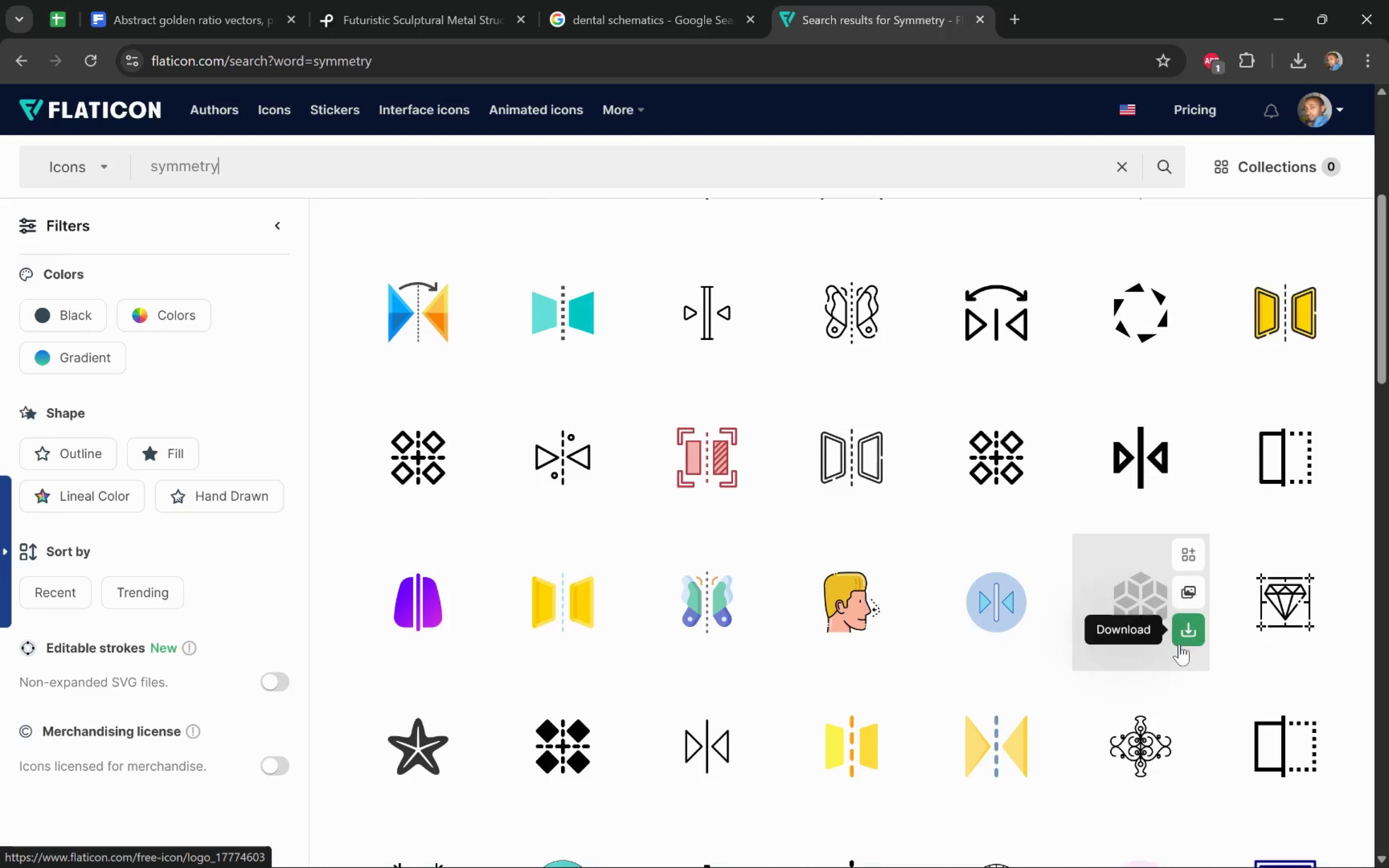 
left_click([1189, 634])
 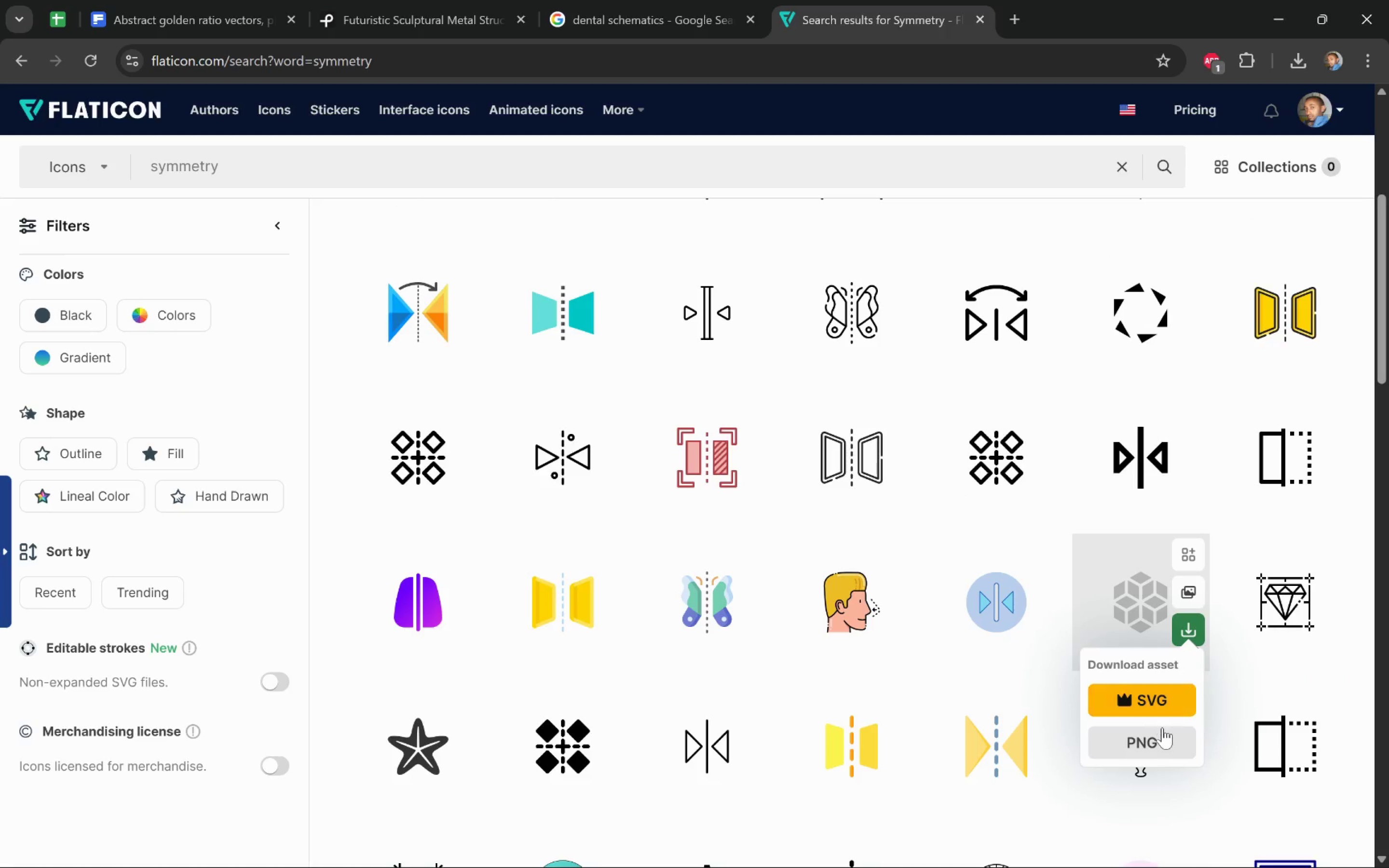 
left_click([1162, 738])
 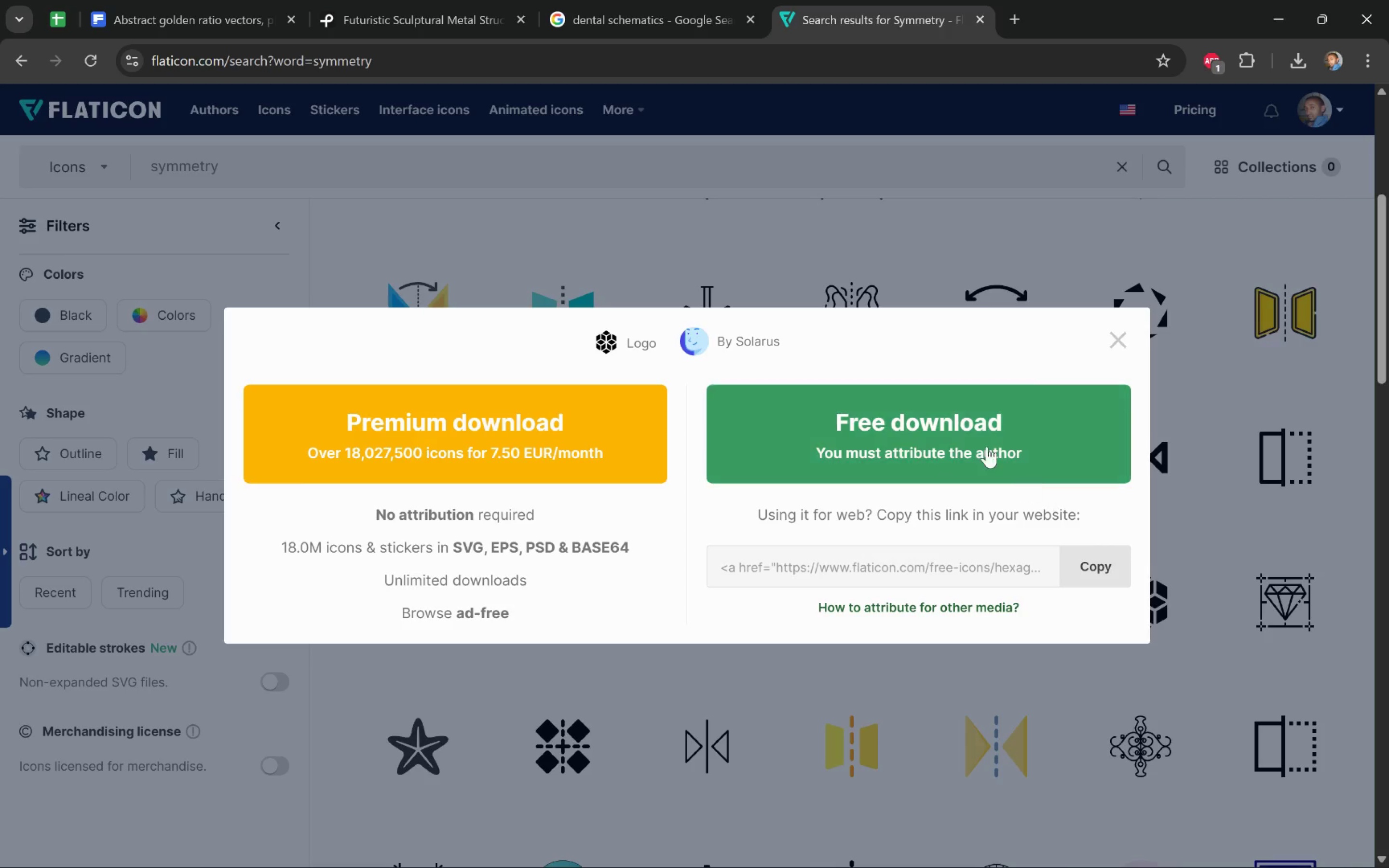 
left_click([977, 435])
 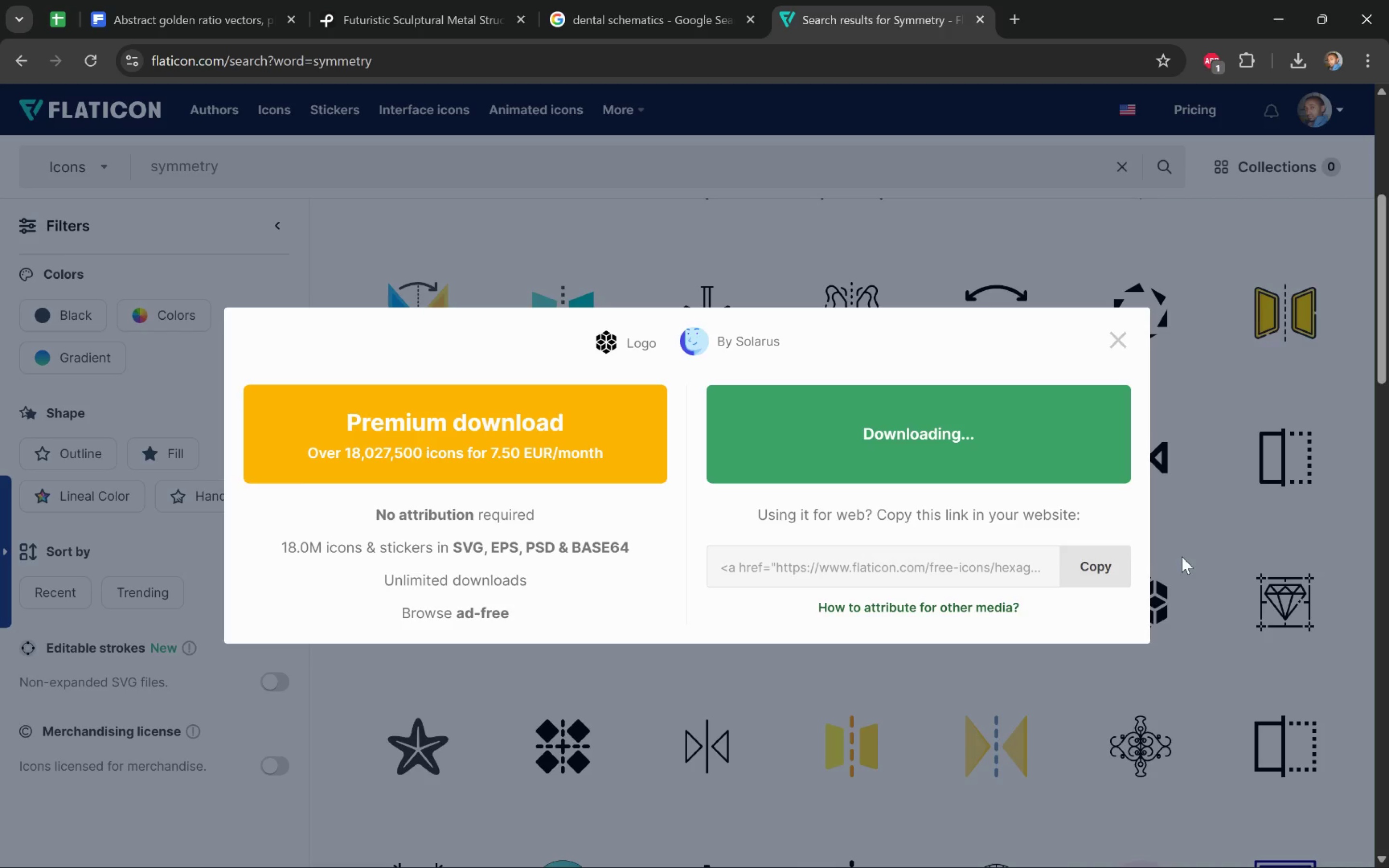 
left_click([1198, 560])
 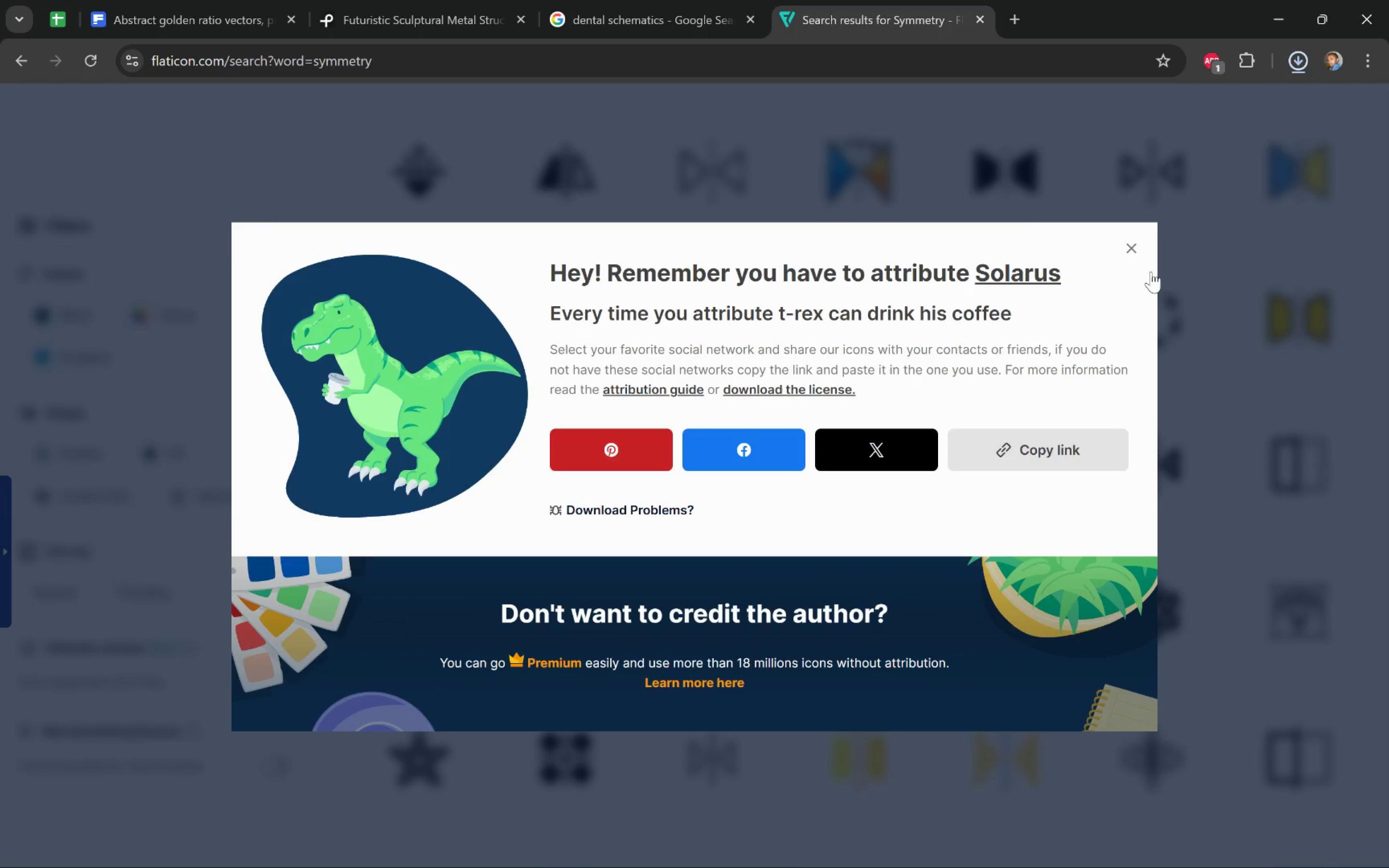 
left_click([1136, 250])
 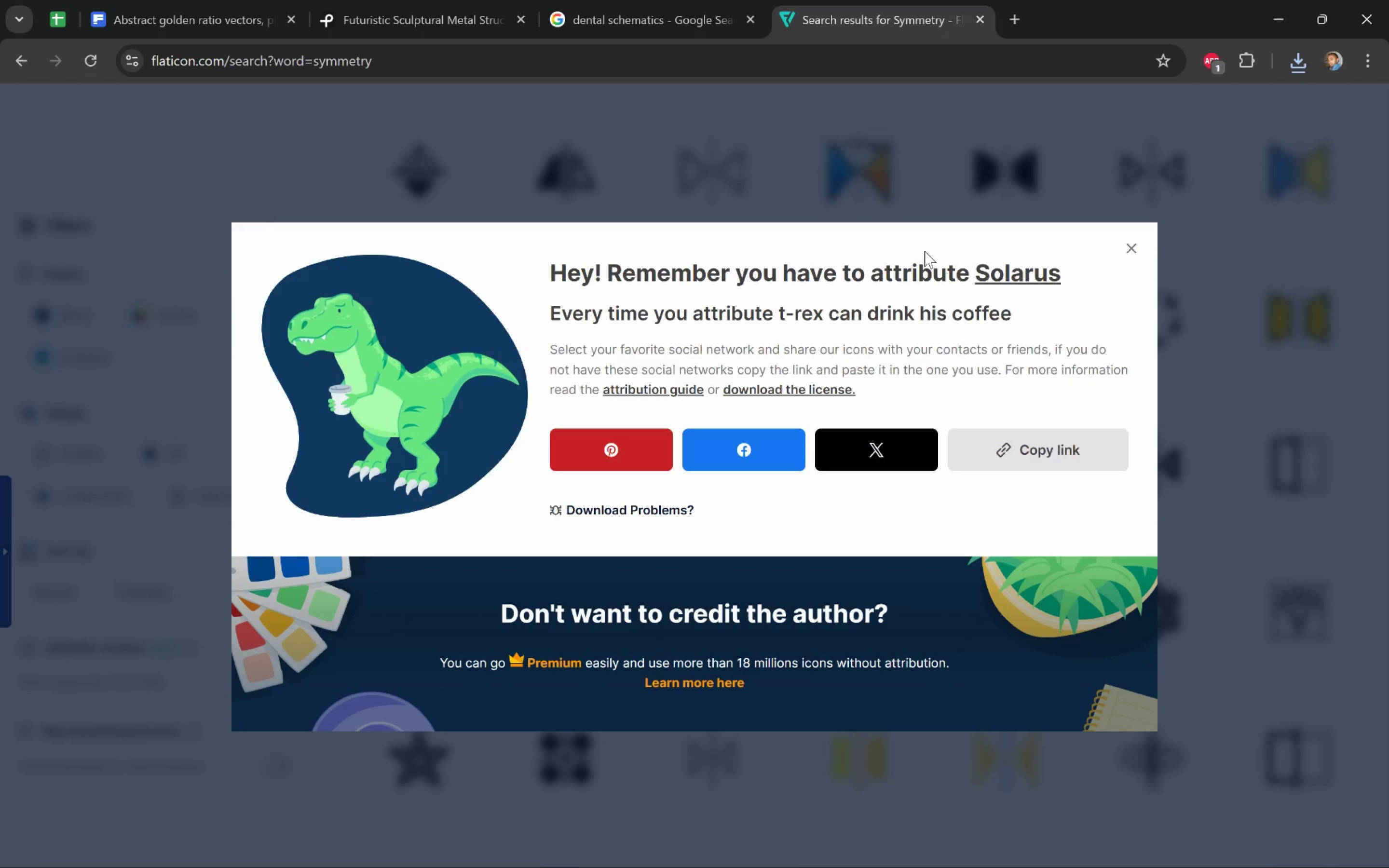 
left_click([1135, 249])
 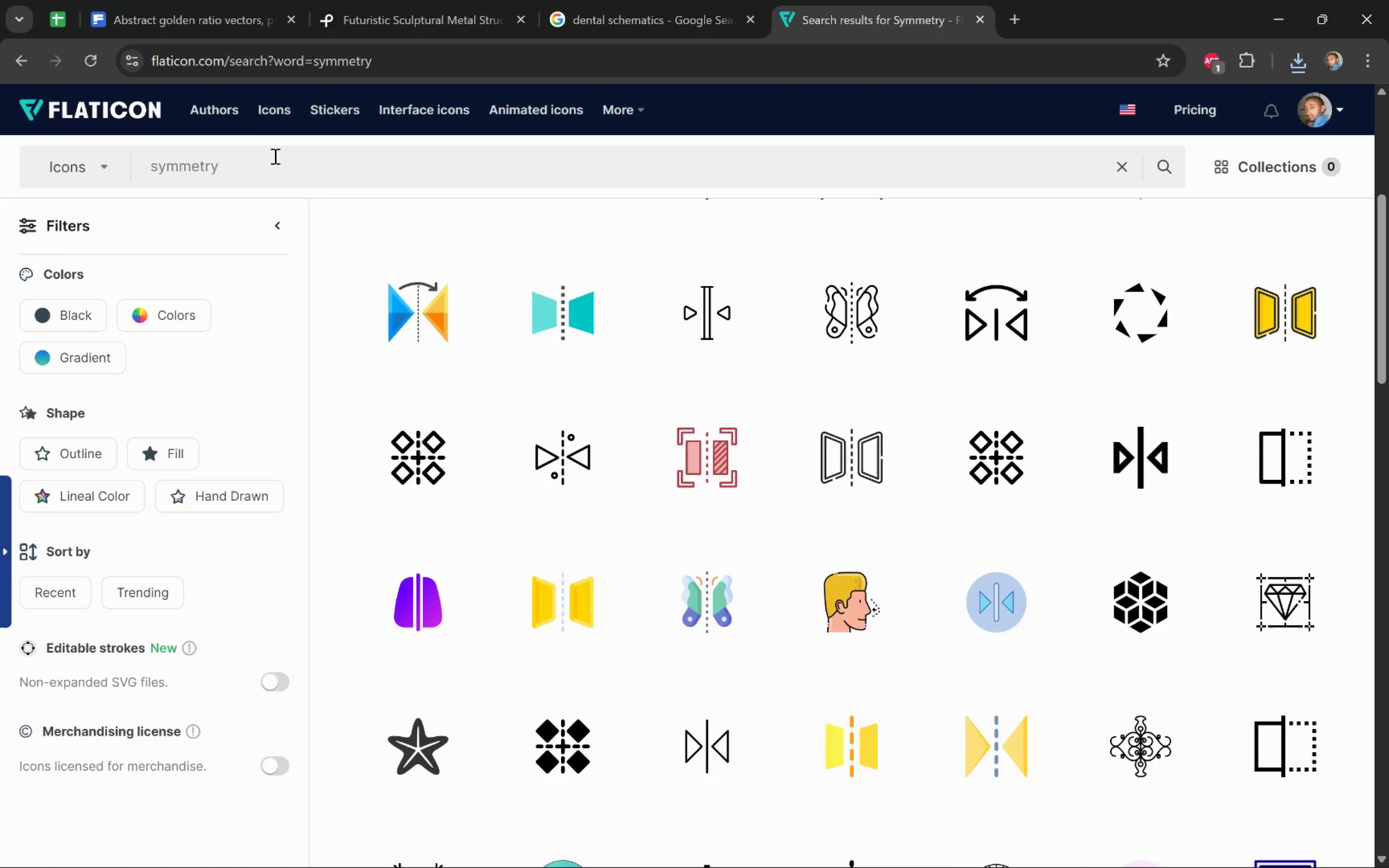 
double_click([266, 163])
 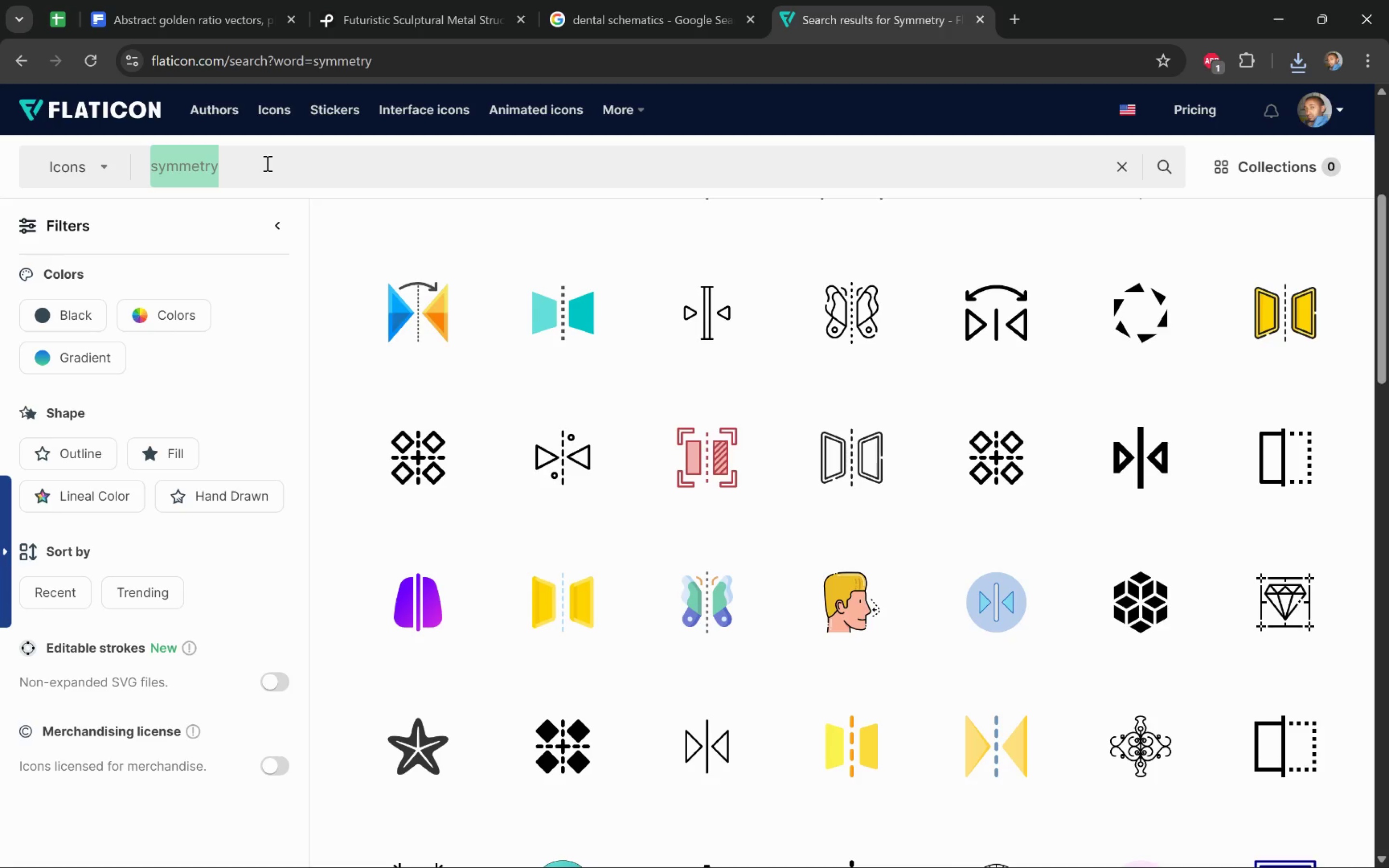 
type(proportion)
 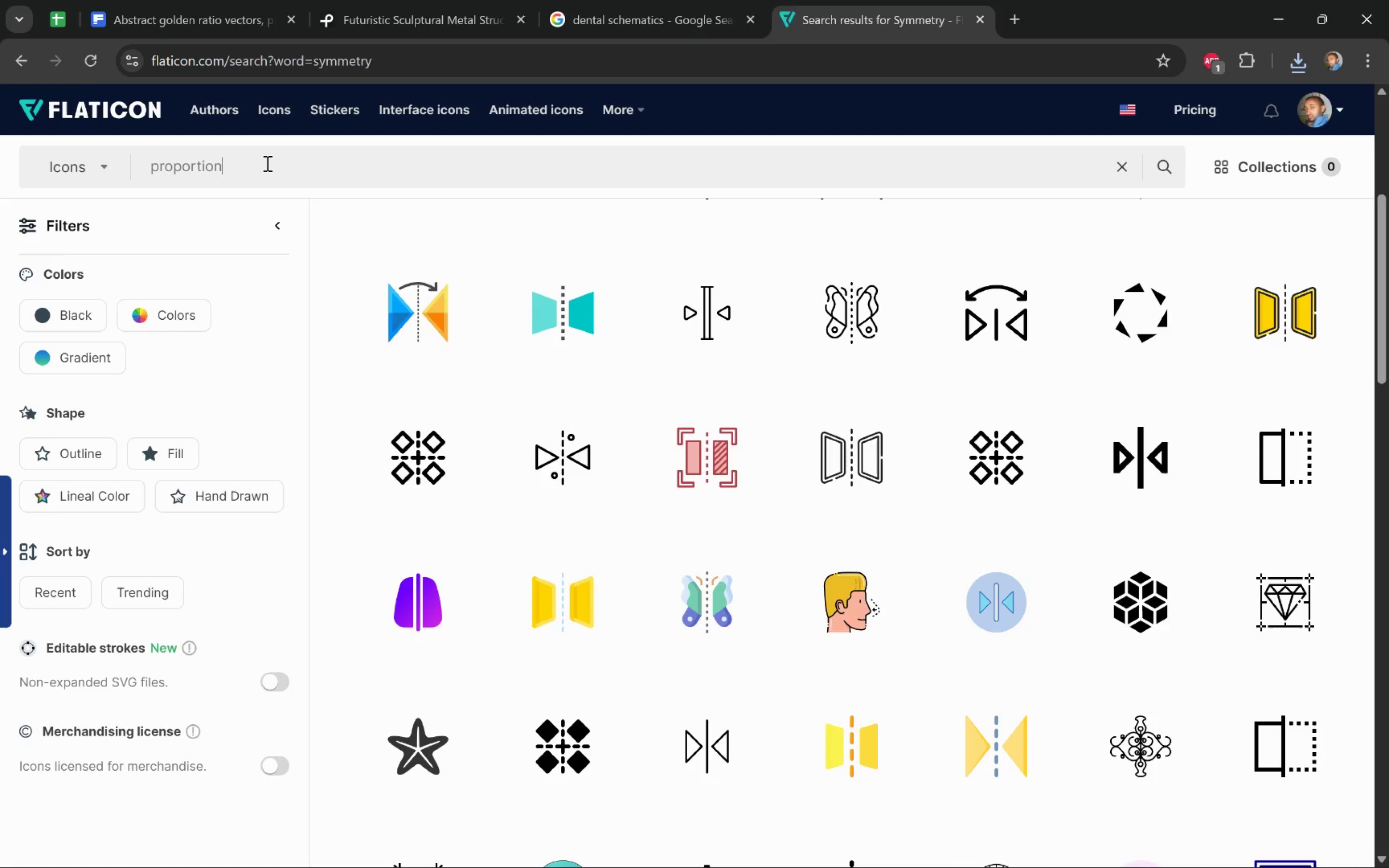 
key(Enter)
 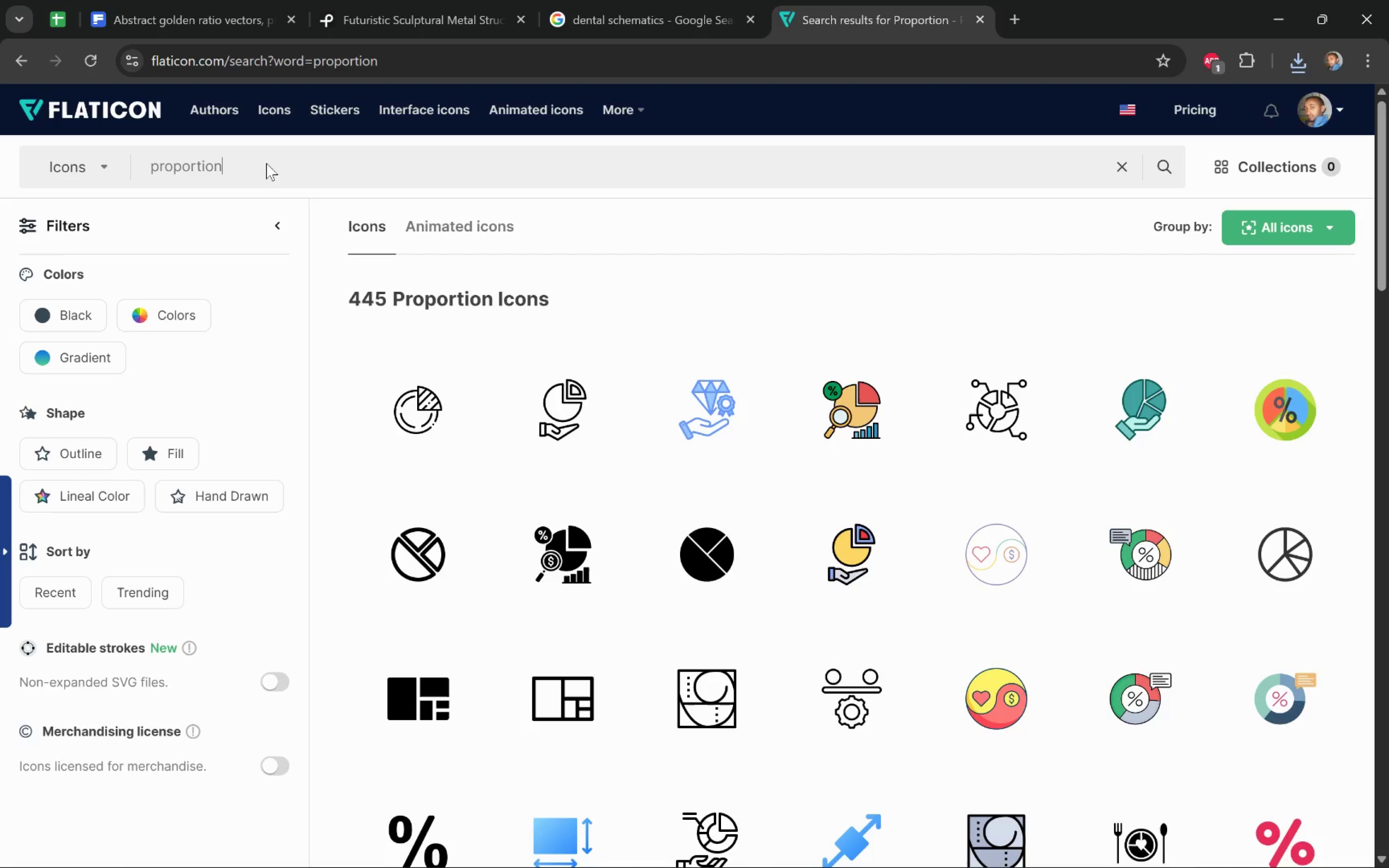 
wait(11.42)
 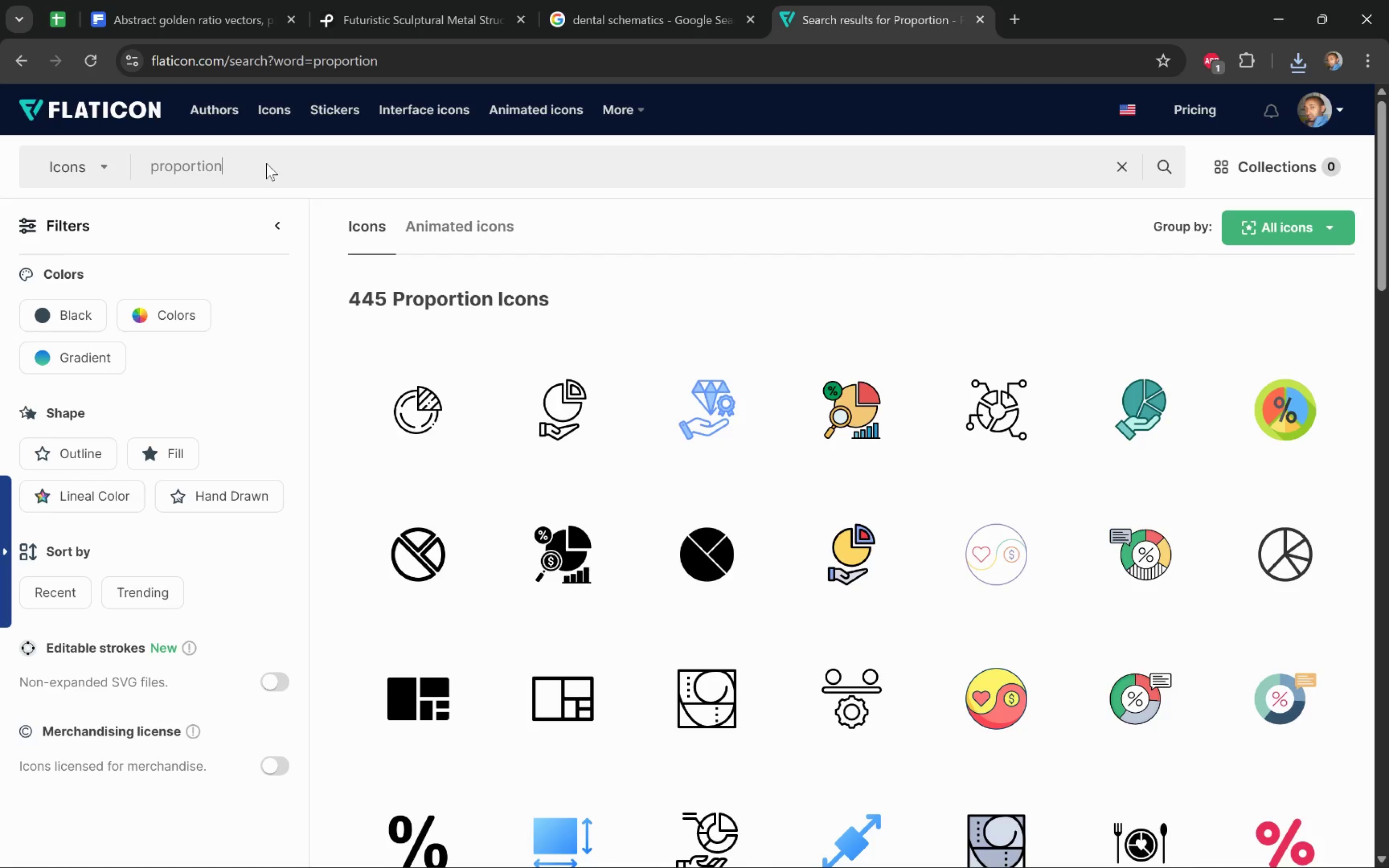 
key(Alt+Tab)
 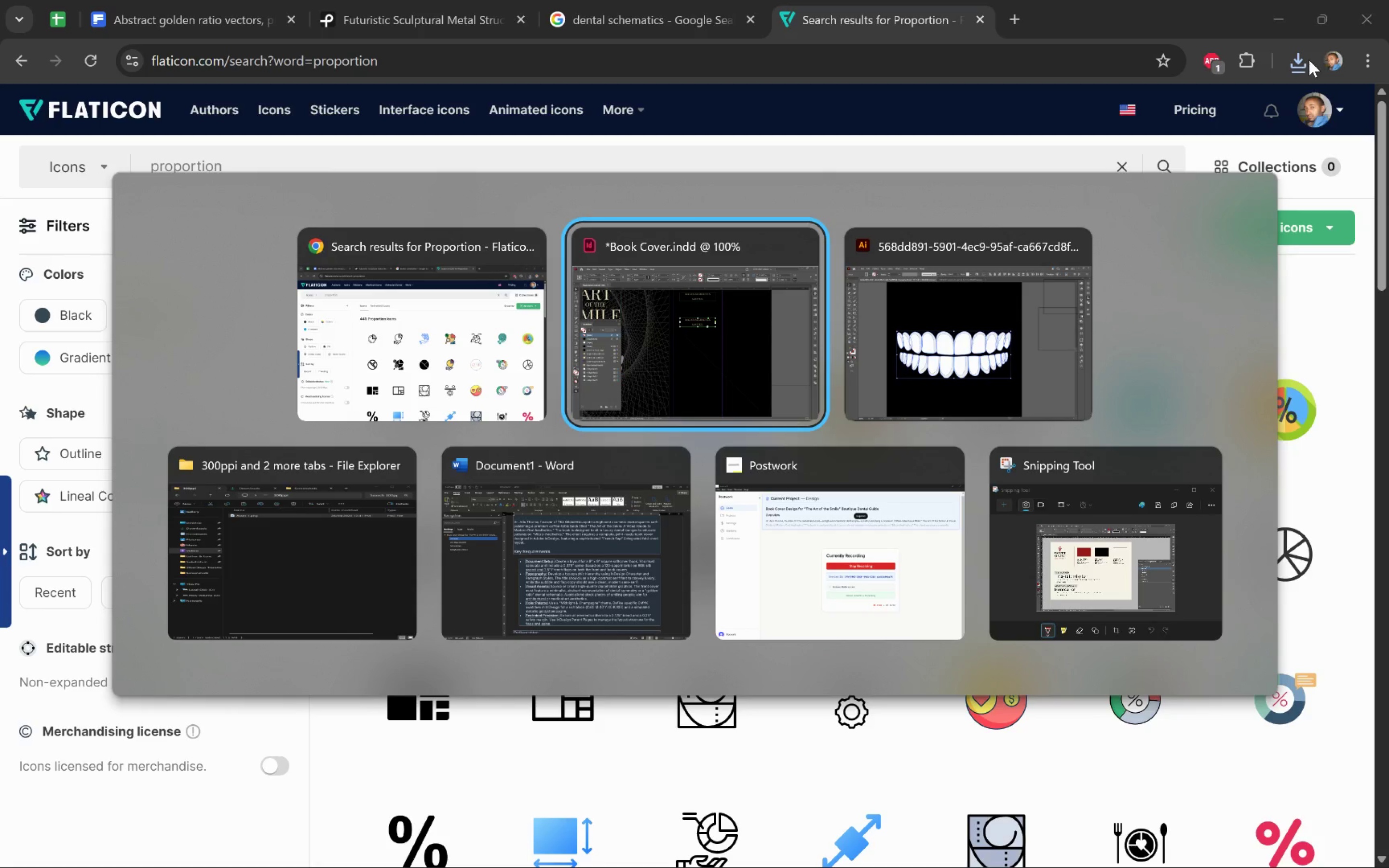 
key(Alt+Tab)
 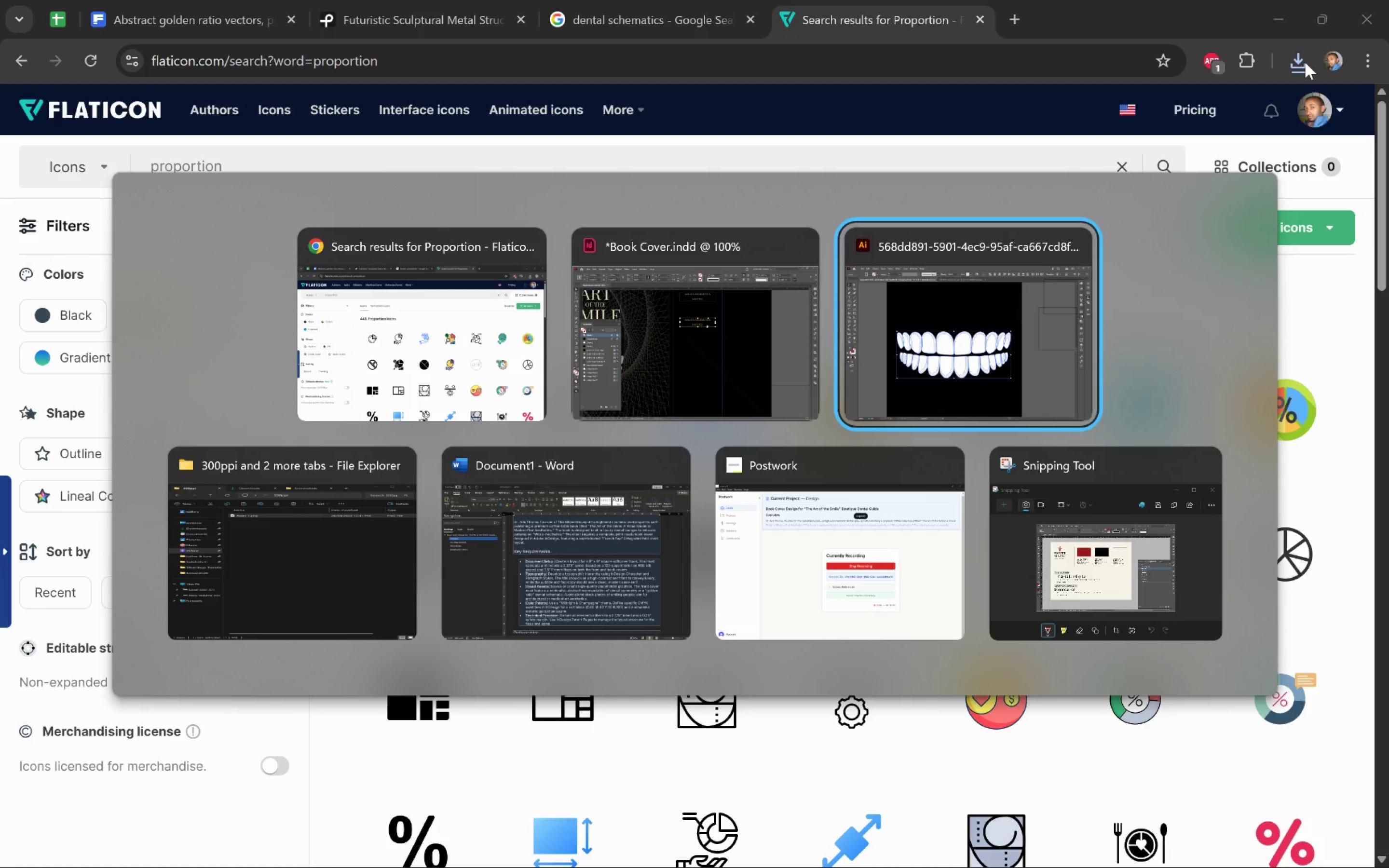 
key(Alt+Tab)
 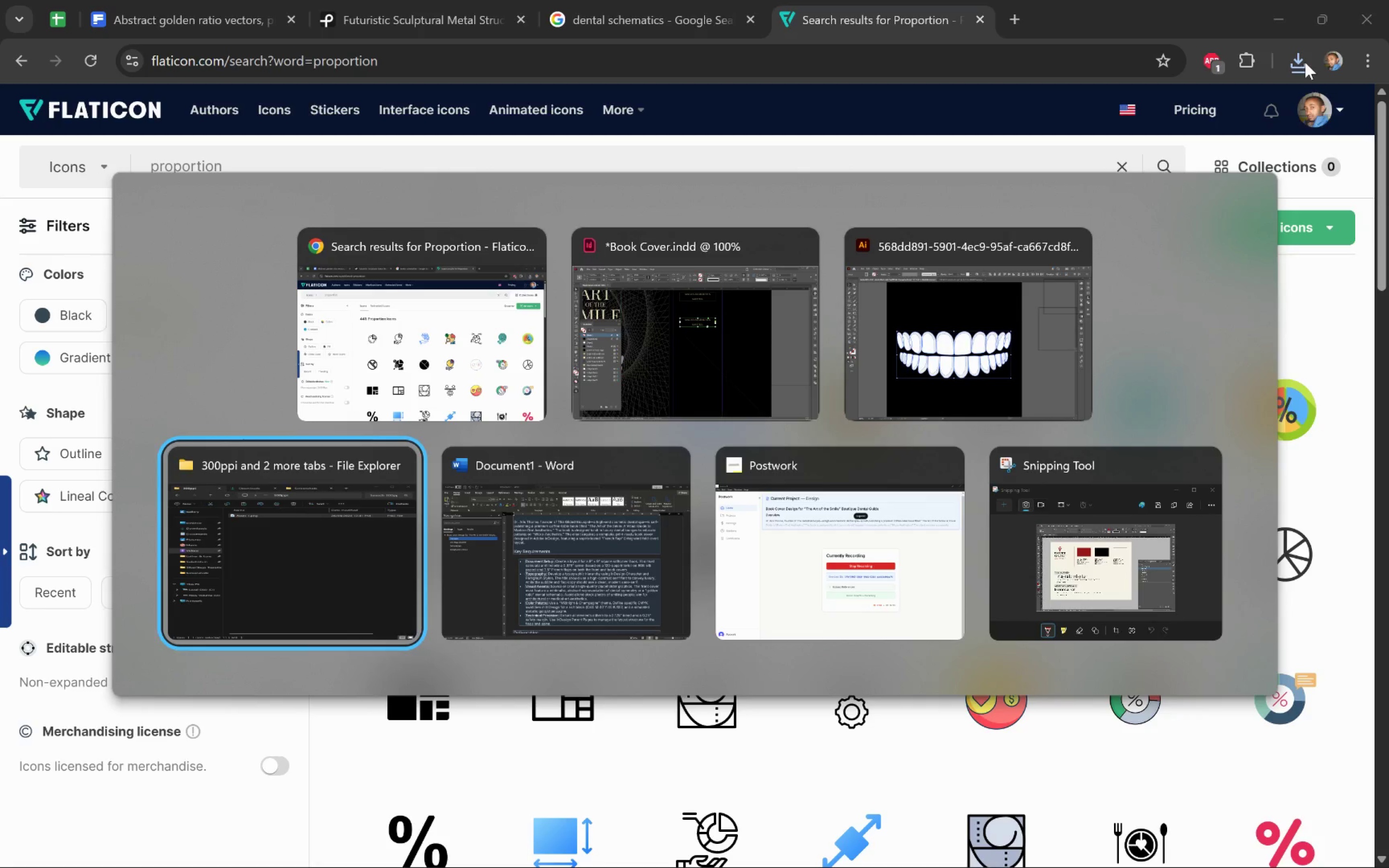 
key(Alt+Tab)
 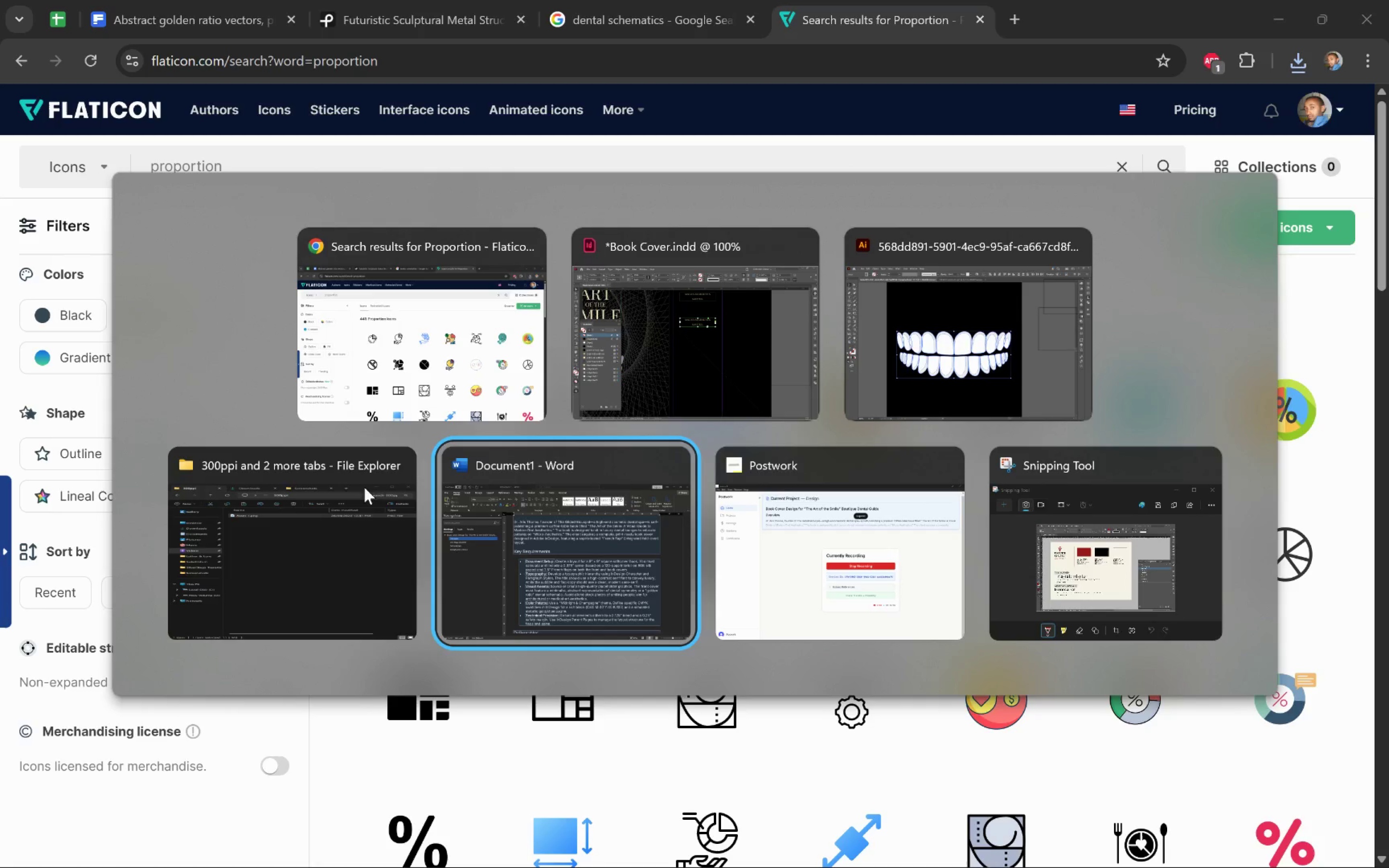 
left_click([348, 533])
 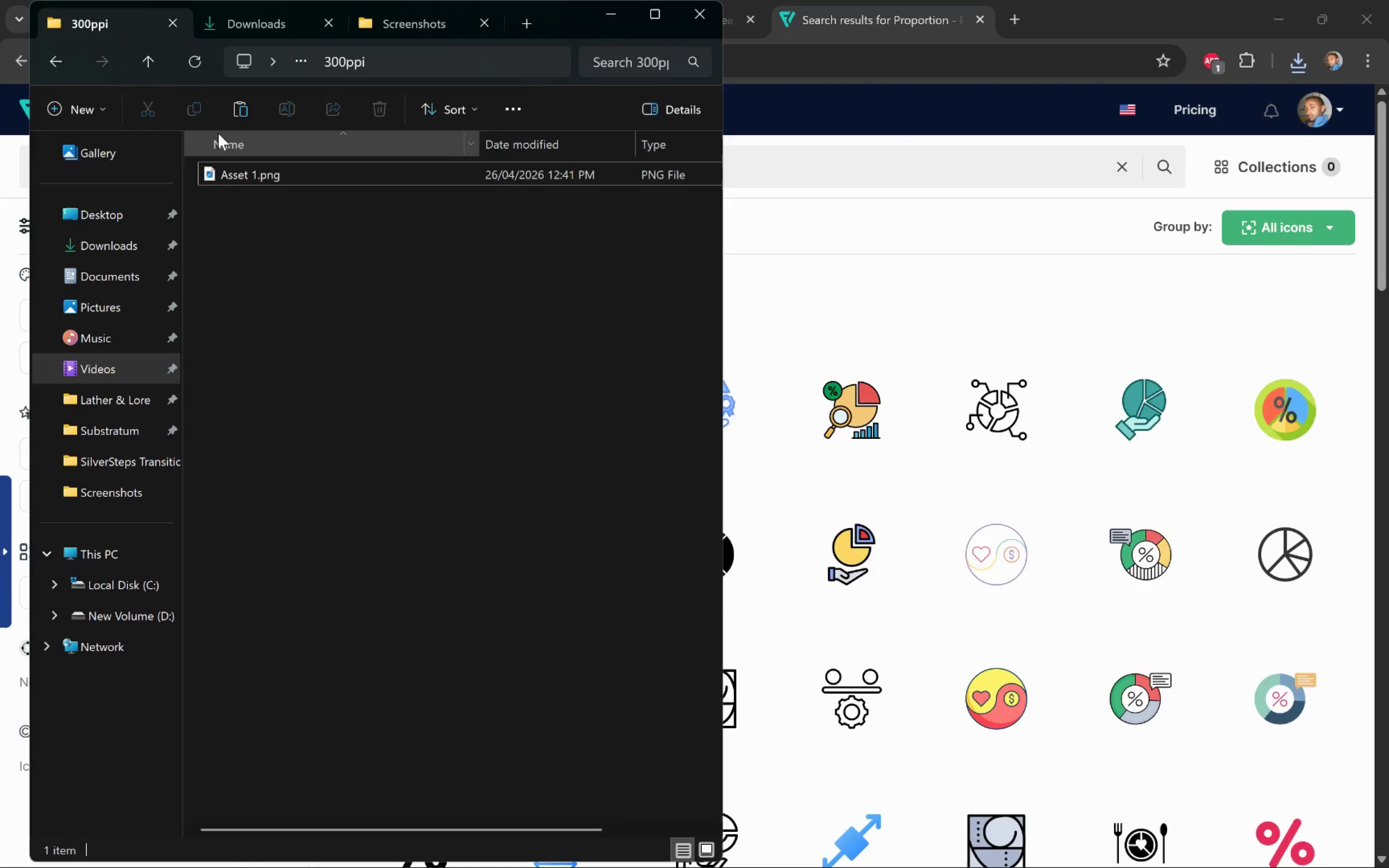 
left_click([153, 58])
 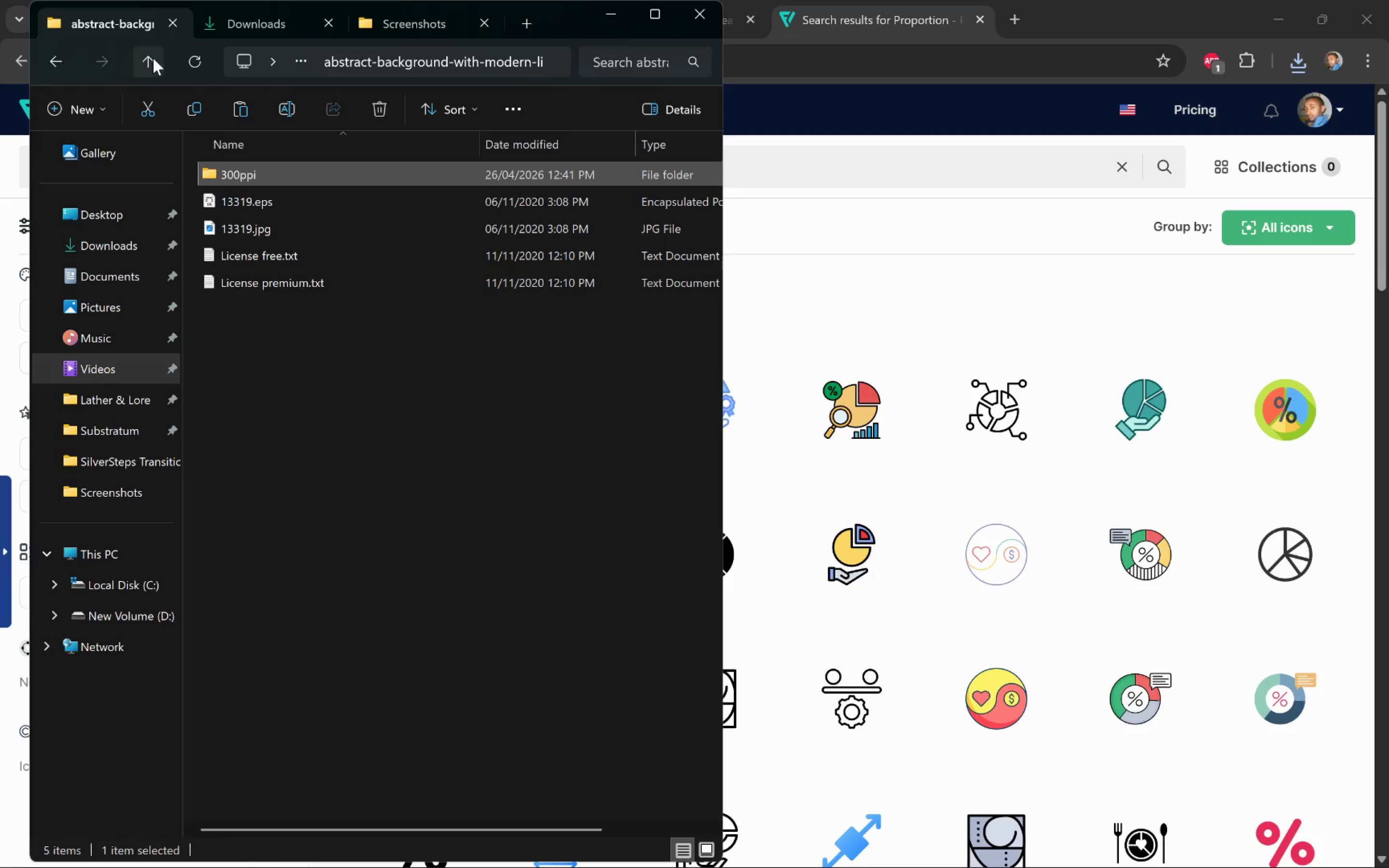 
left_click([153, 58])
 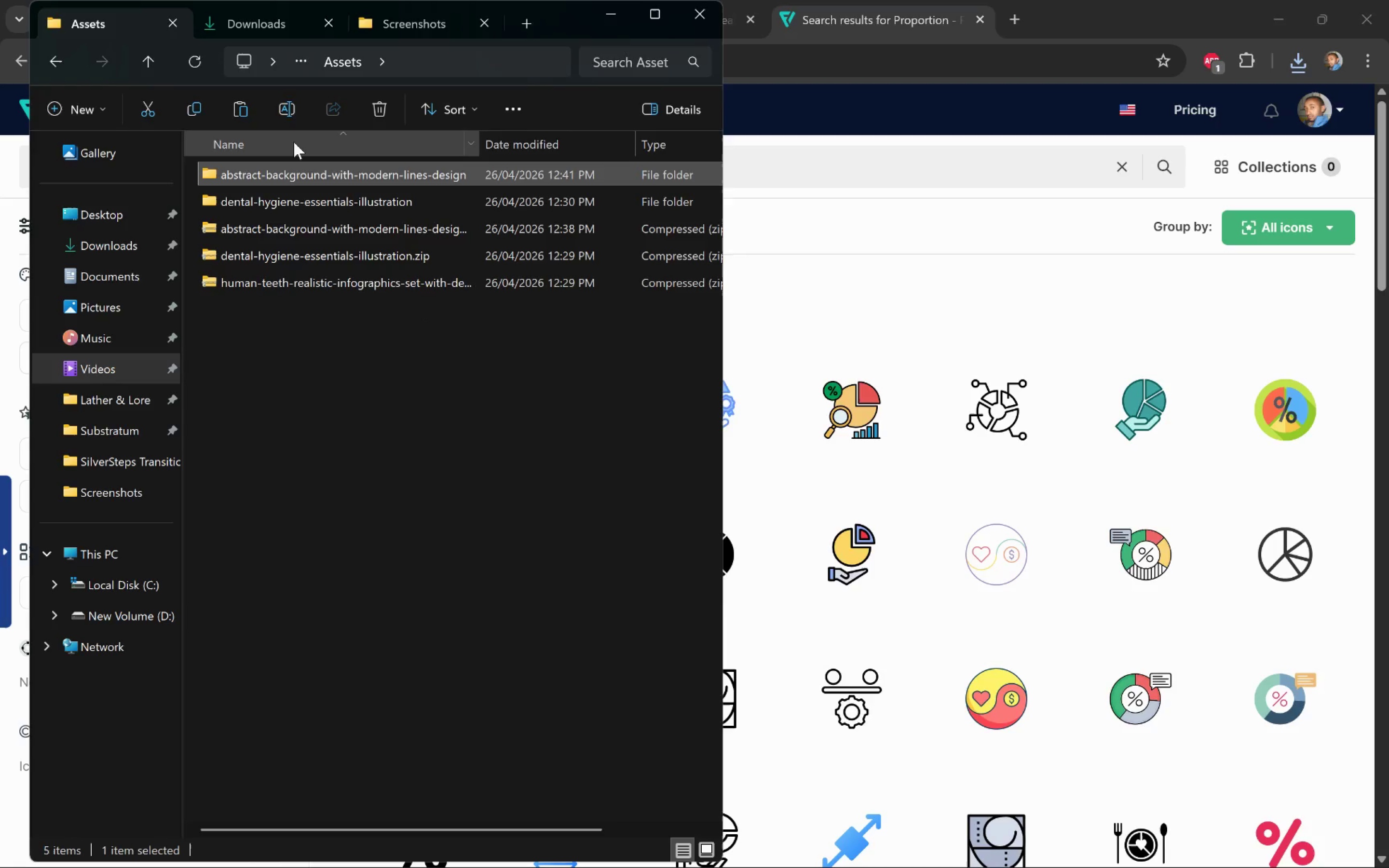 
left_click([273, 35])
 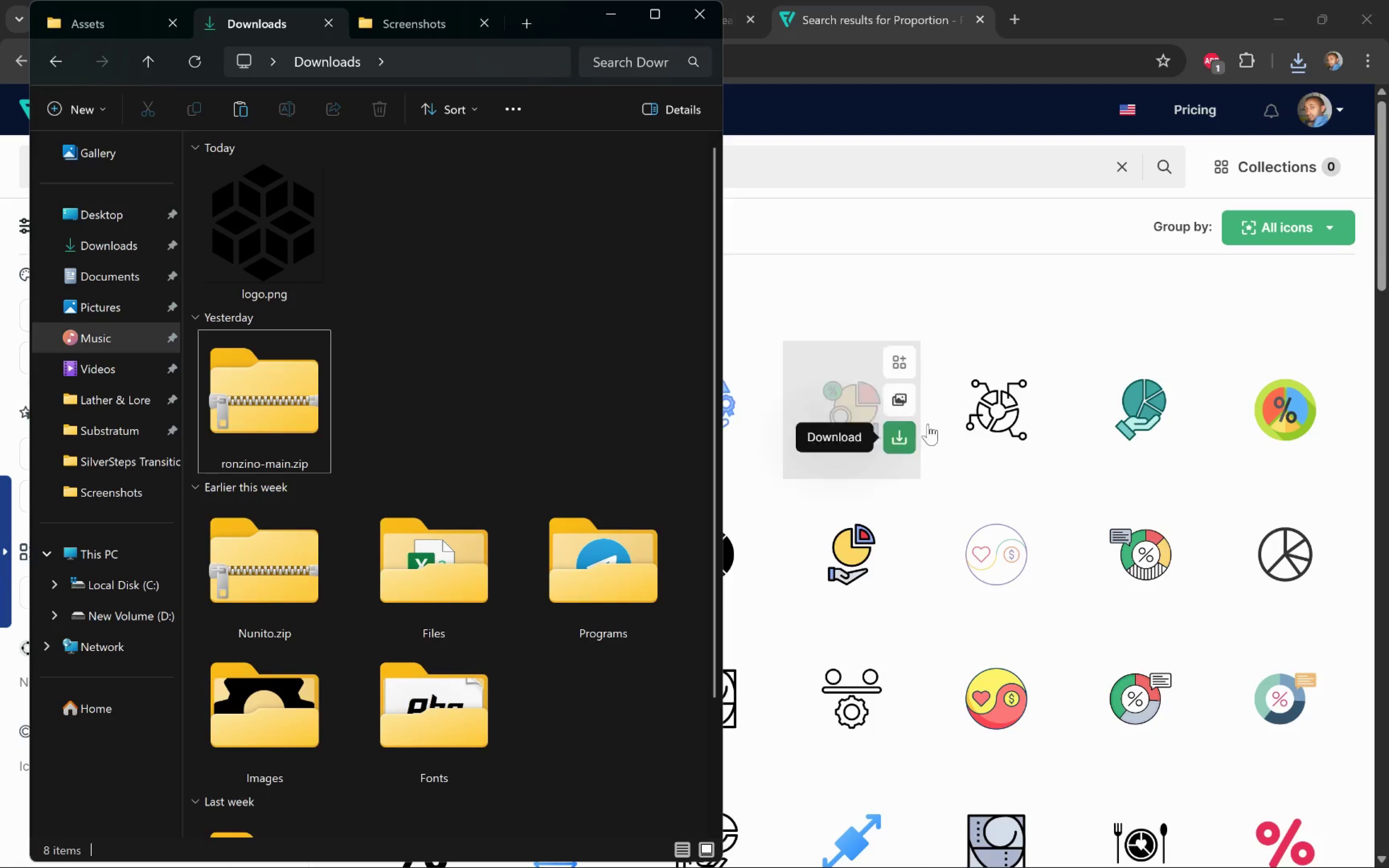 
left_click([843, 284])
 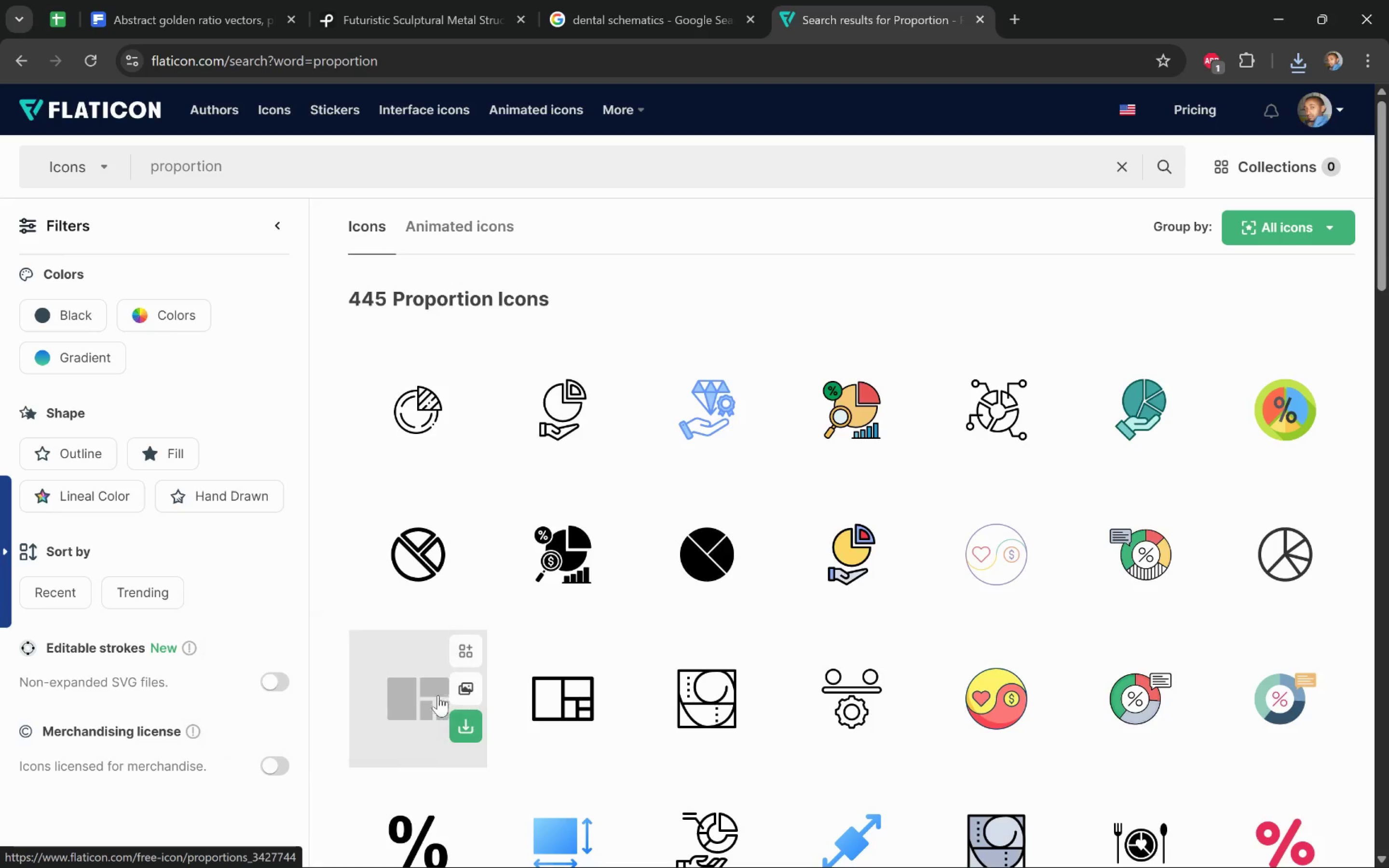 
left_click([468, 725])
 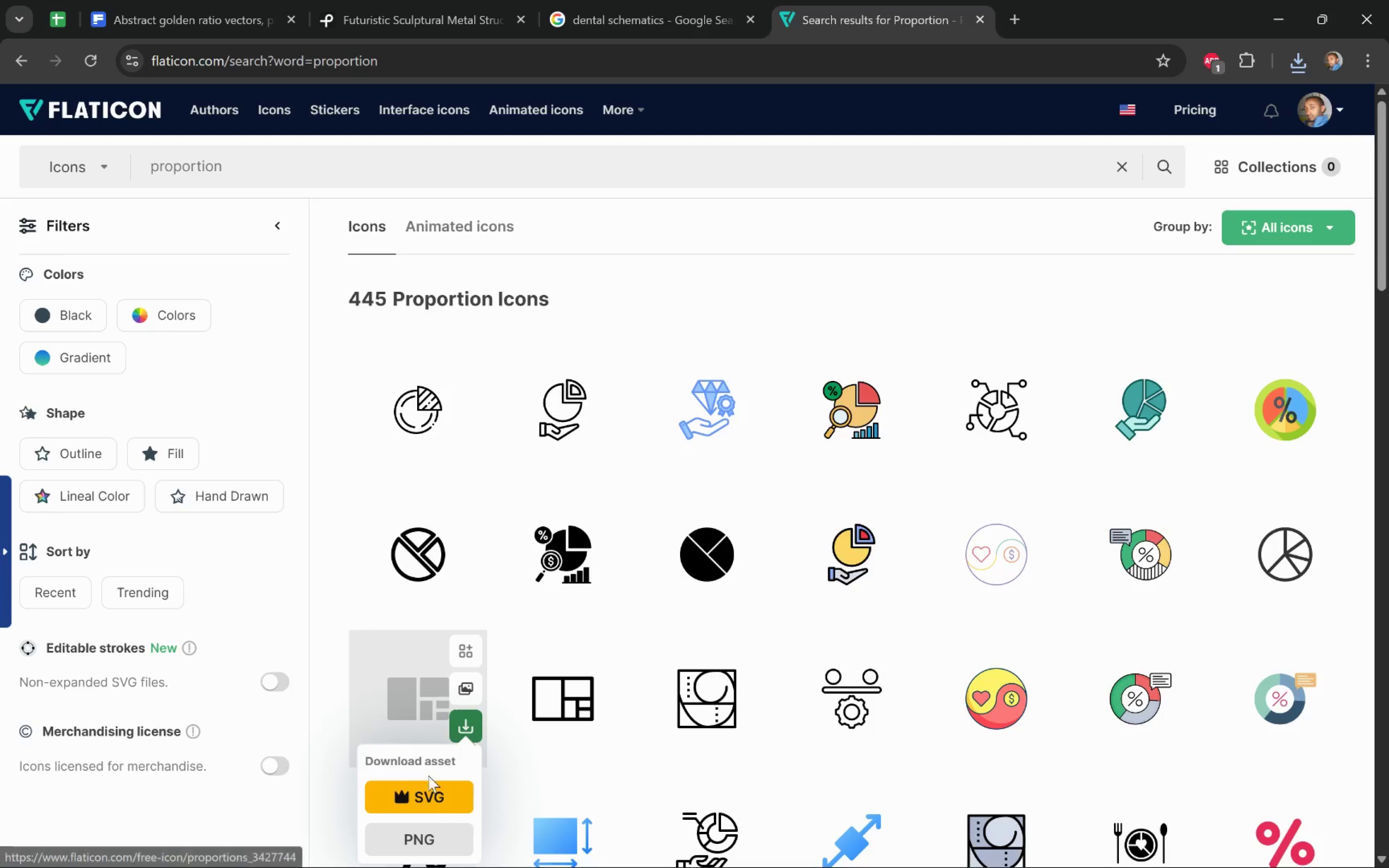 
left_click([430, 843])
 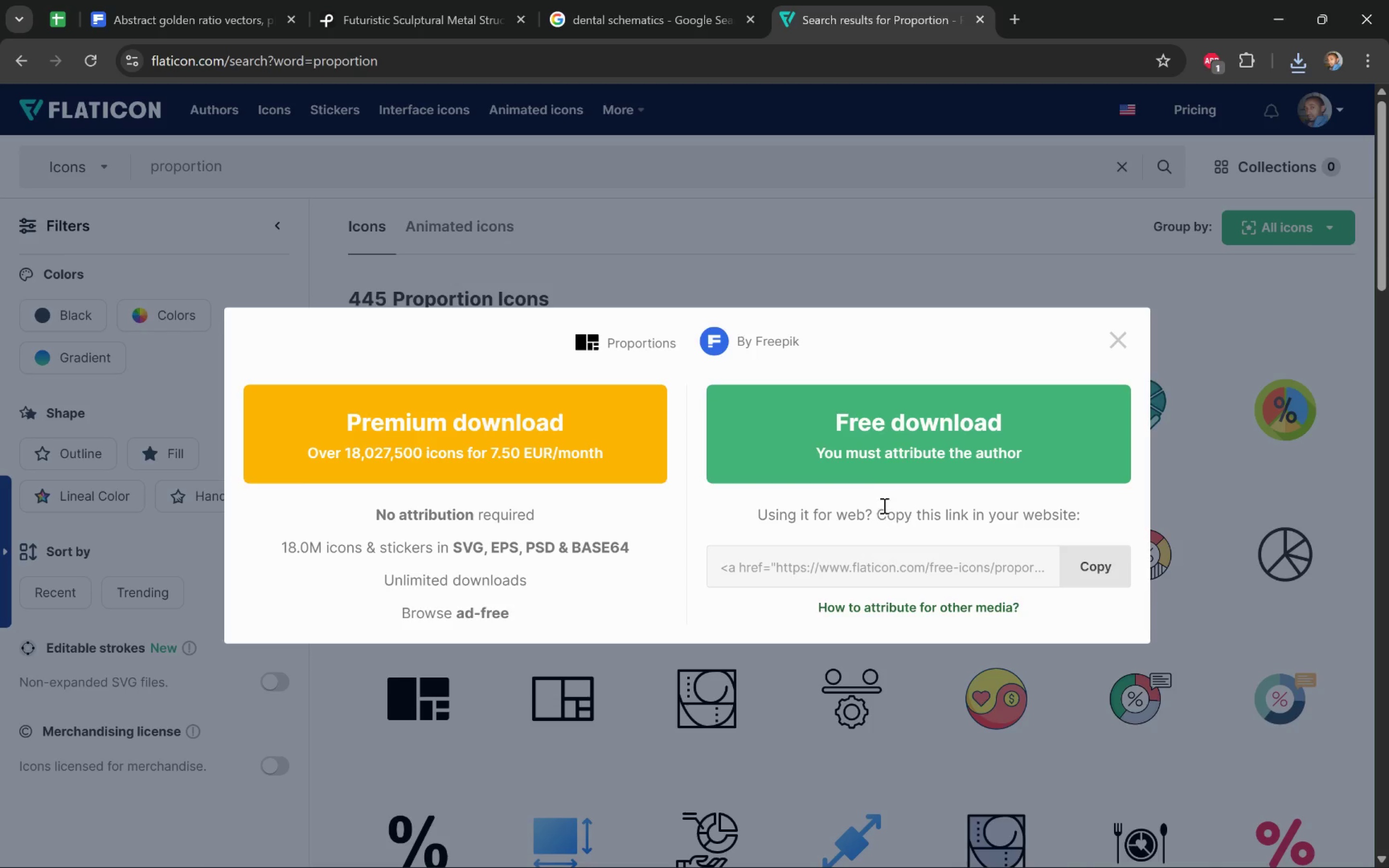 
left_click([870, 453])
 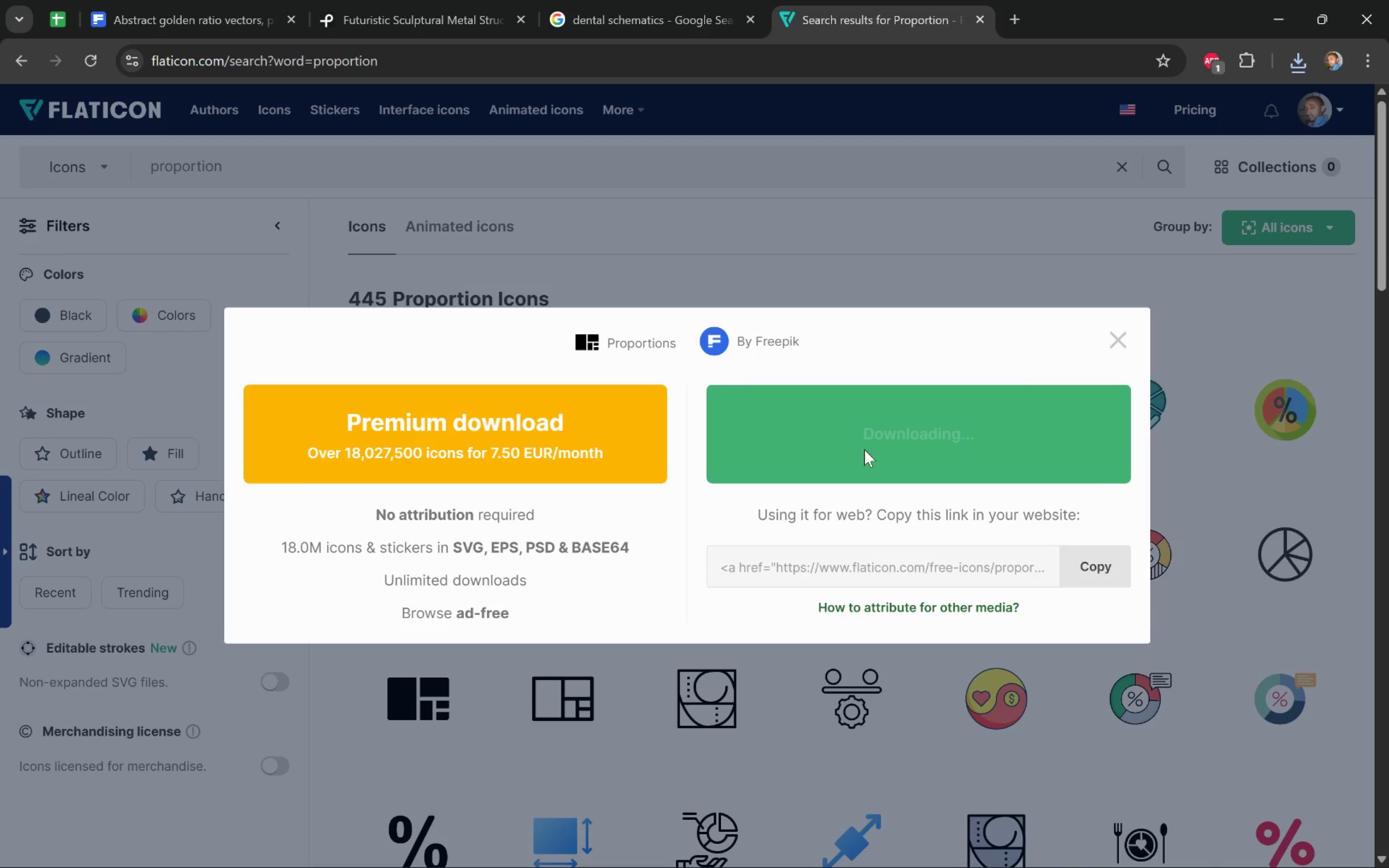 
mouse_move([838, 429])
 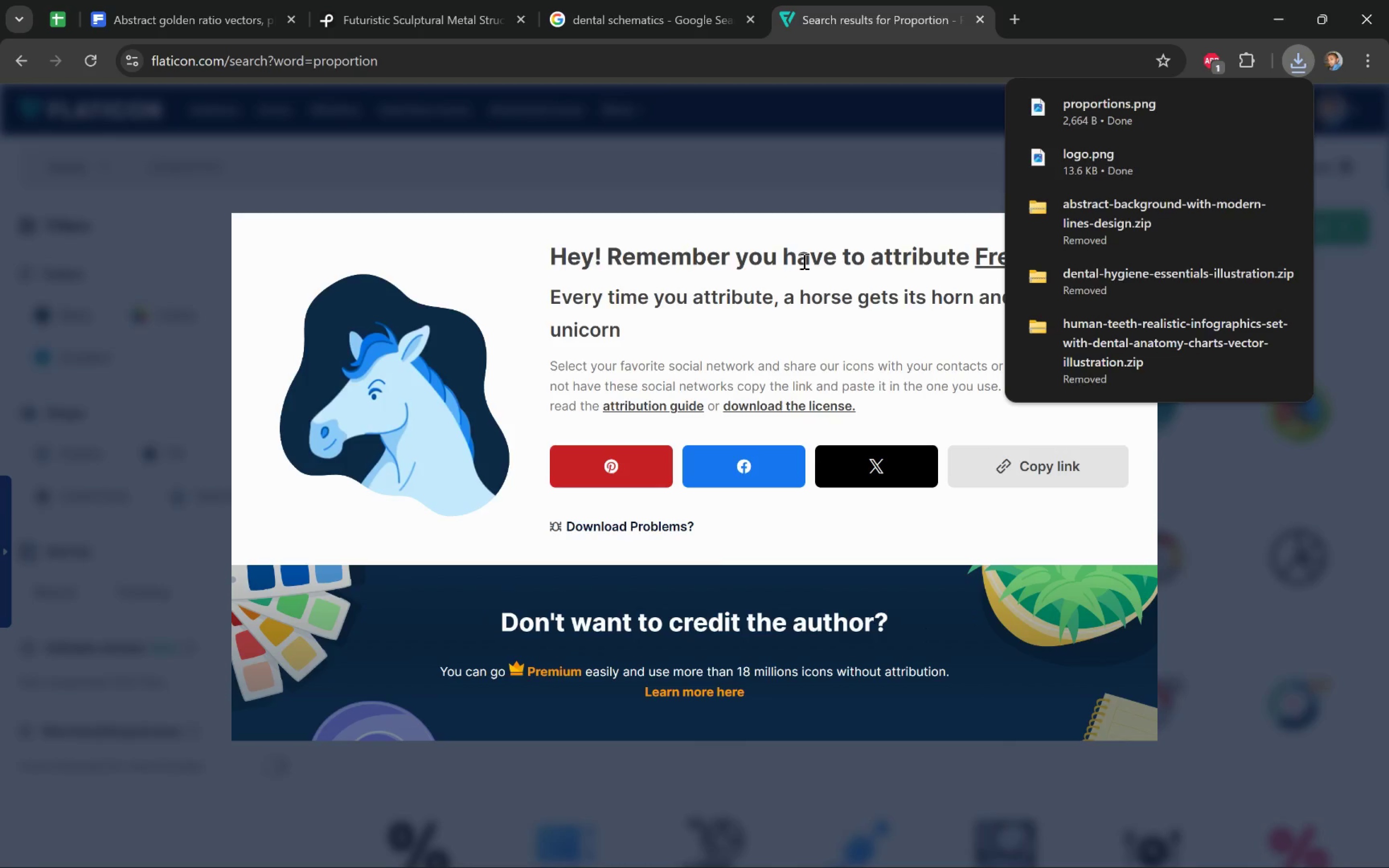 
left_click([836, 256])
 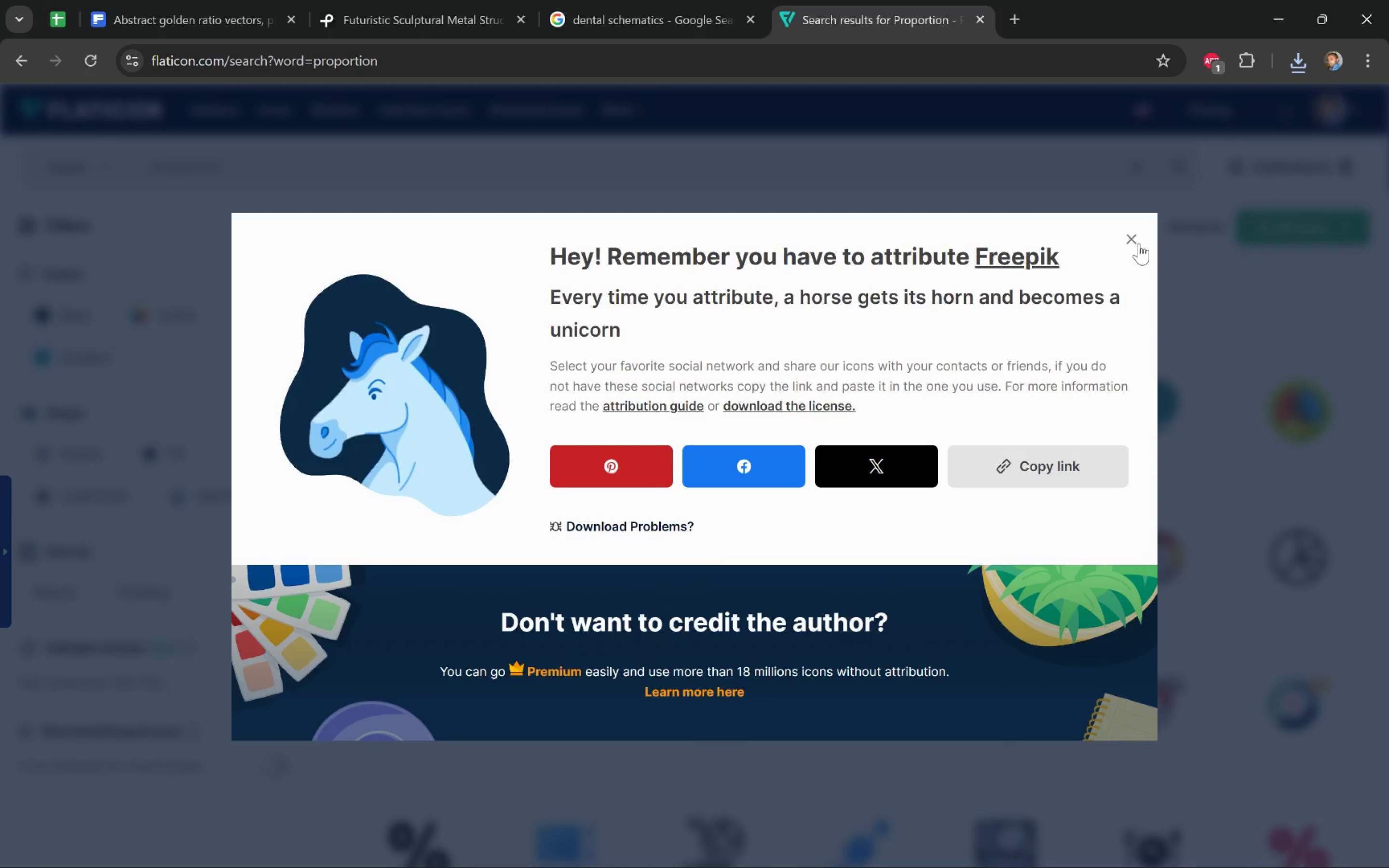 
left_click([1139, 242])
 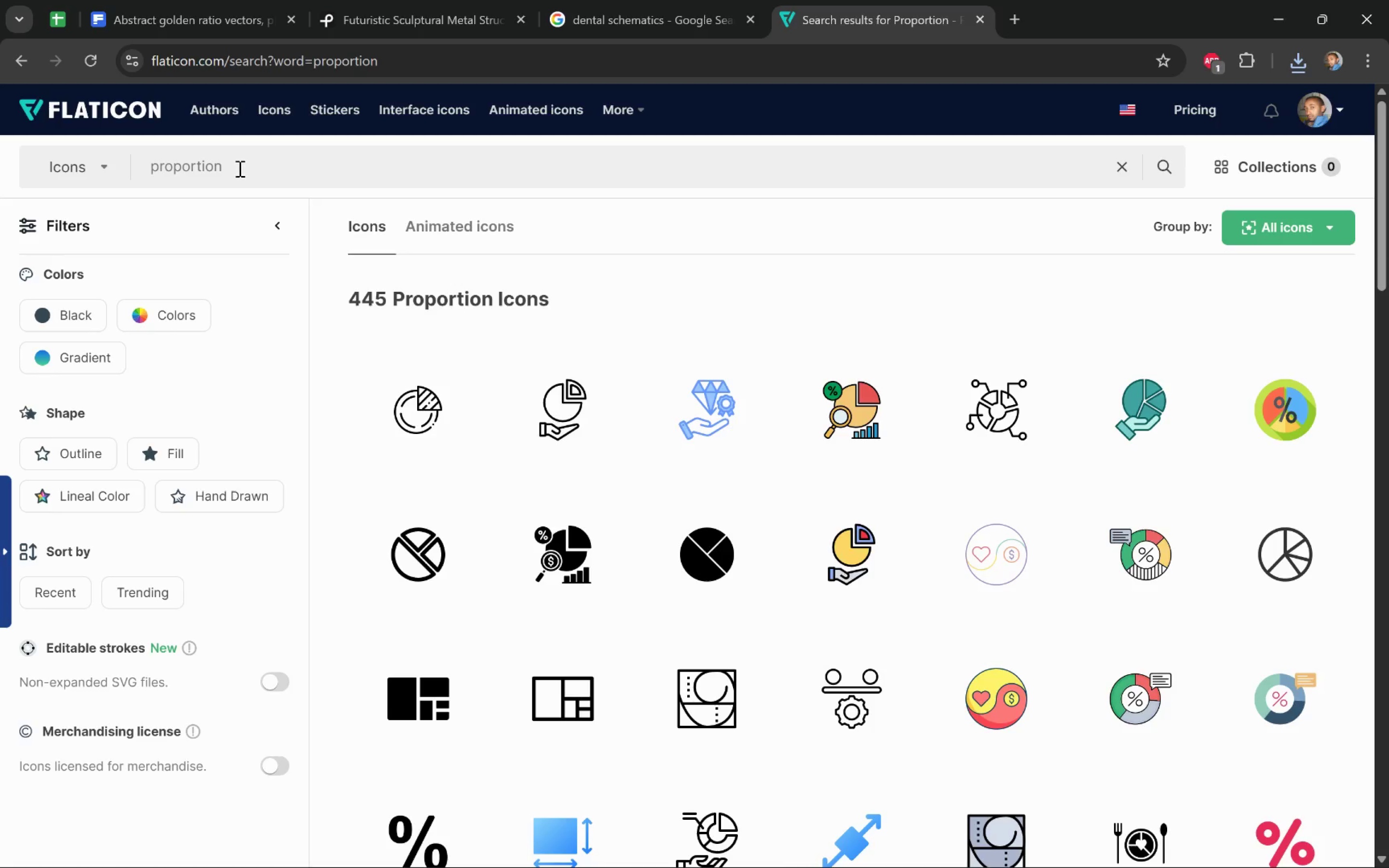 
left_click_drag(start_coordinate=[239, 169], to_coordinate=[89, 159])
 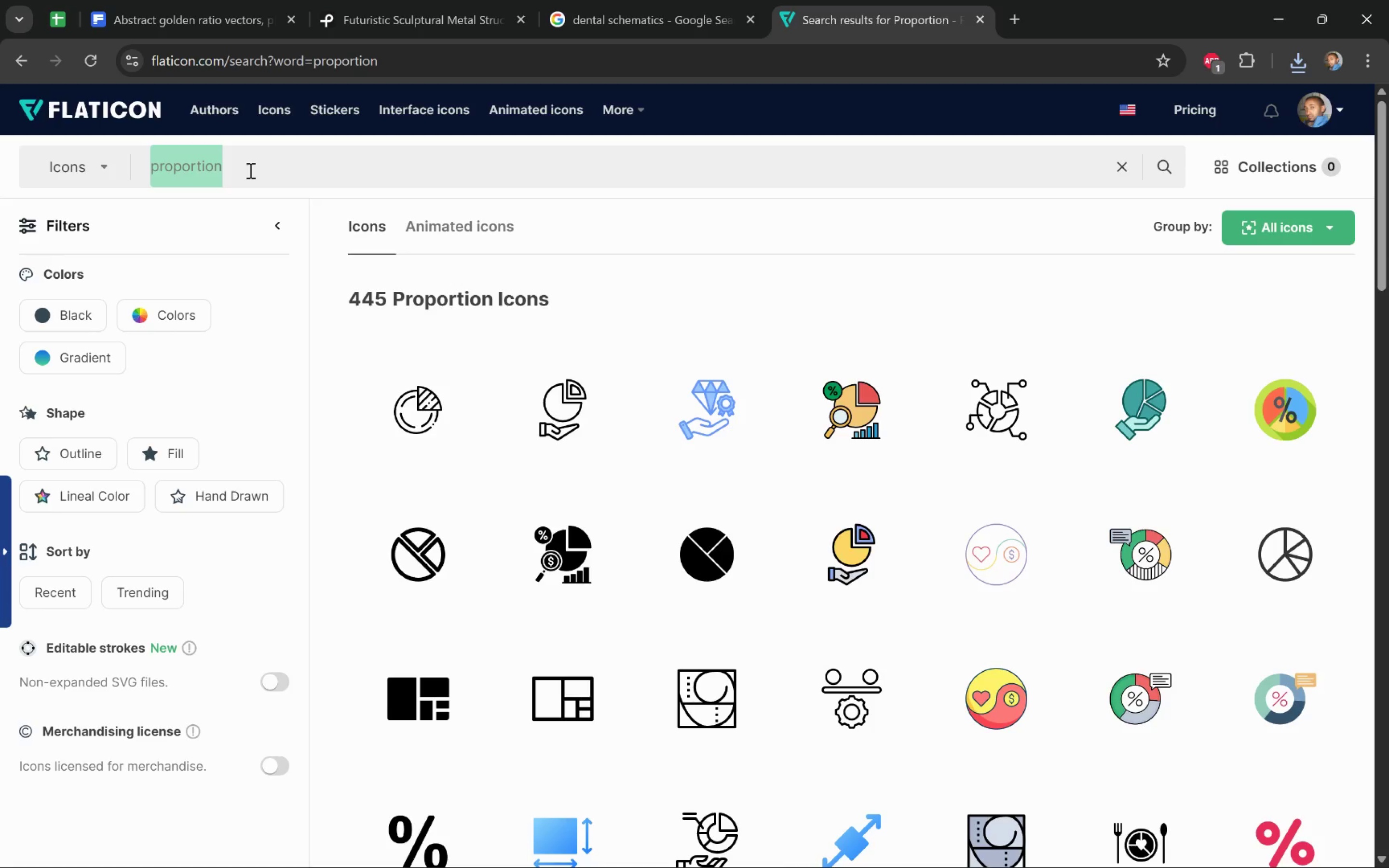 
type(texture)
 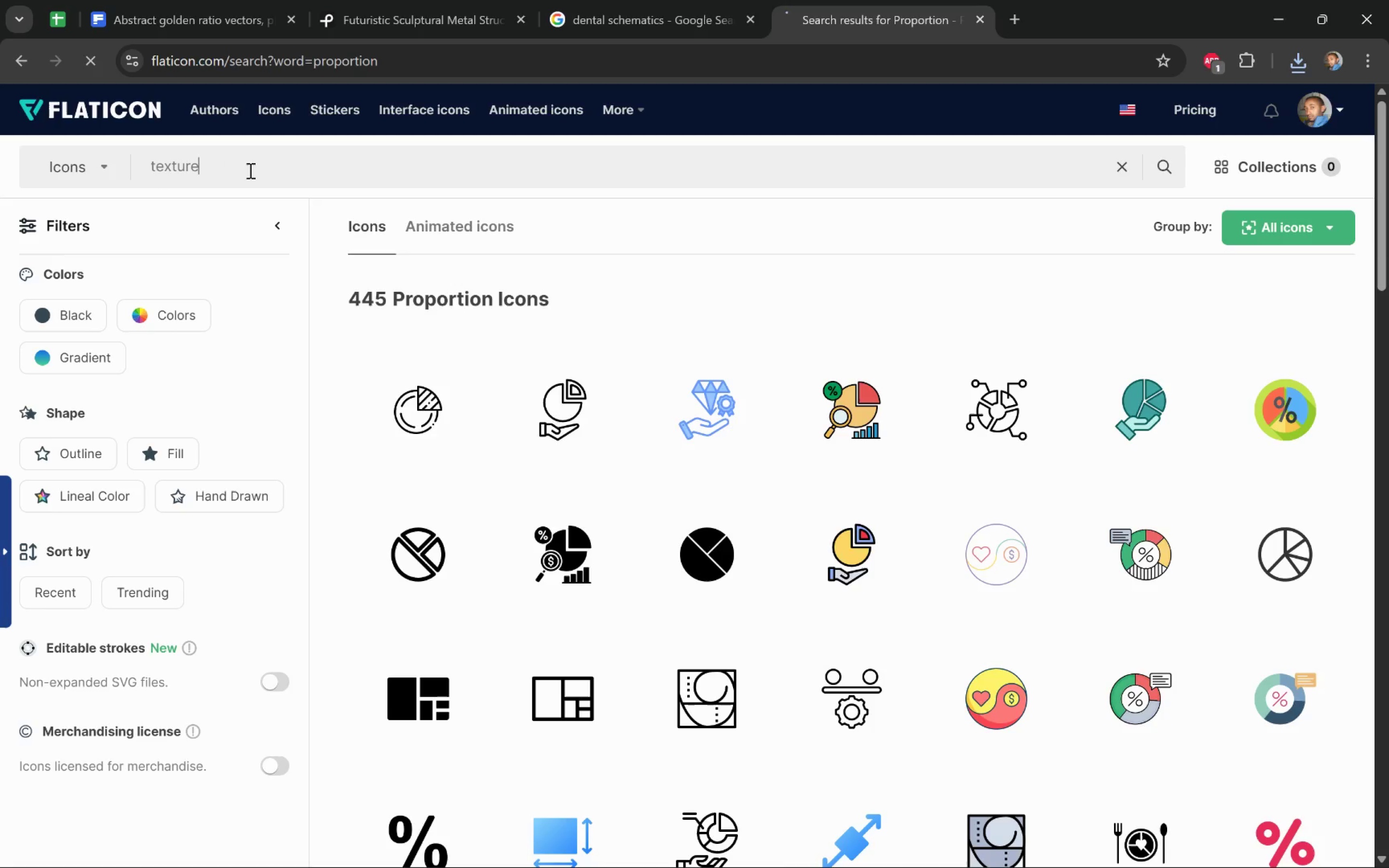 
key(Enter)
 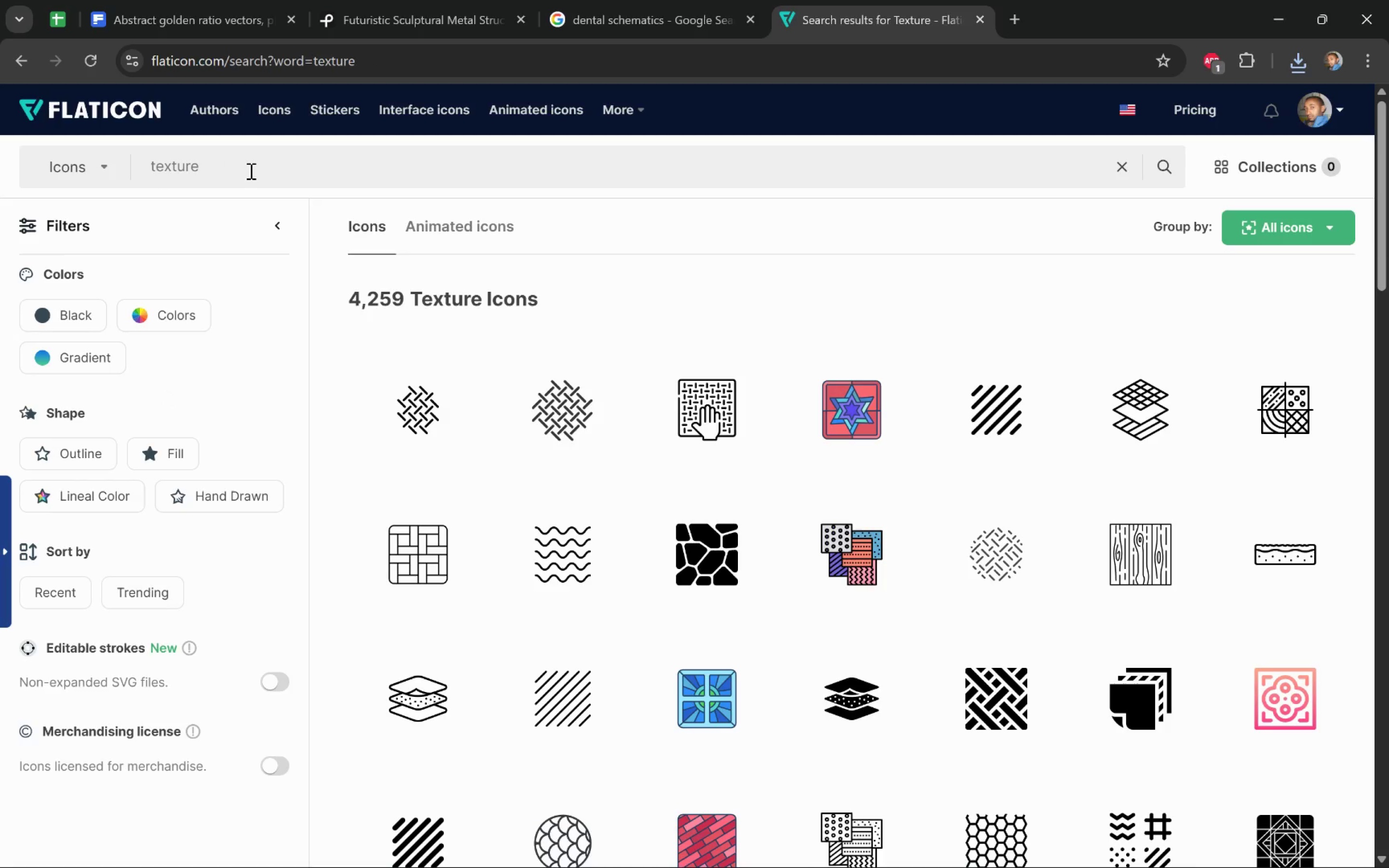 
wait(8.42)
 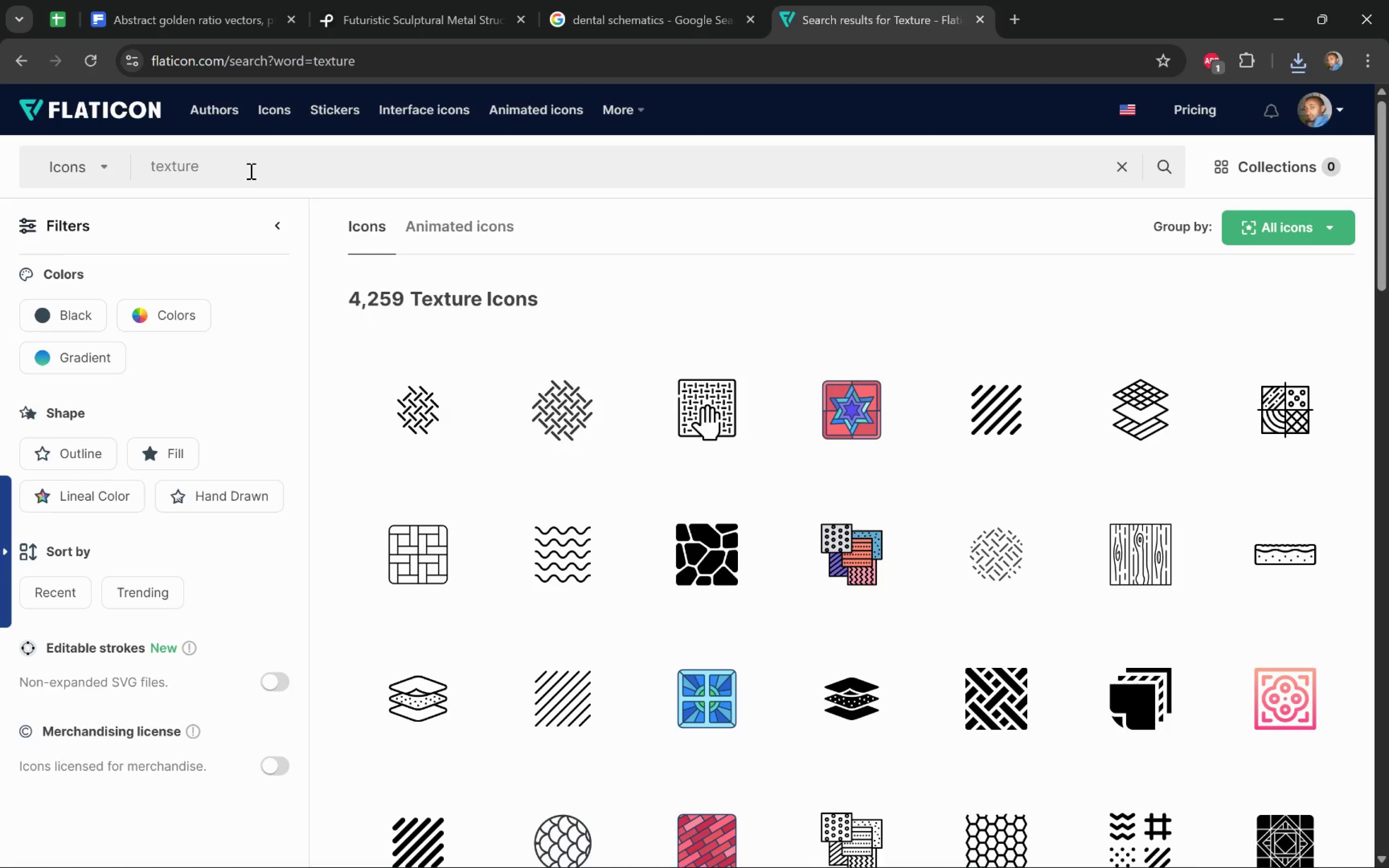 
scroll: coordinate [1366, 345], scroll_direction: down, amount: 1.0
 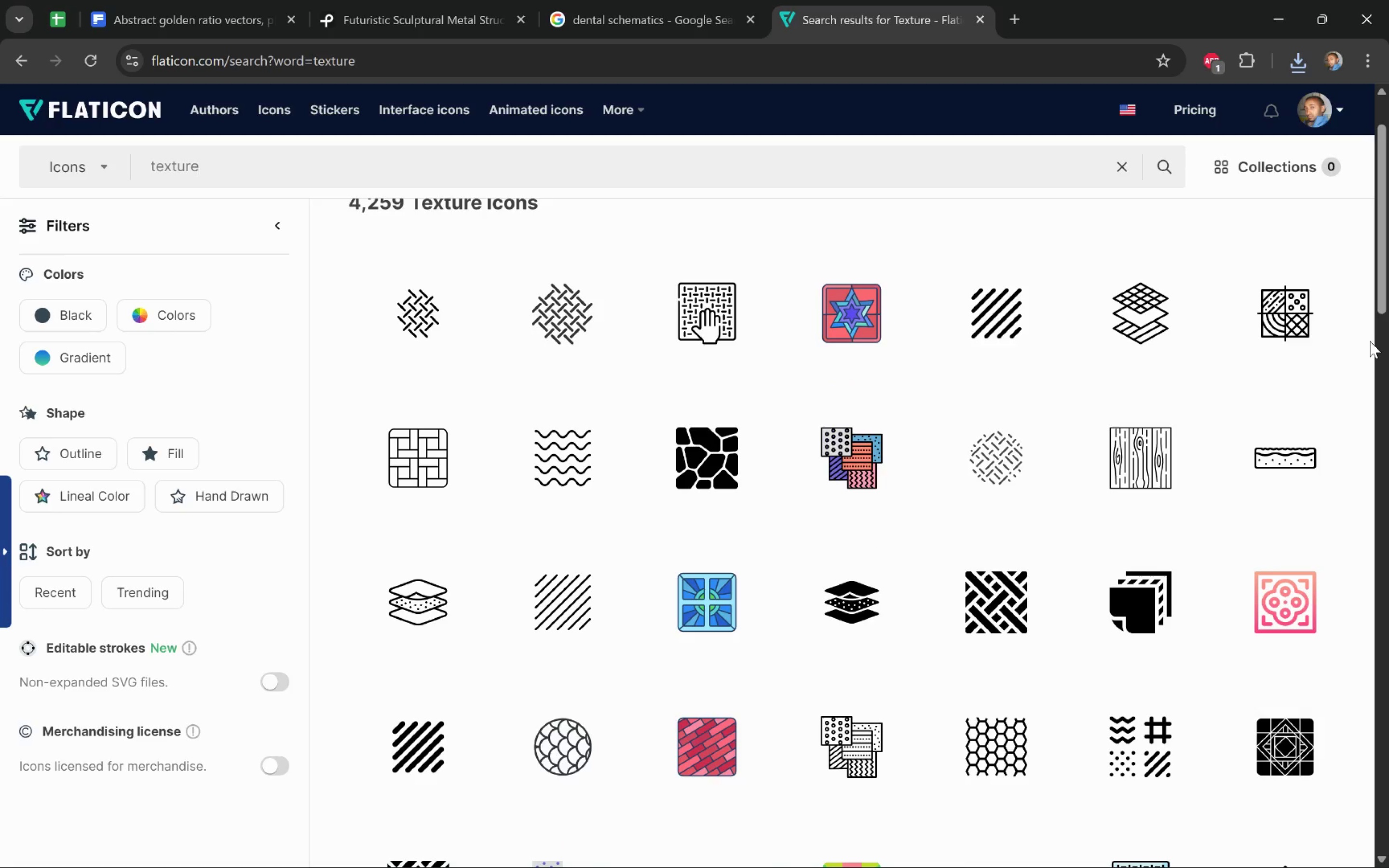 
wait(8.95)
 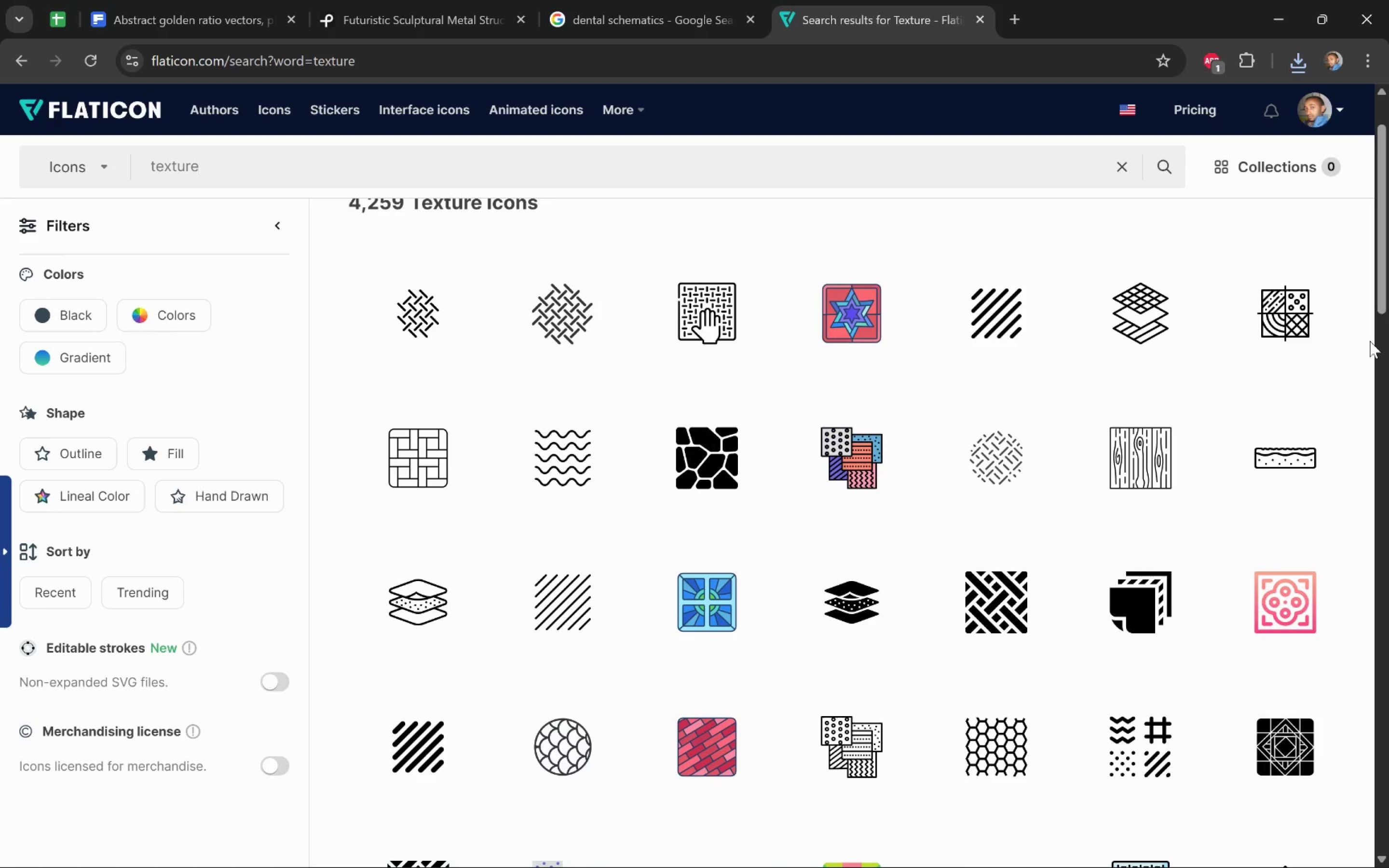 
scroll: coordinate [1370, 341], scroll_direction: down, amount: 3.0
 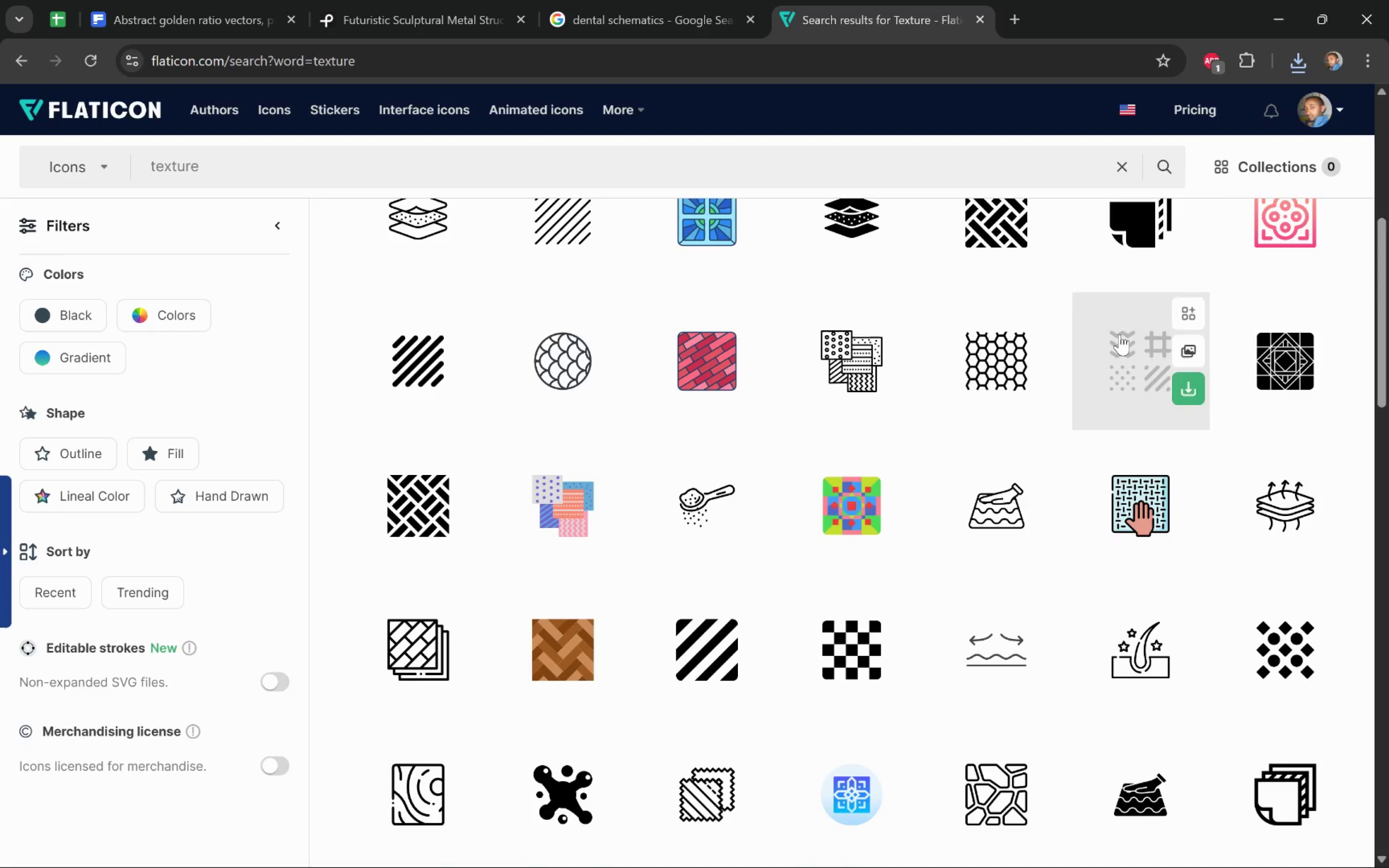 
wait(8.22)
 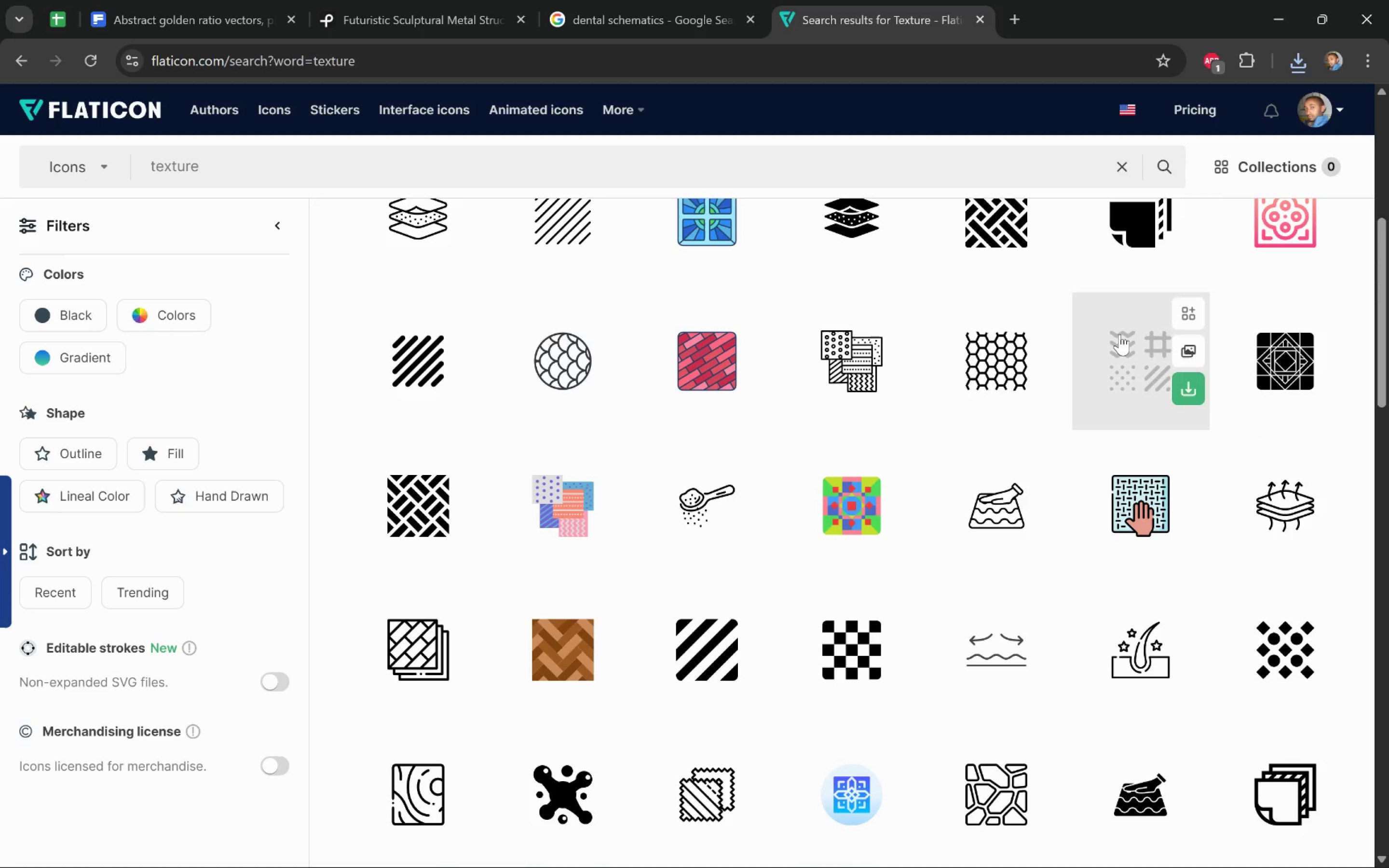 
left_click_drag(start_coordinate=[215, 170], to_coordinate=[124, 164])
 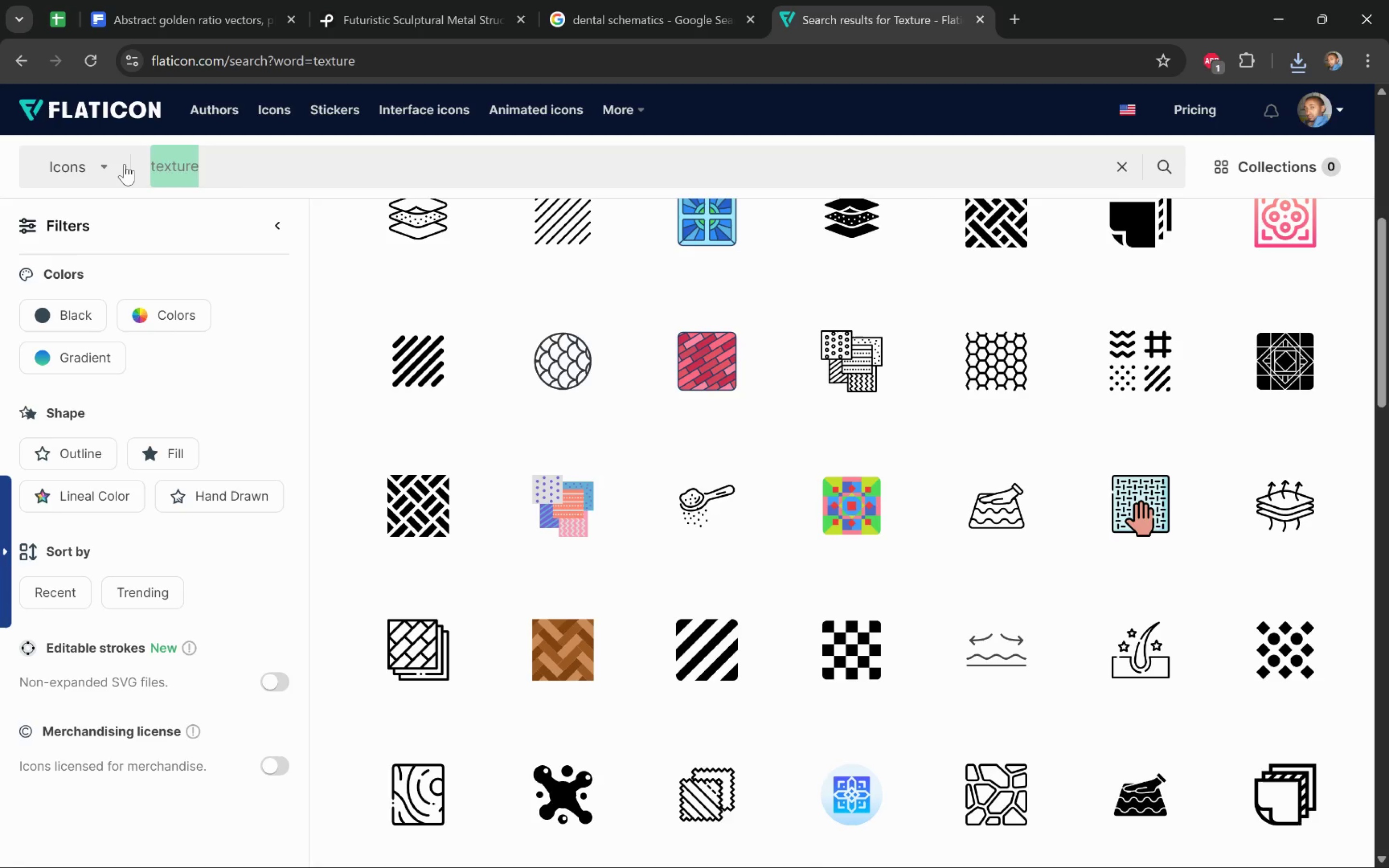 
type(bee panel)
 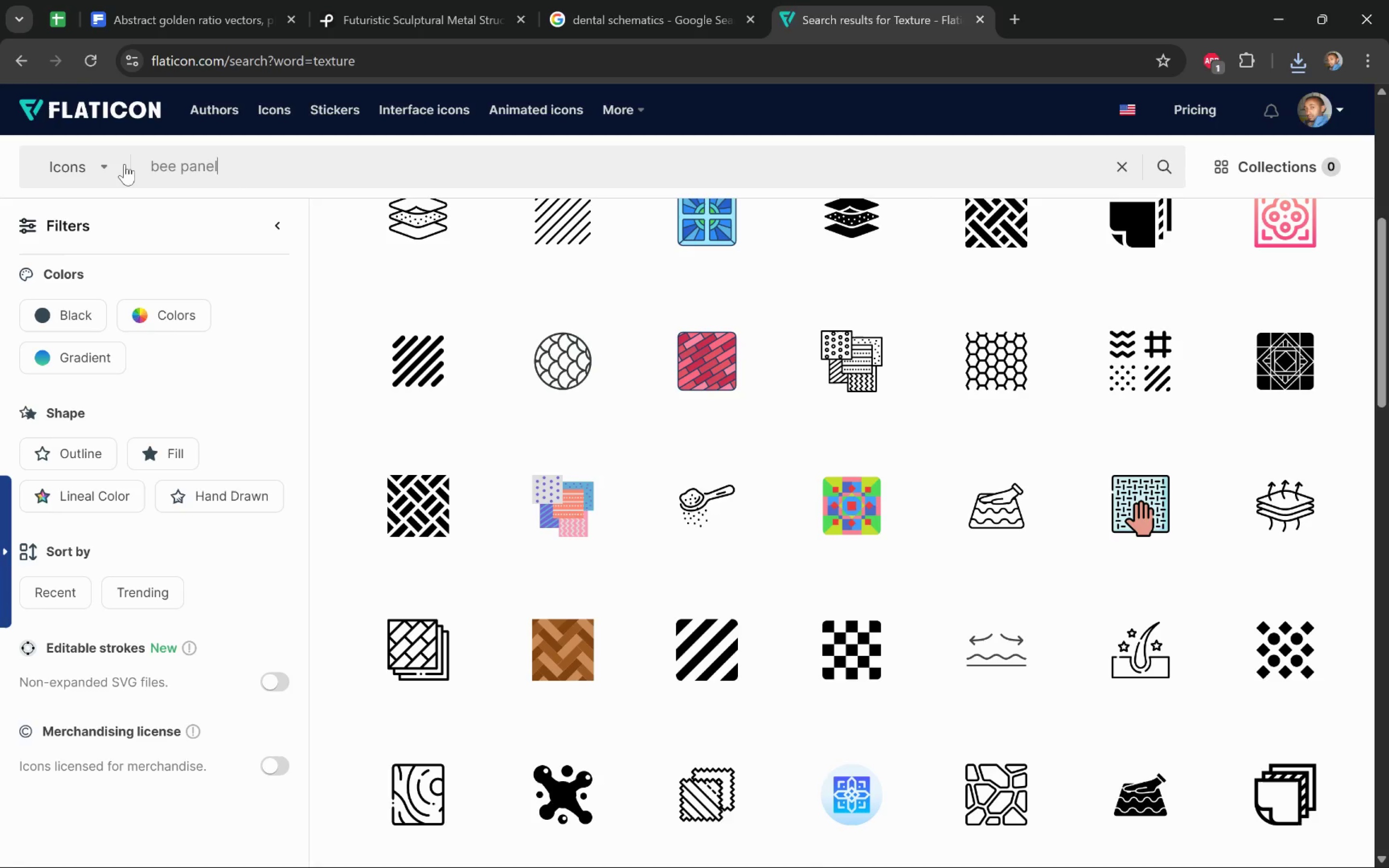 
key(Enter)
 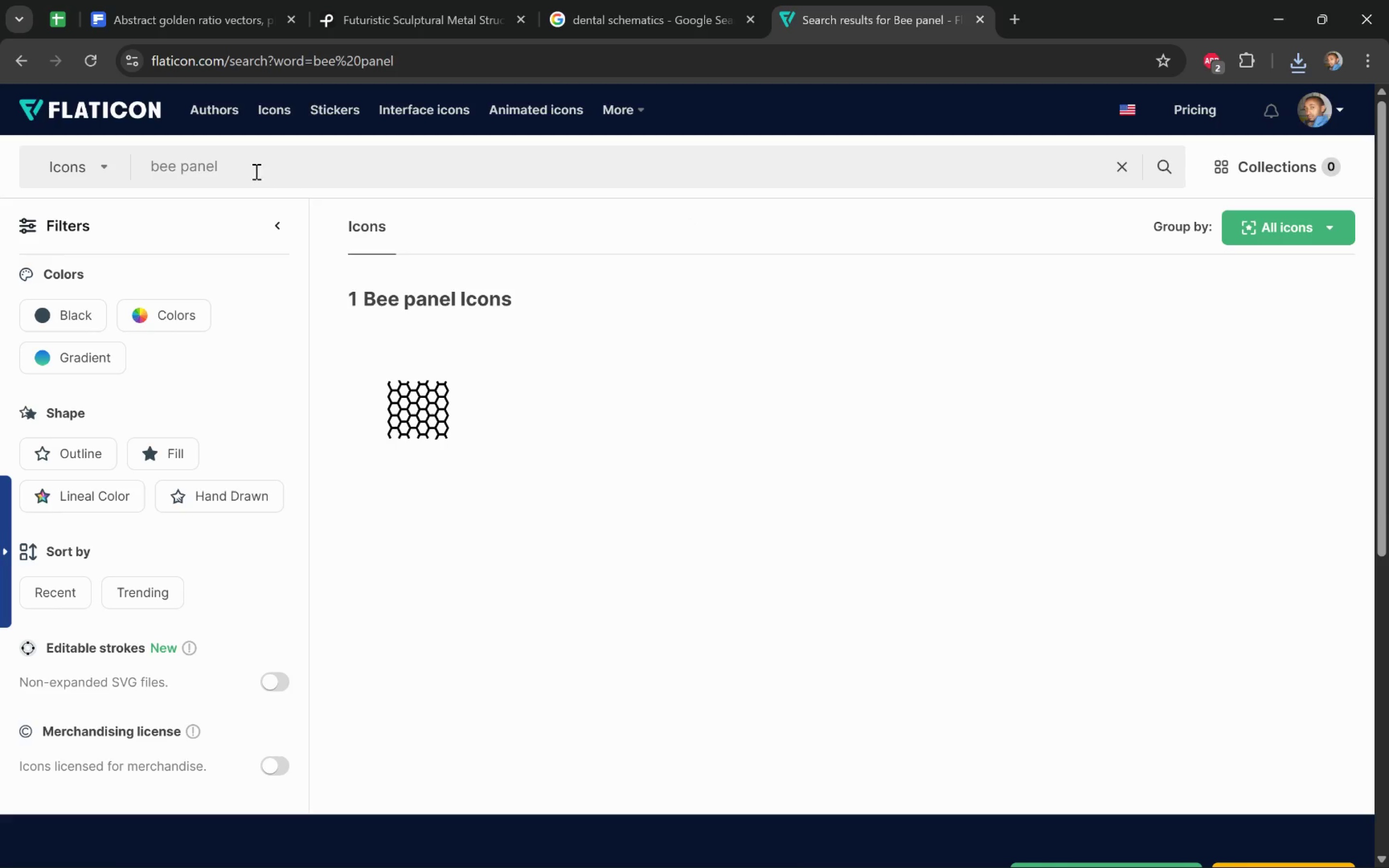 
left_click([20, 66])
 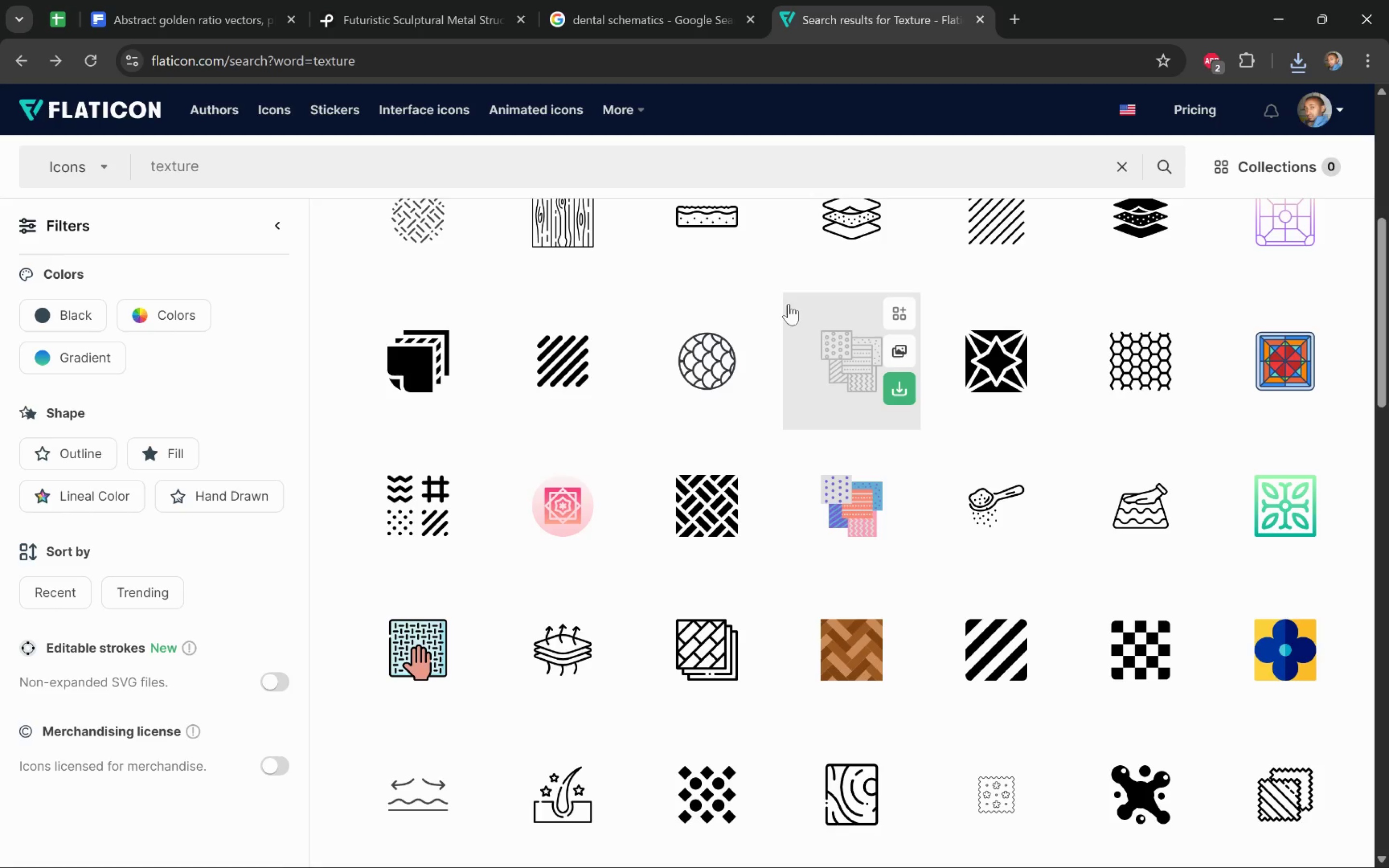 
scroll: coordinate [798, 344], scroll_direction: up, amount: 5.0
 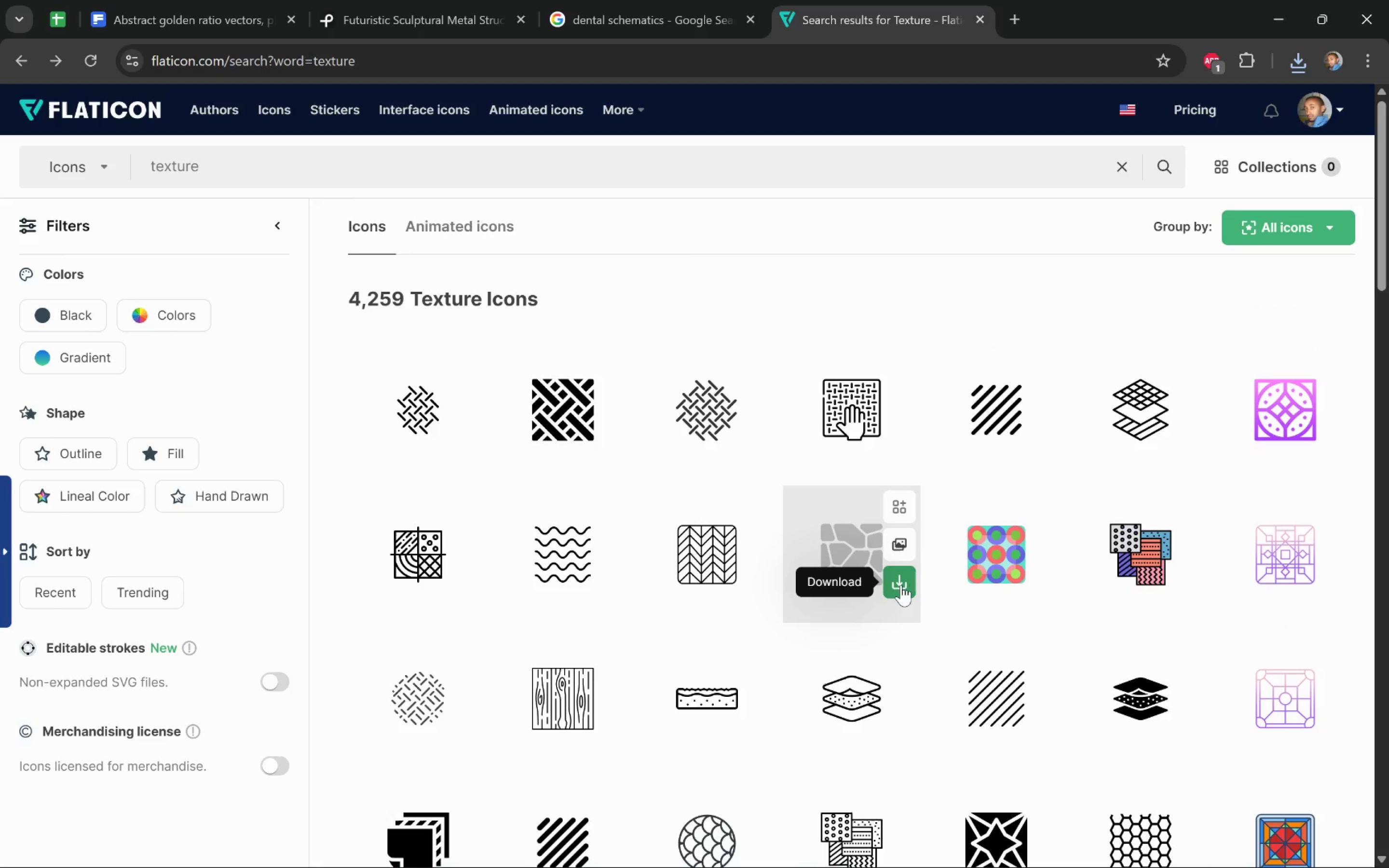 
left_click([900, 583])
 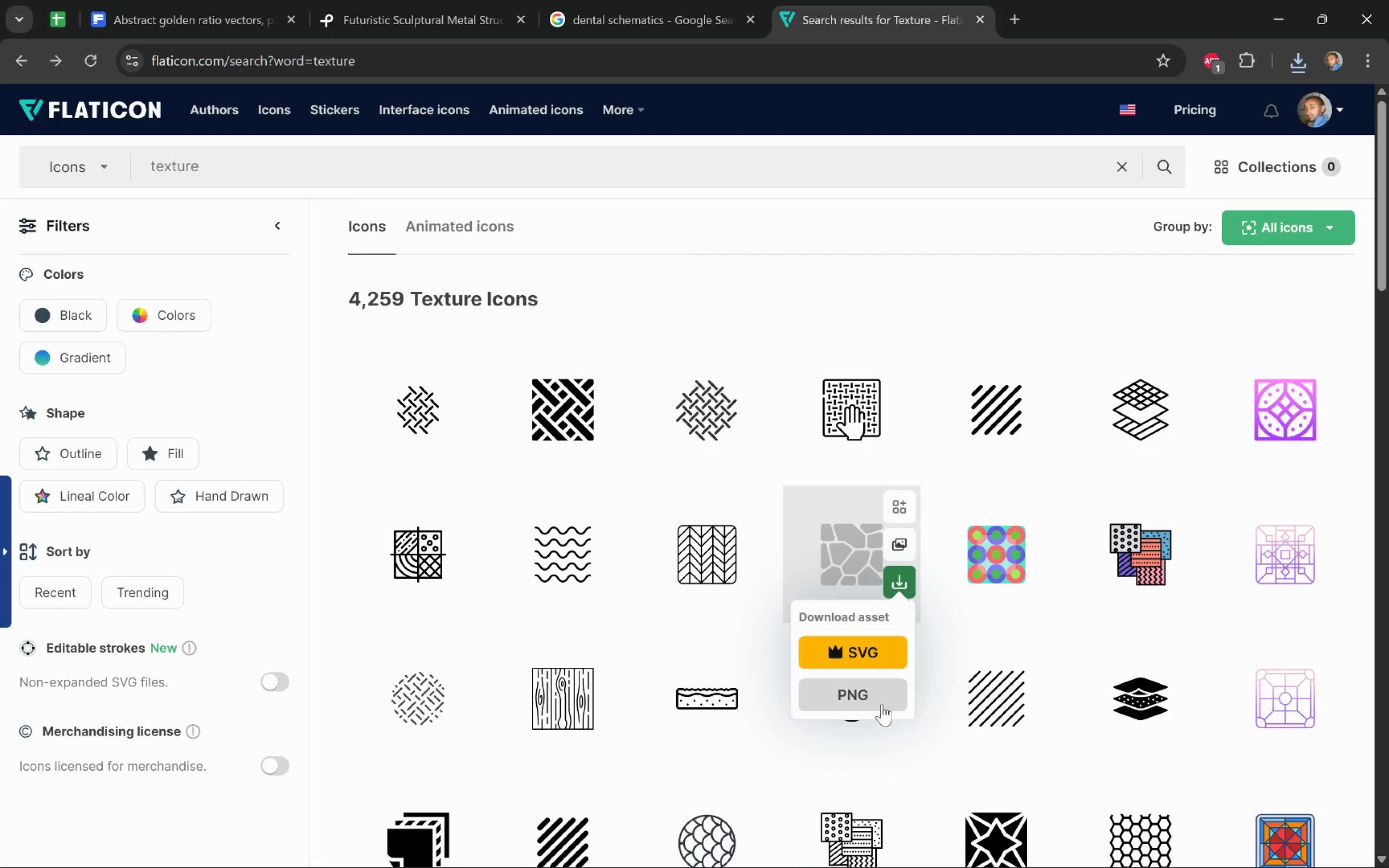 
left_click([883, 702])
 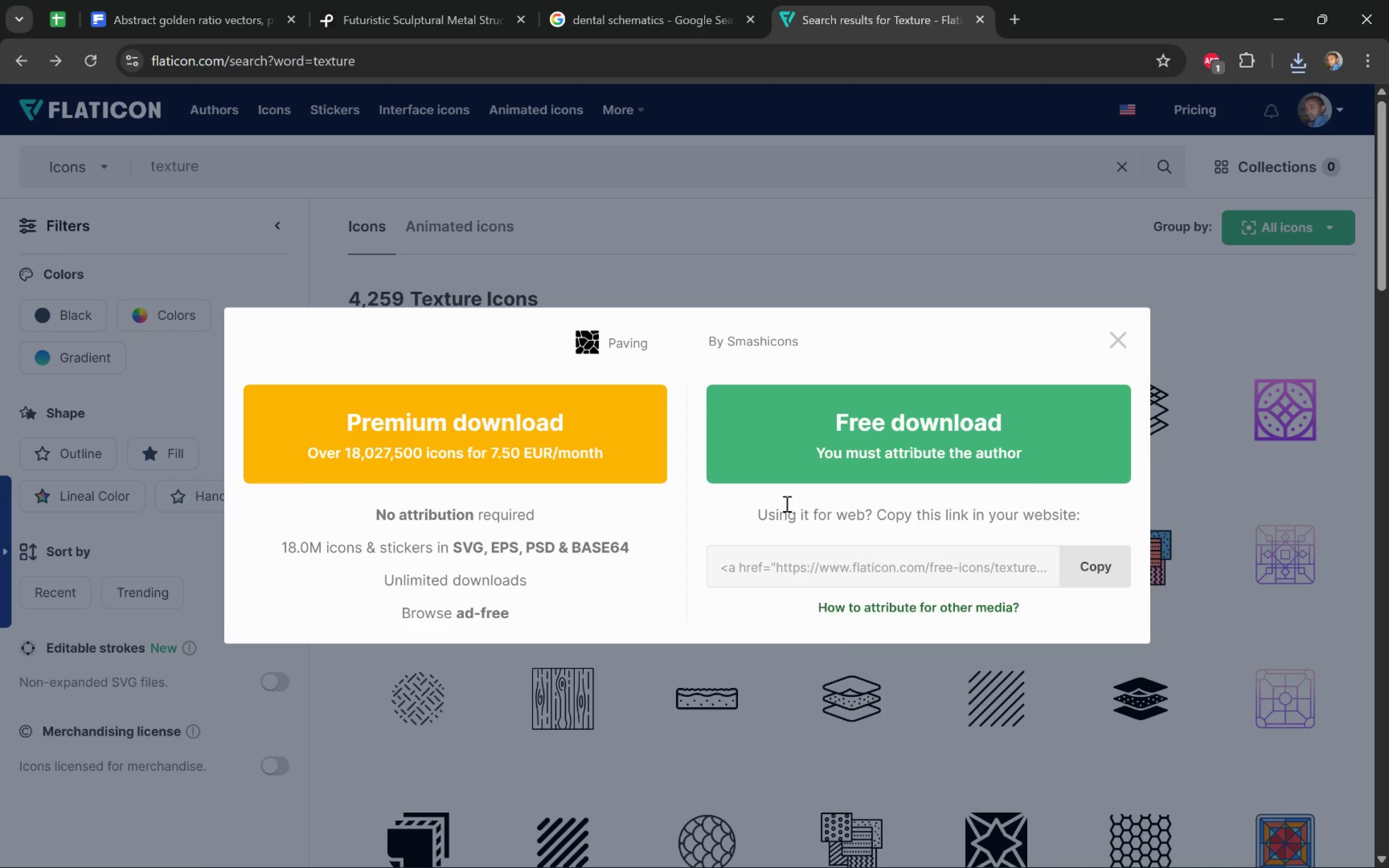 
left_click([880, 416])
 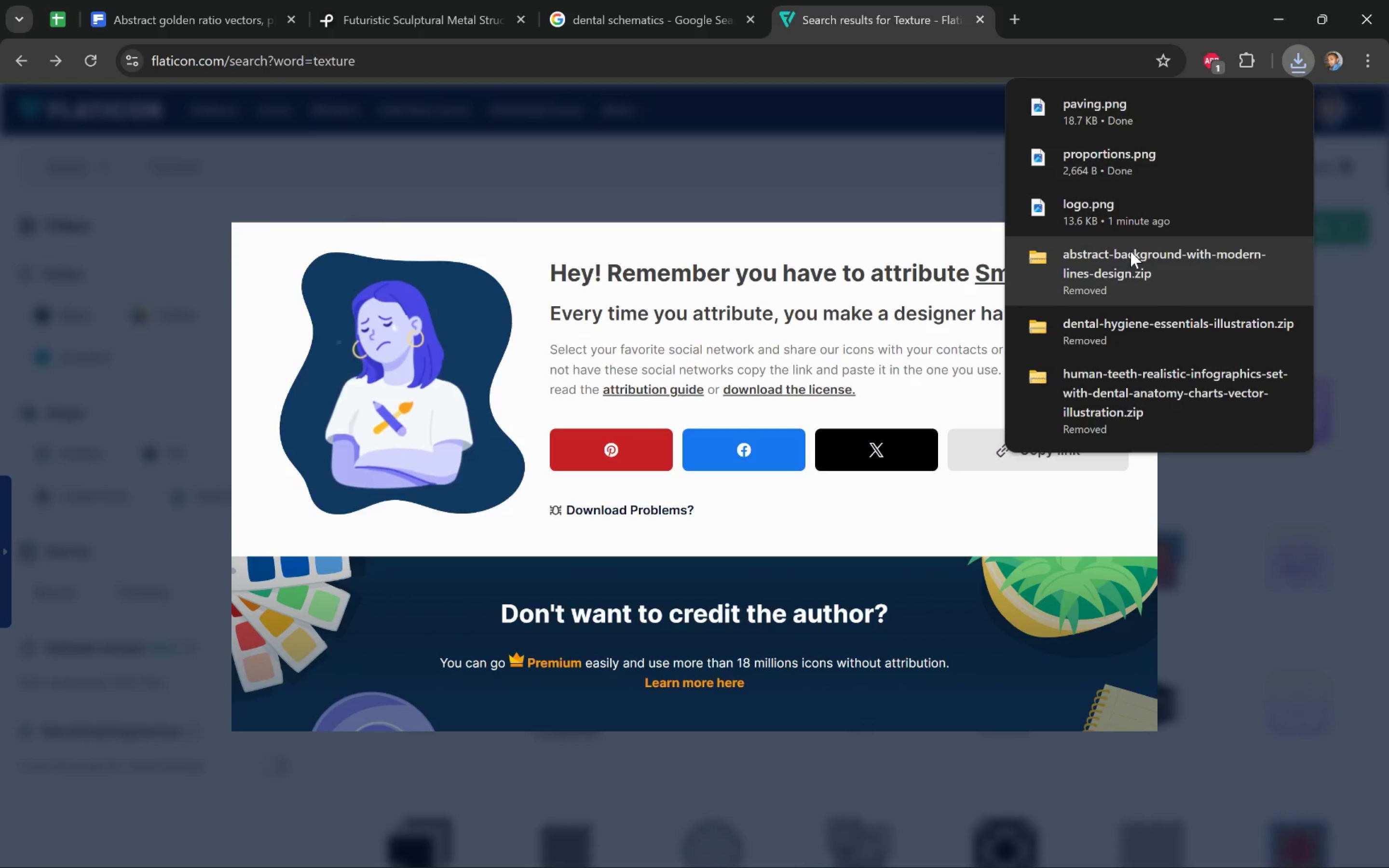 
left_click([923, 250])
 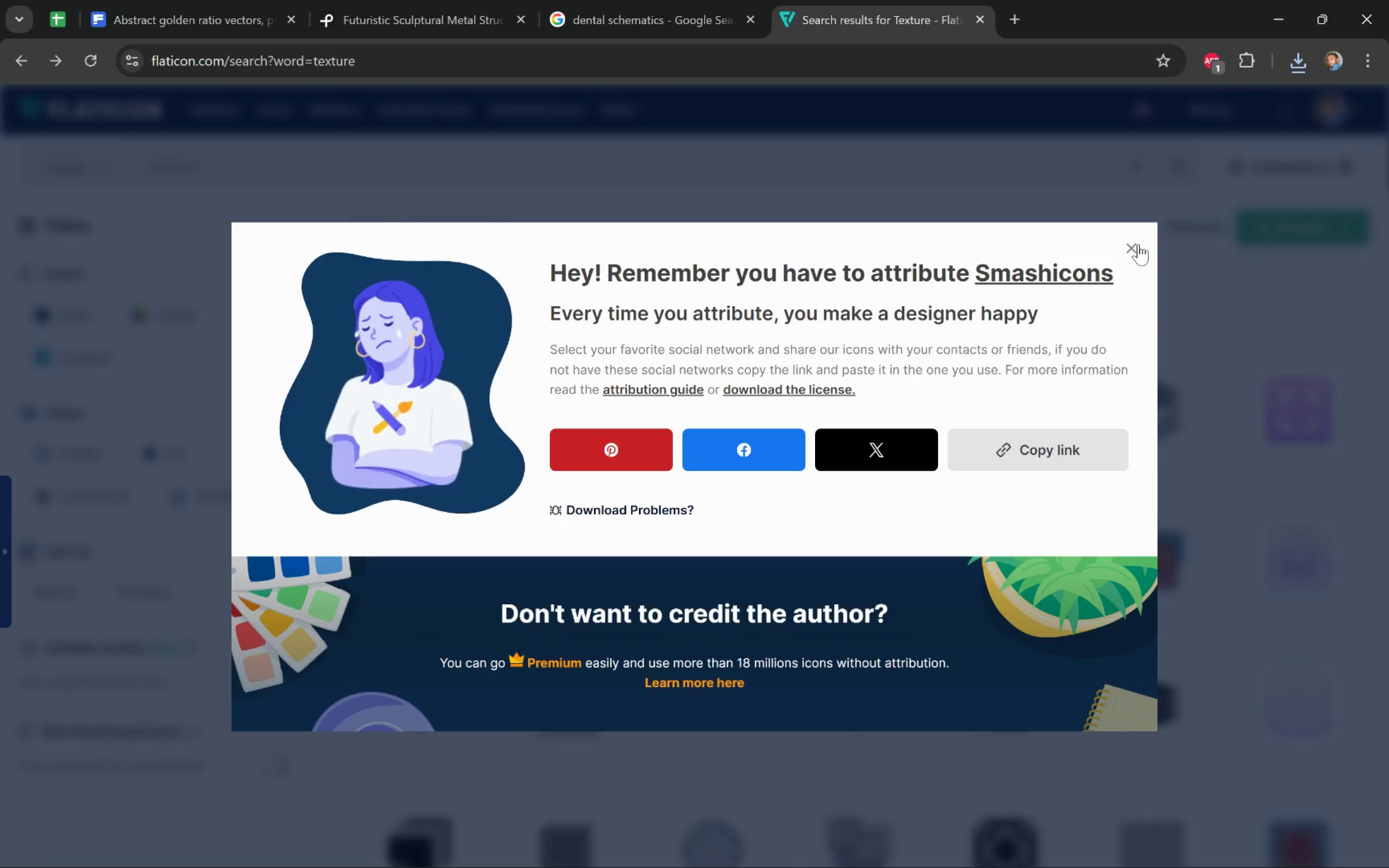 
left_click([1139, 244])
 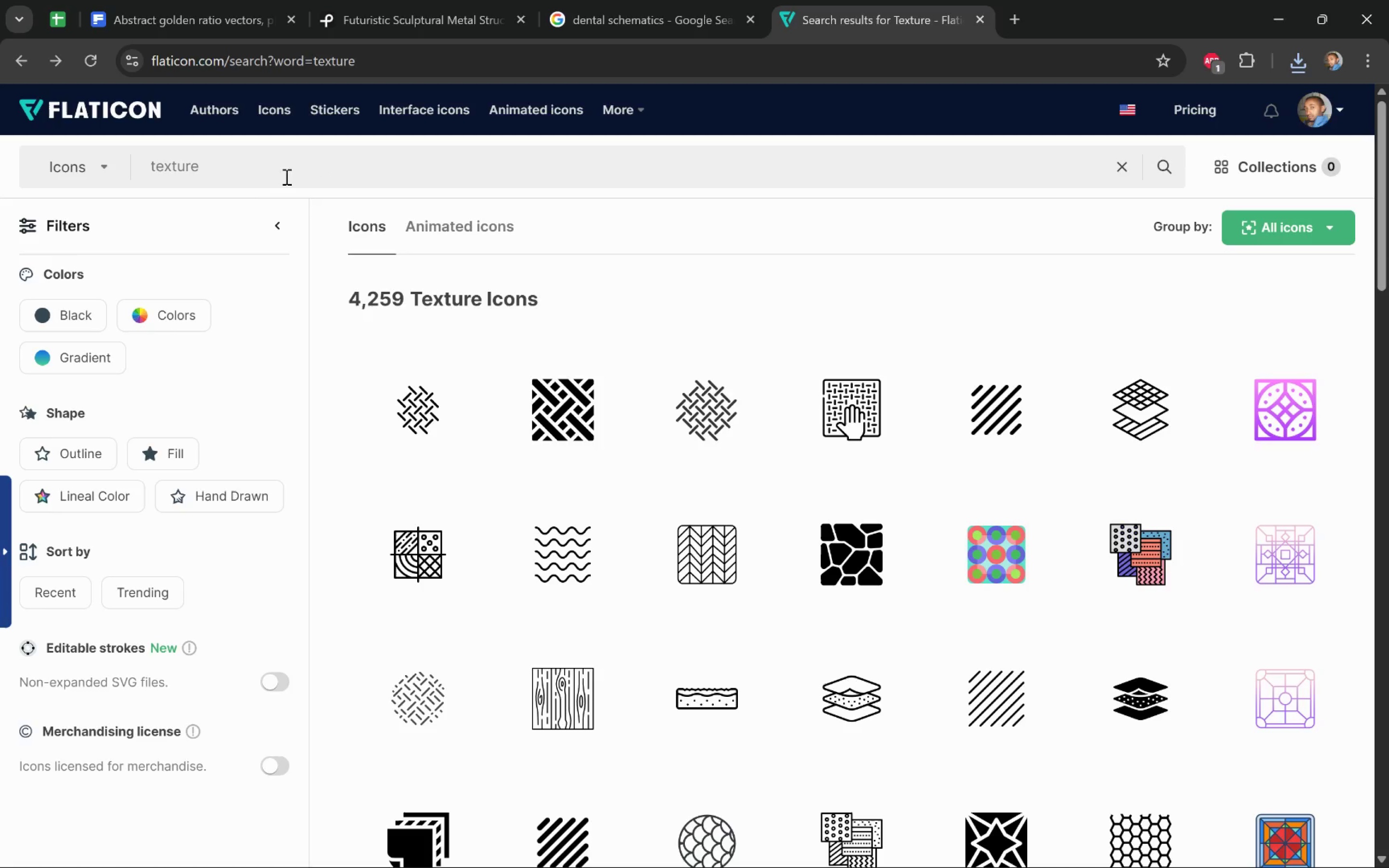 
double_click([248, 173])
 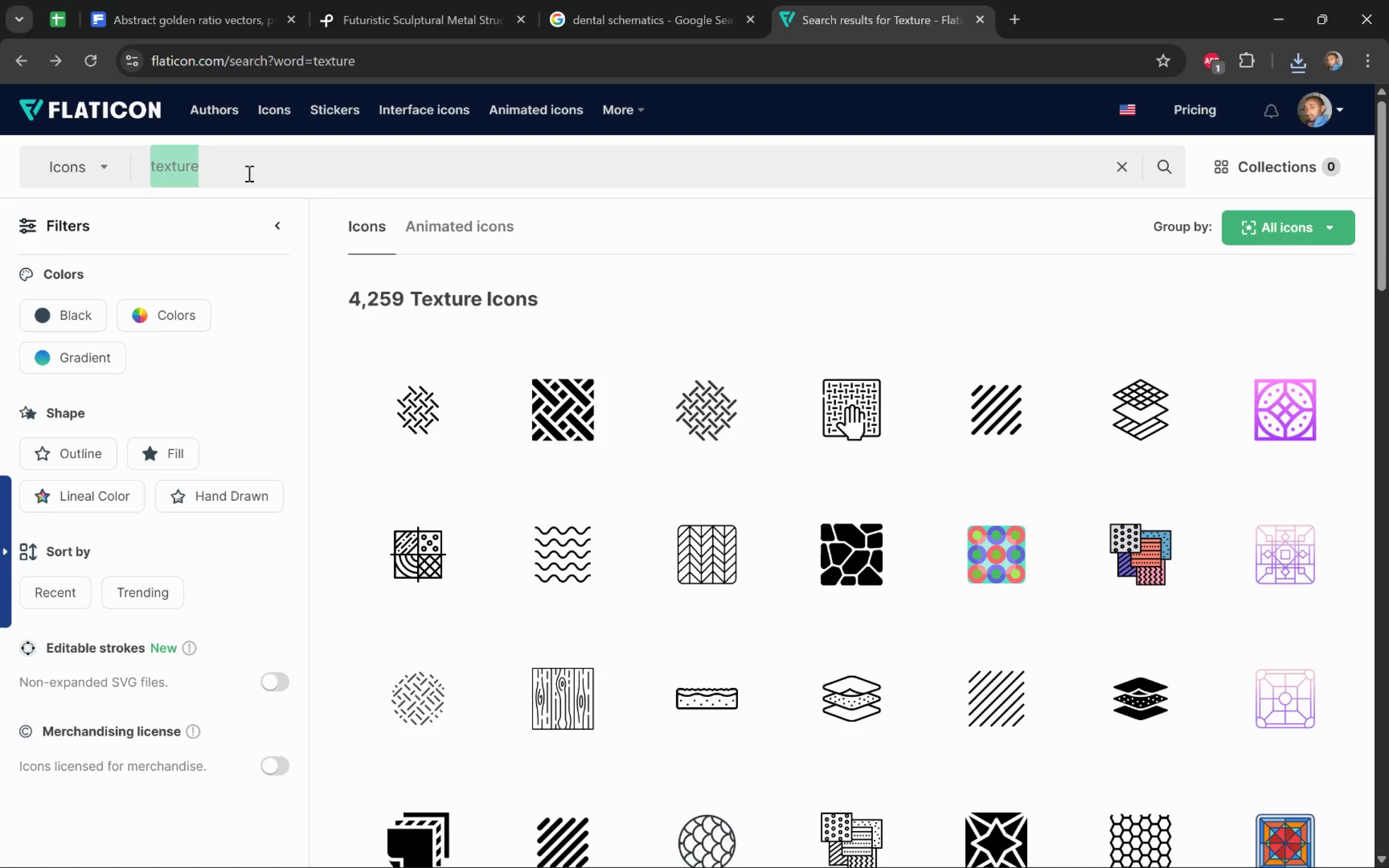 
type(bee hive)
 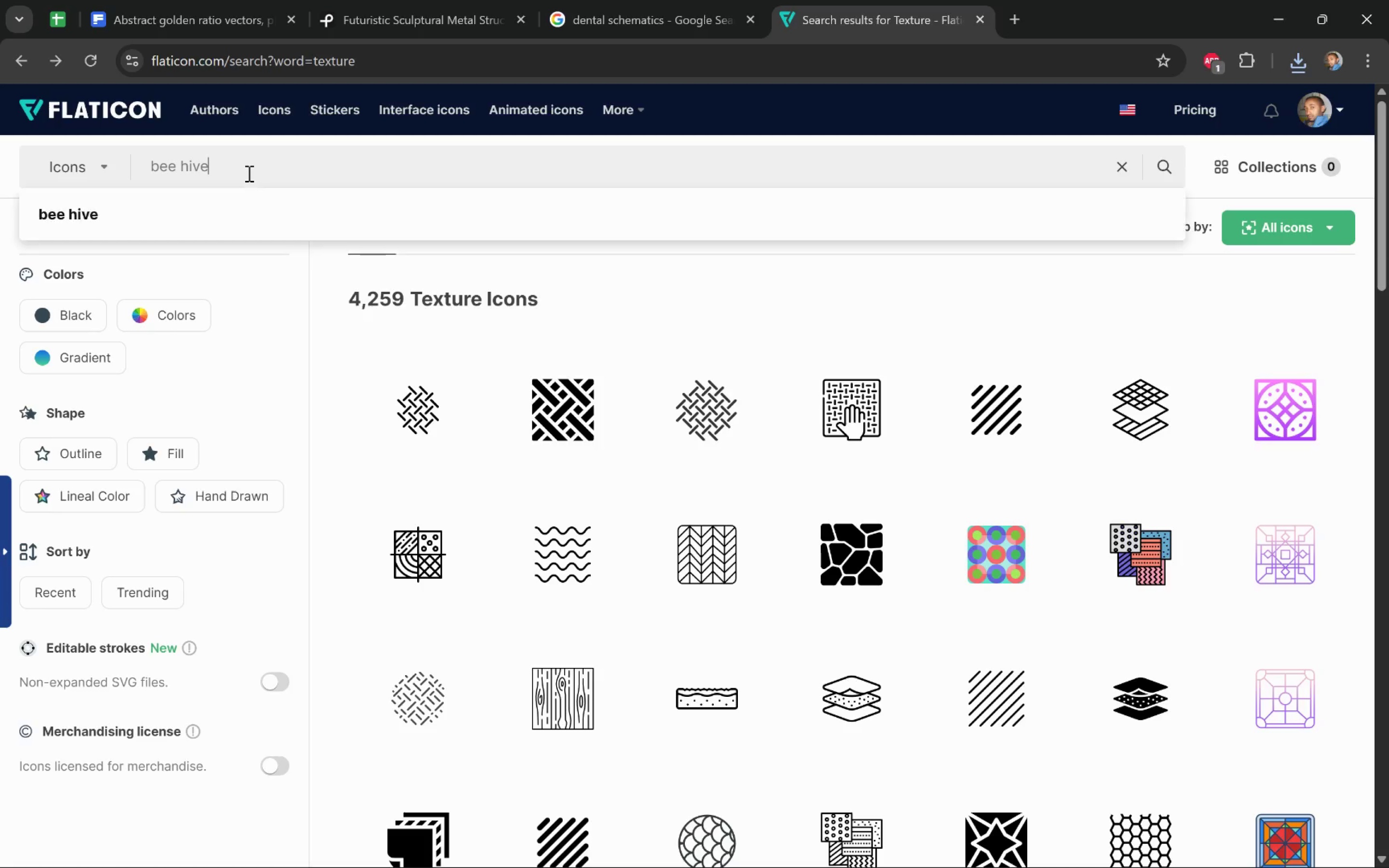 
key(Enter)
 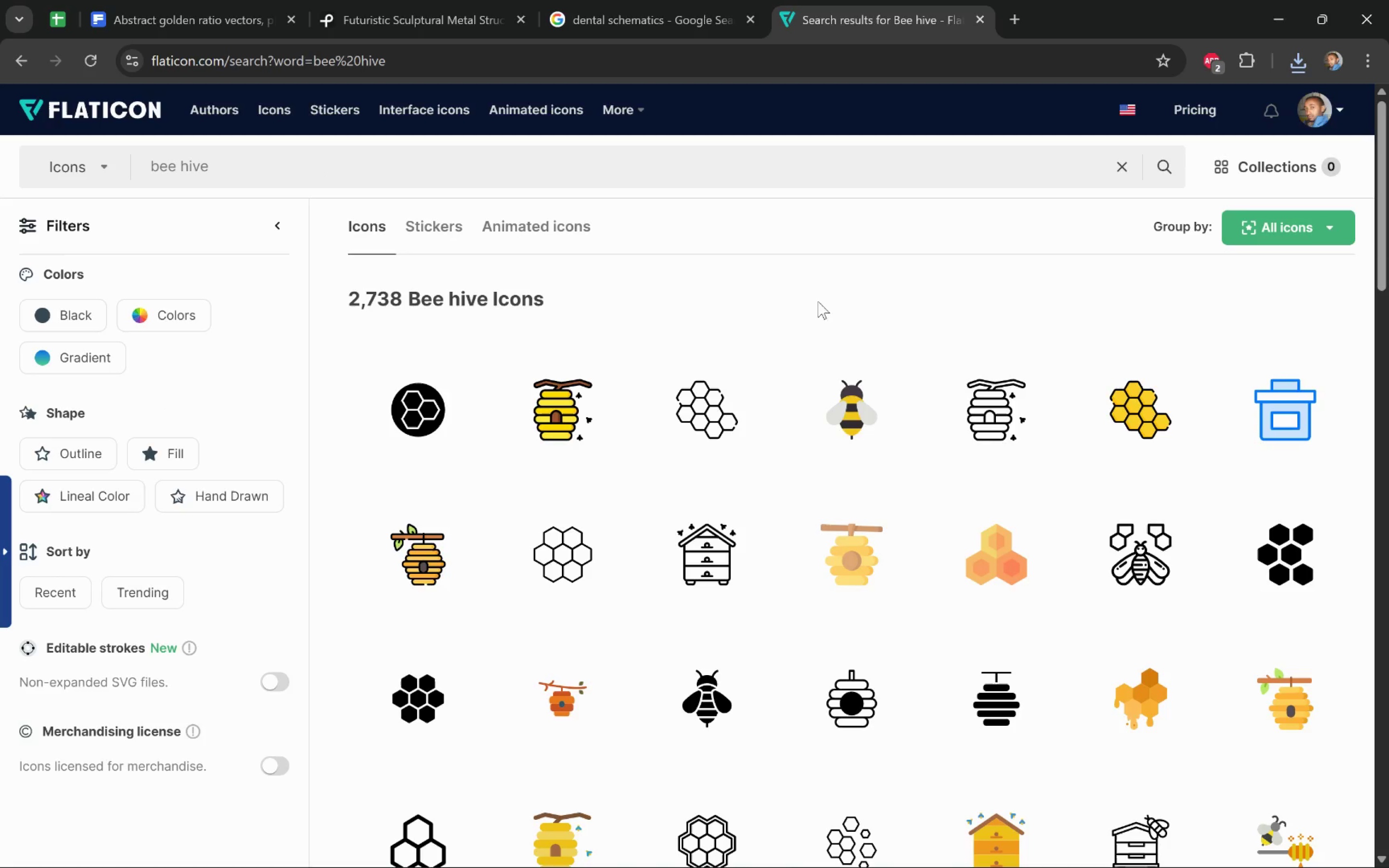 
mouse_move([405, 408])
 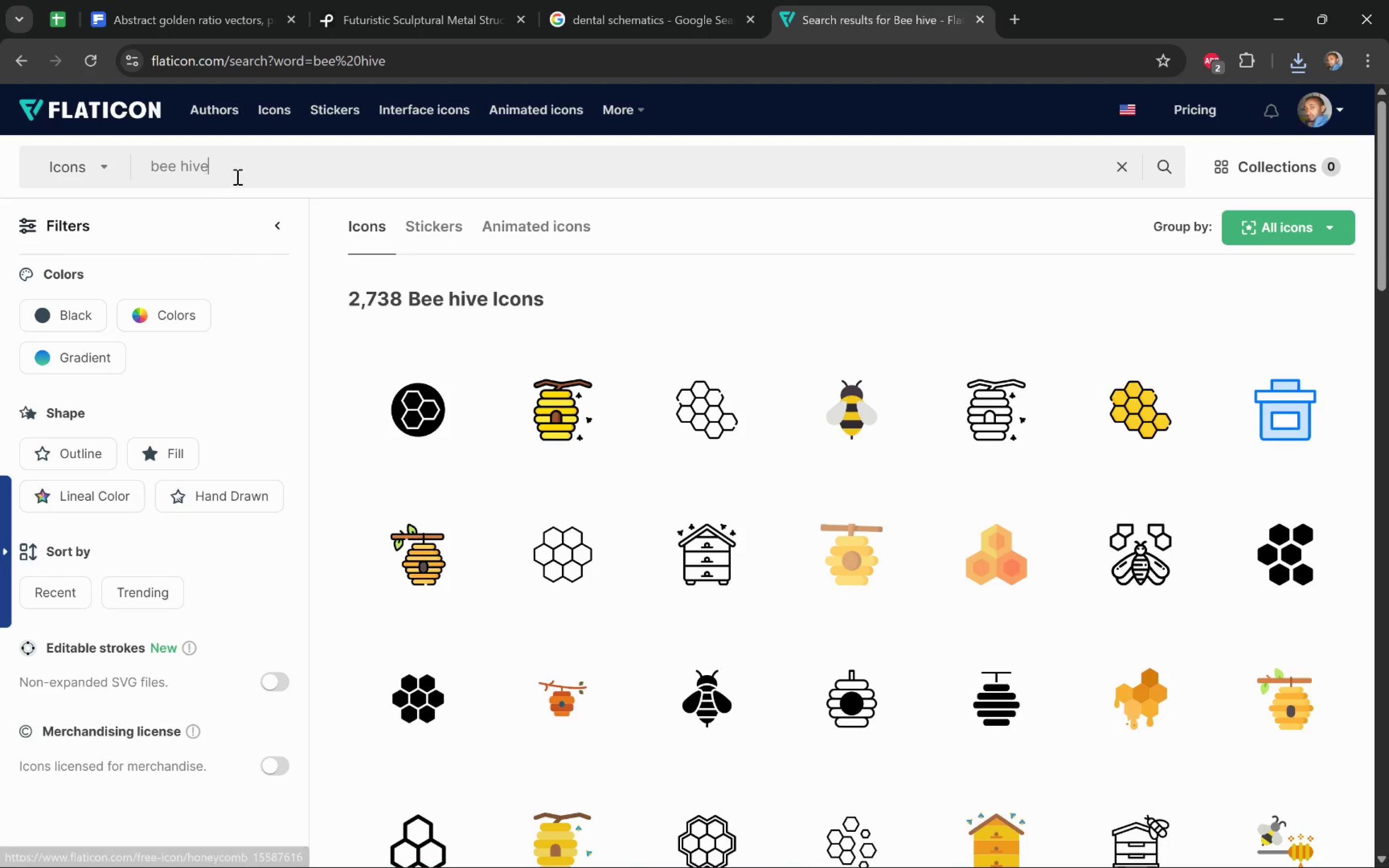 
left_click_drag(start_coordinate=[239, 168], to_coordinate=[99, 157])
 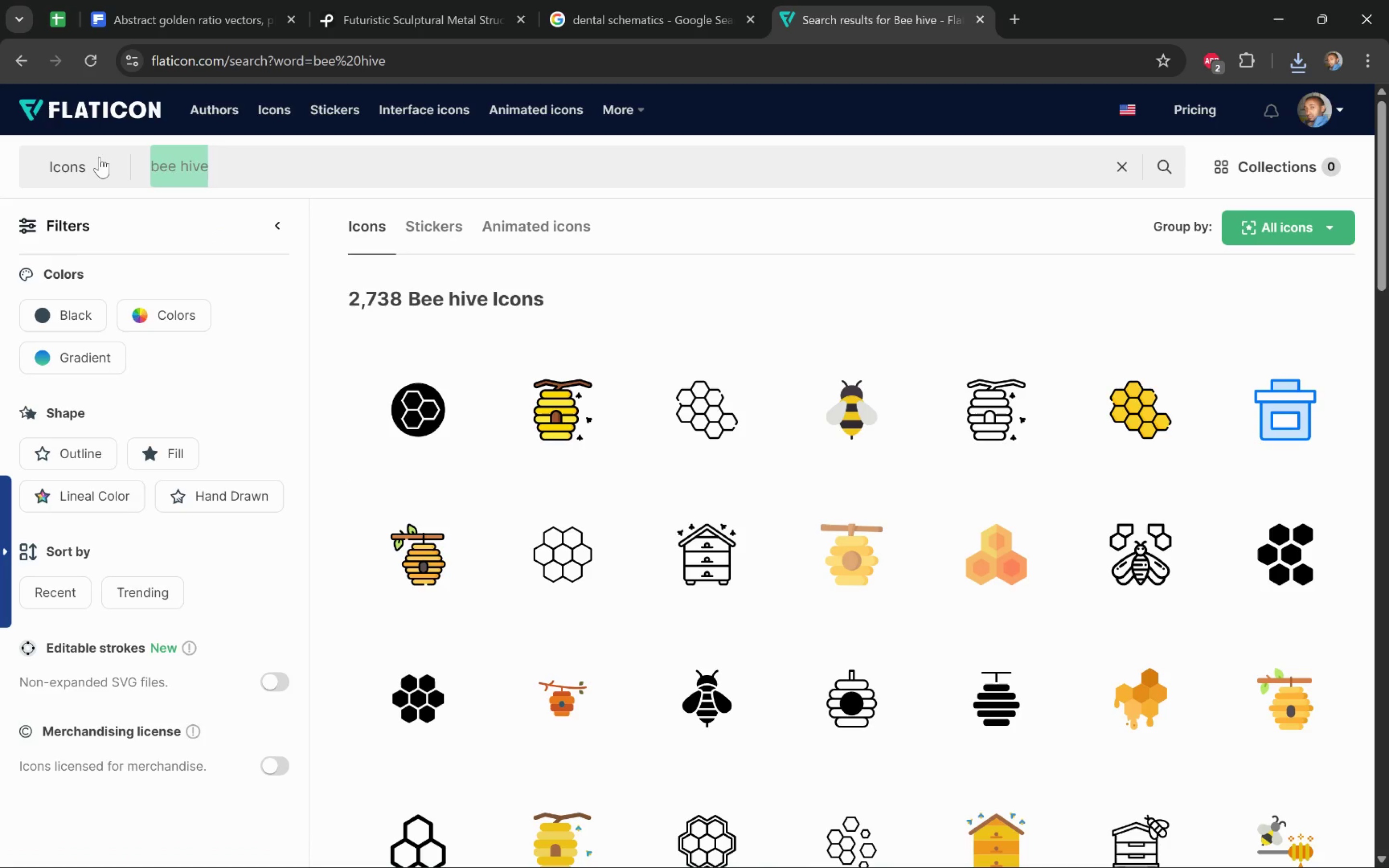 
type(honeyc)
key(Backspace)
type(c)
 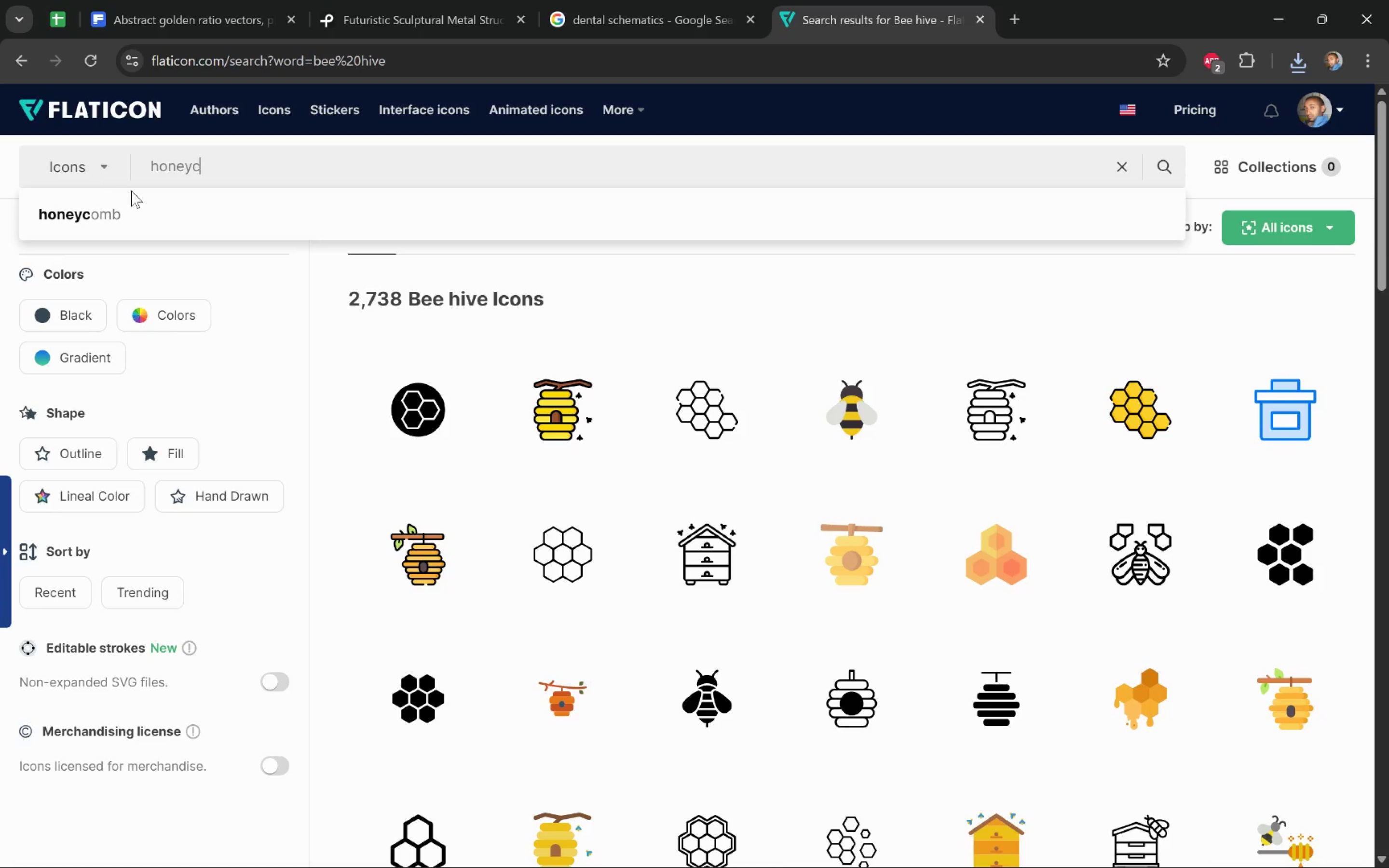 
left_click([142, 201])
 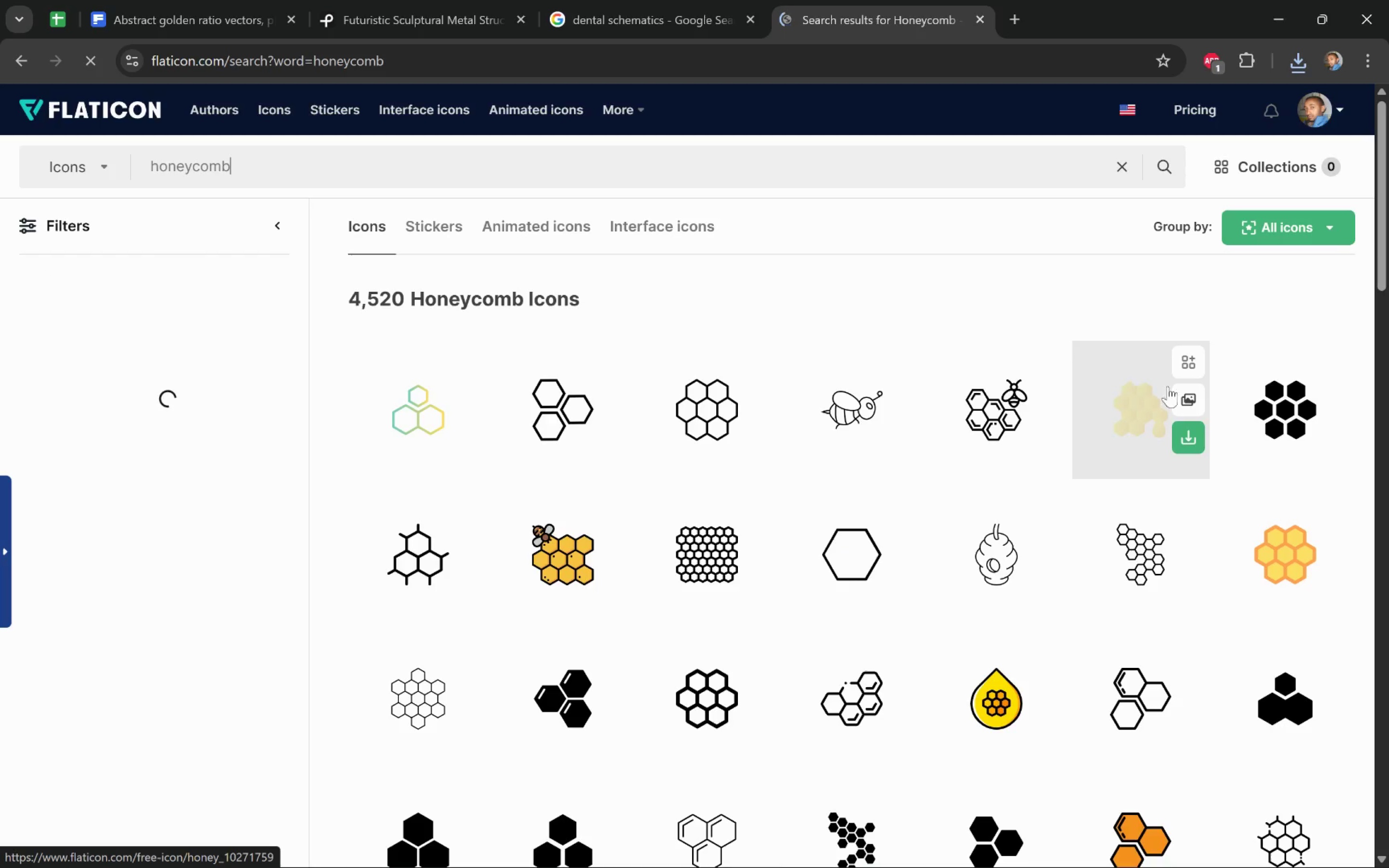 
left_click([1331, 440])
 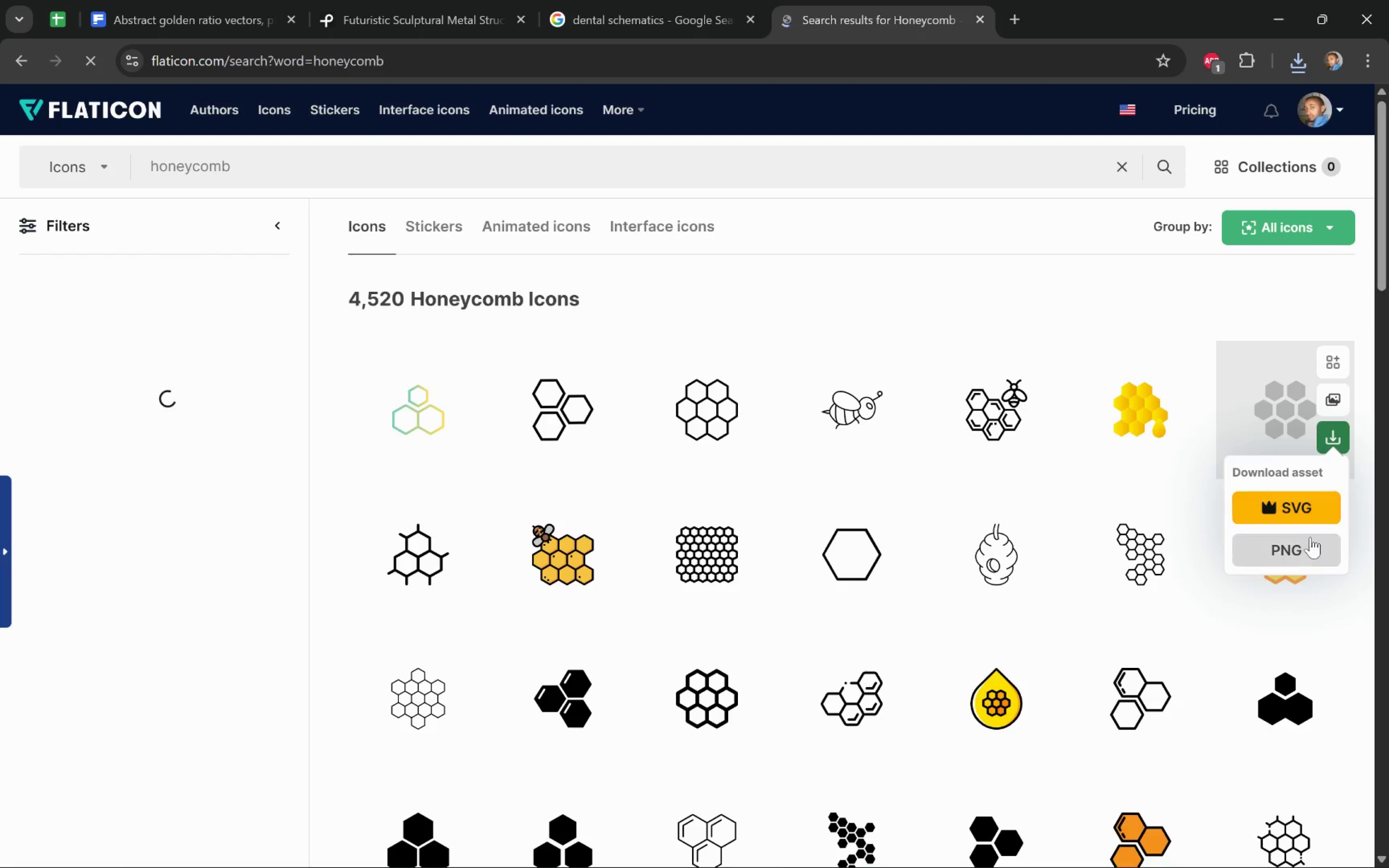 
left_click([1310, 548])
 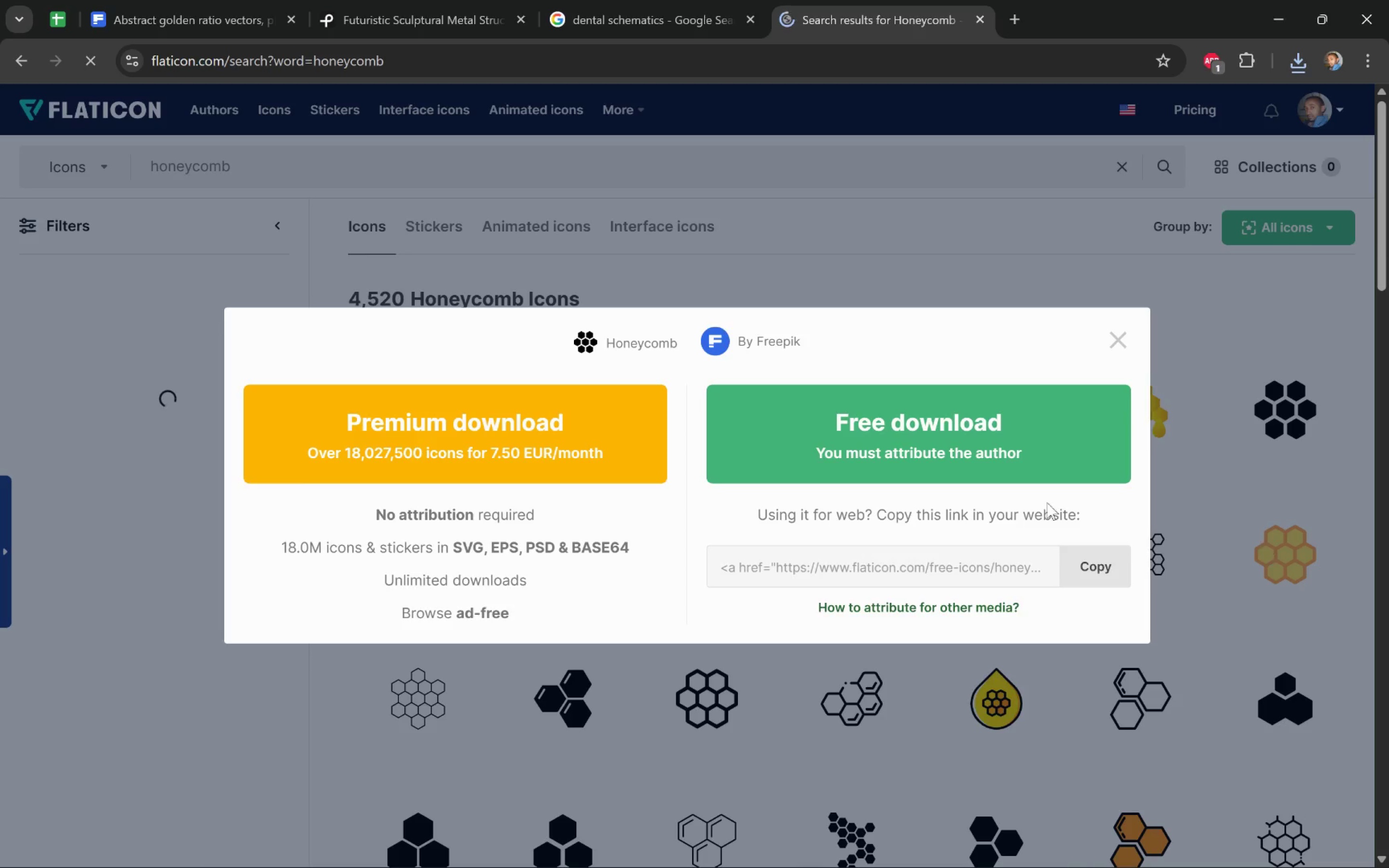 
left_click([931, 427])
 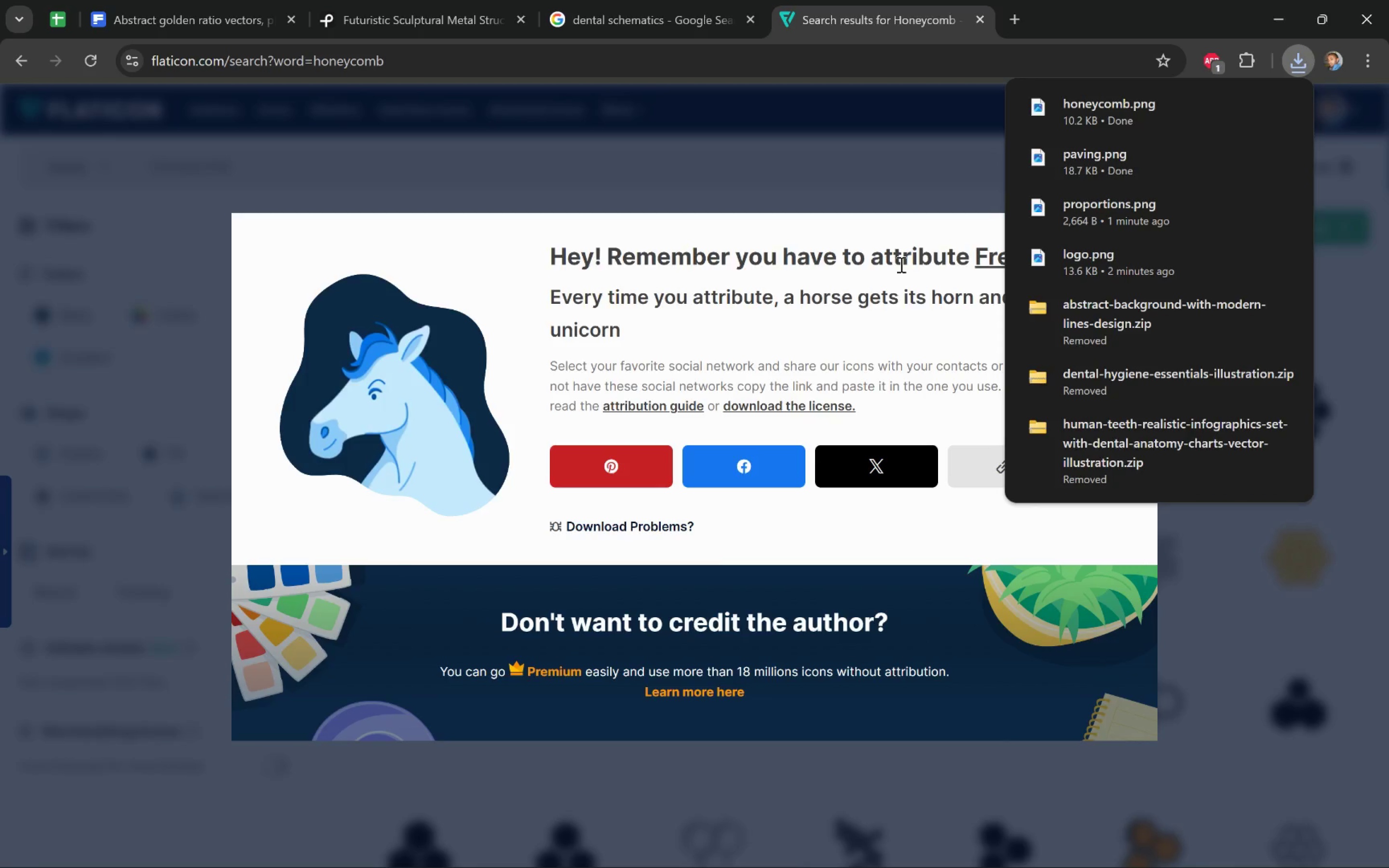 
left_click([882, 257])
 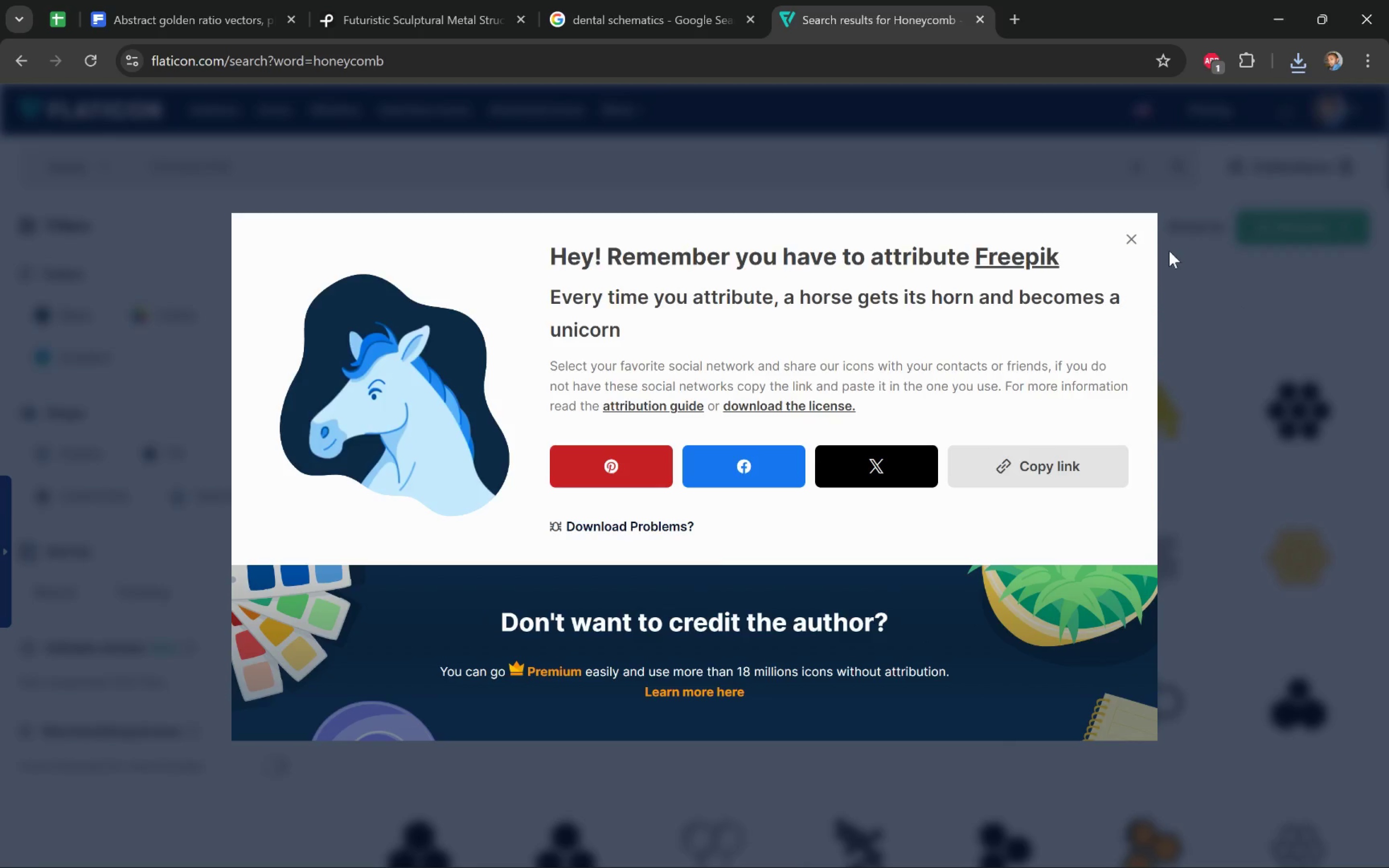 
left_click([1131, 229])
 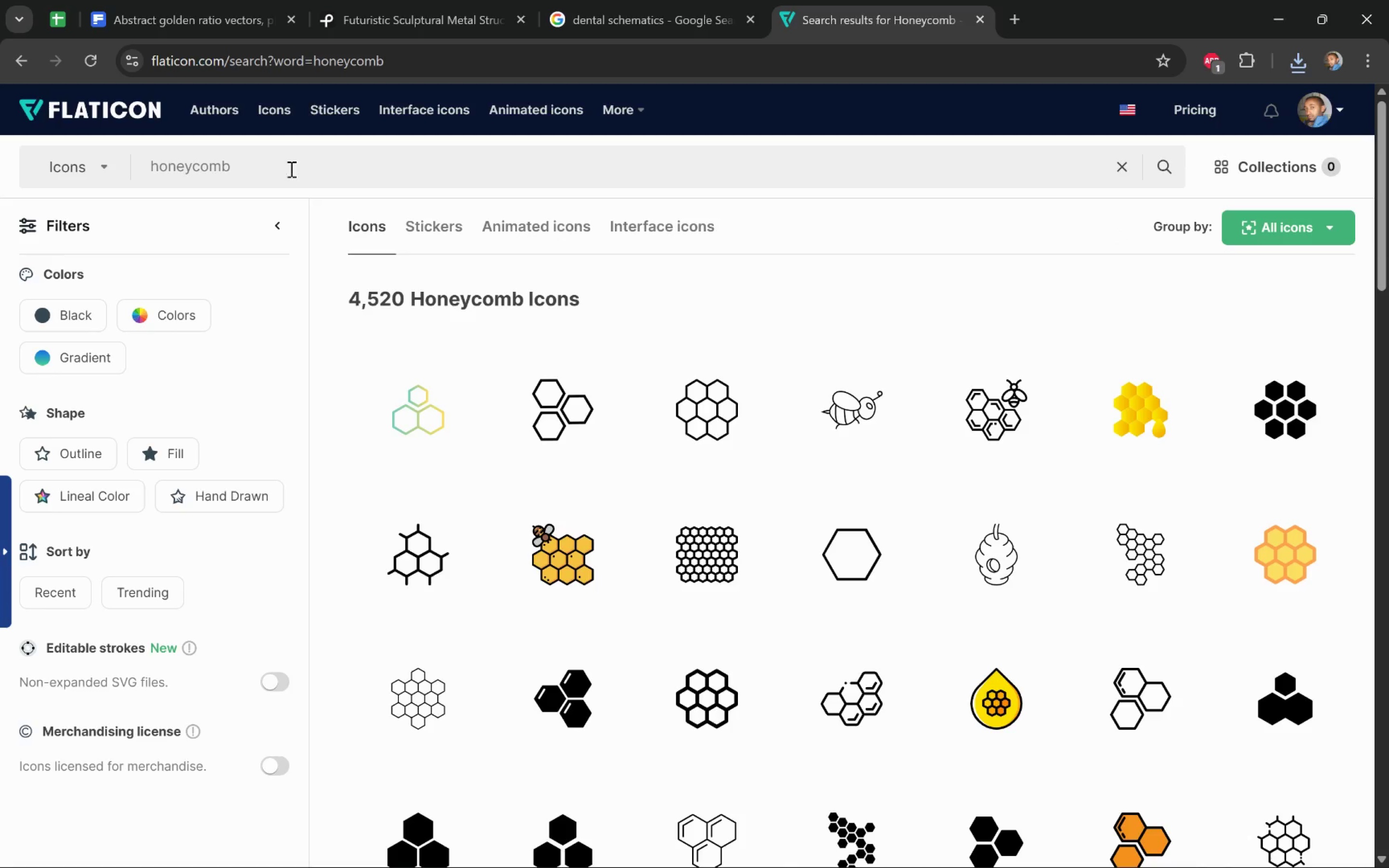 
left_click_drag(start_coordinate=[275, 165], to_coordinate=[81, 153])
 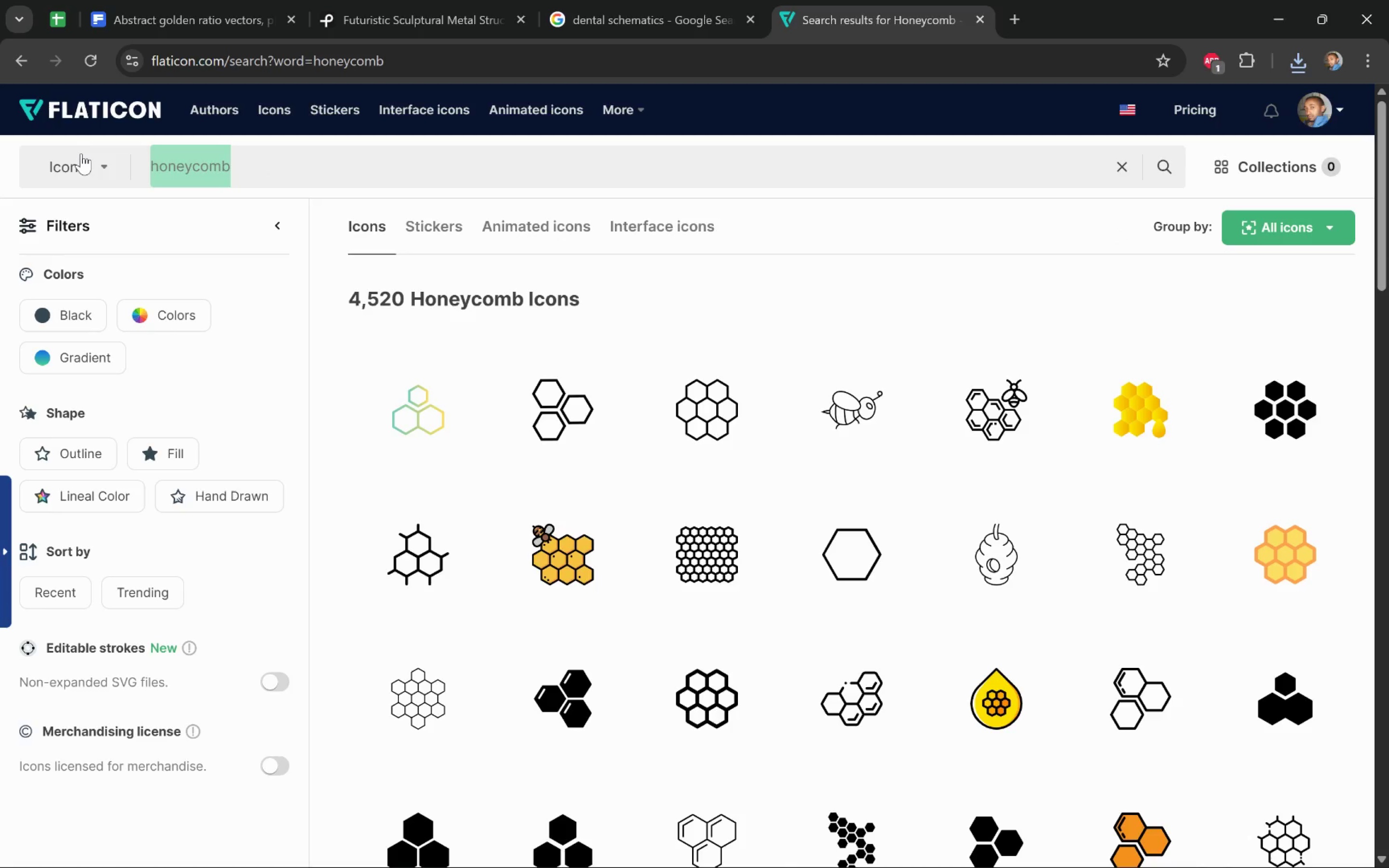 
type(luminosity)
 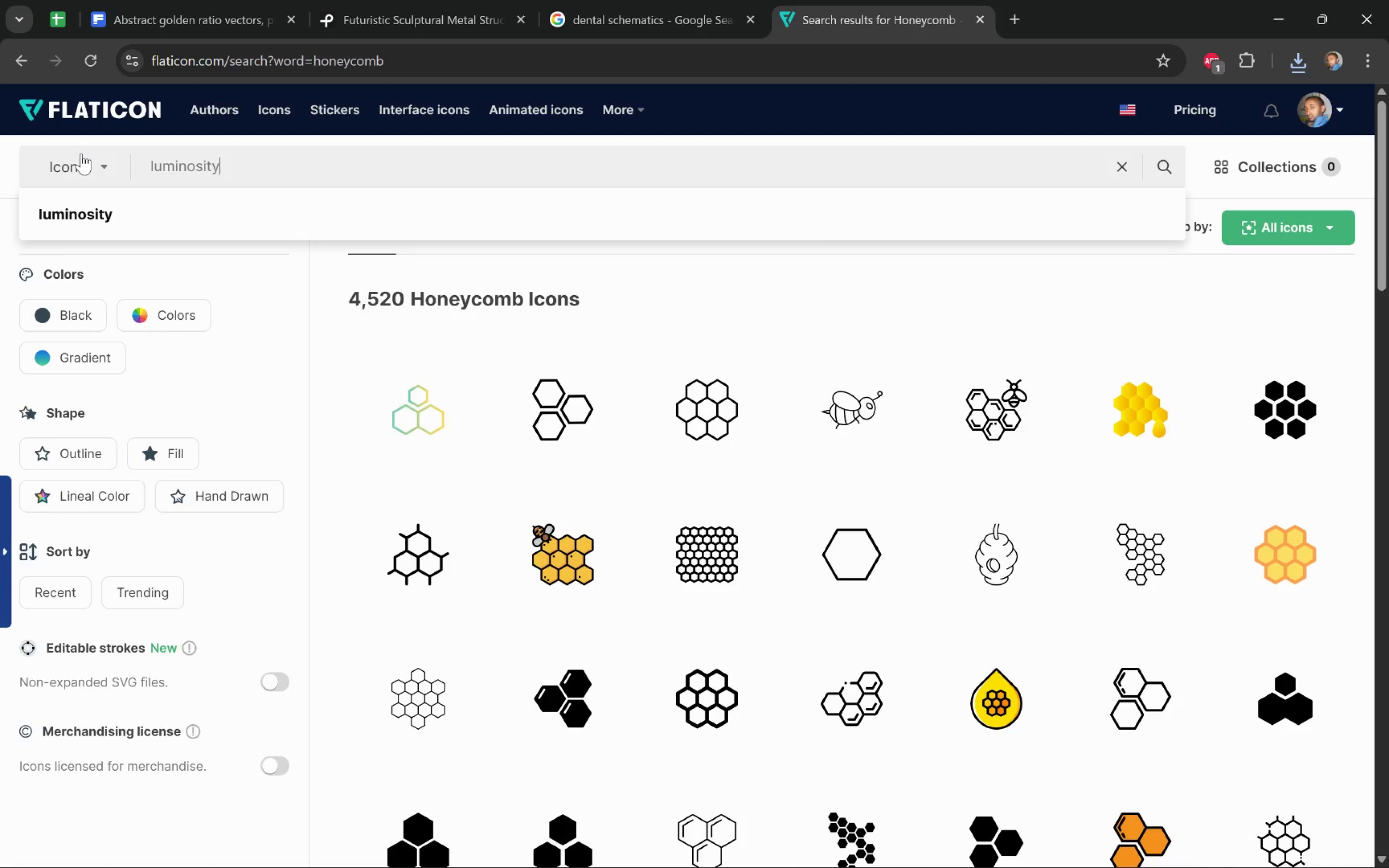 
key(Enter)
 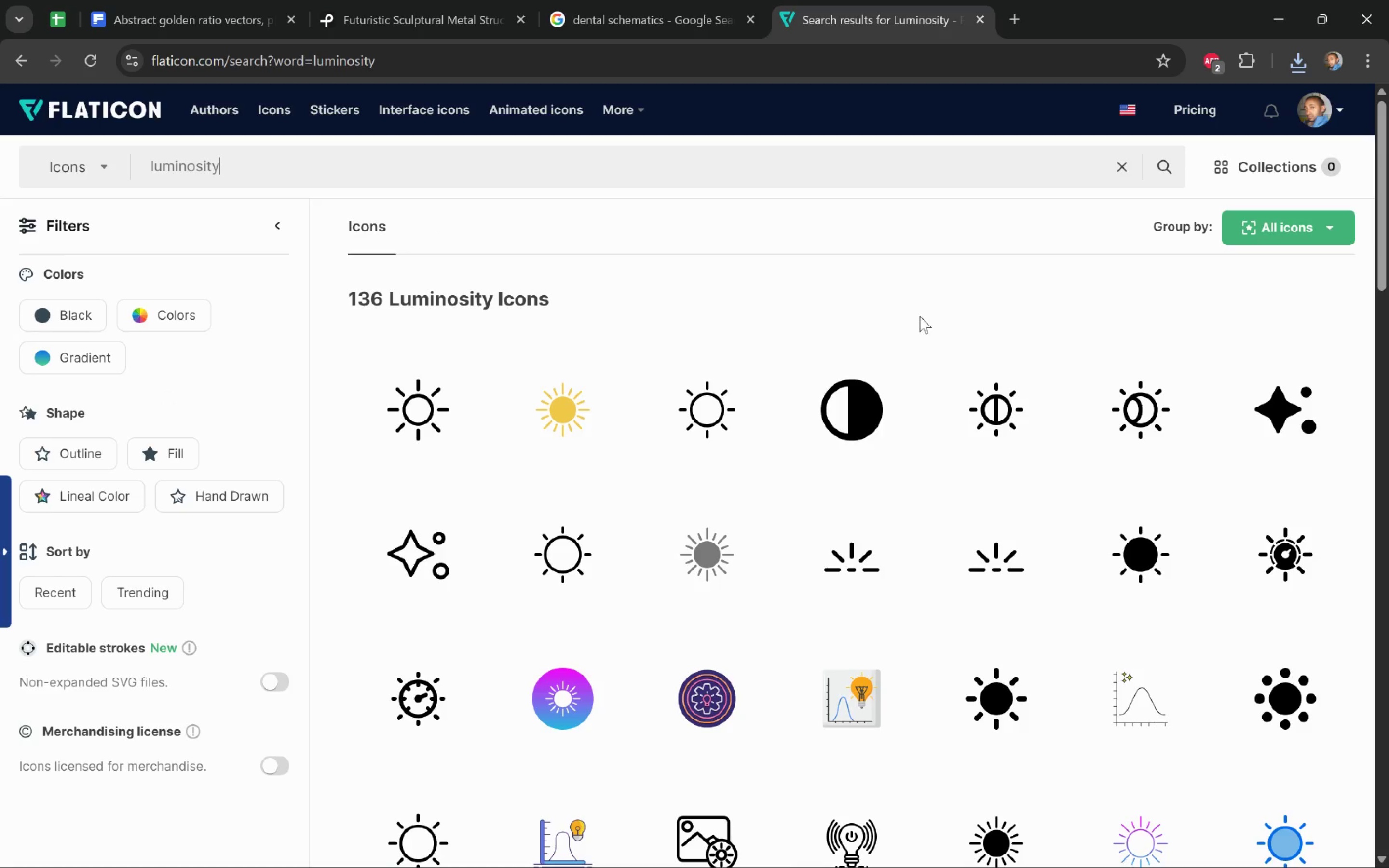 
wait(7.35)
 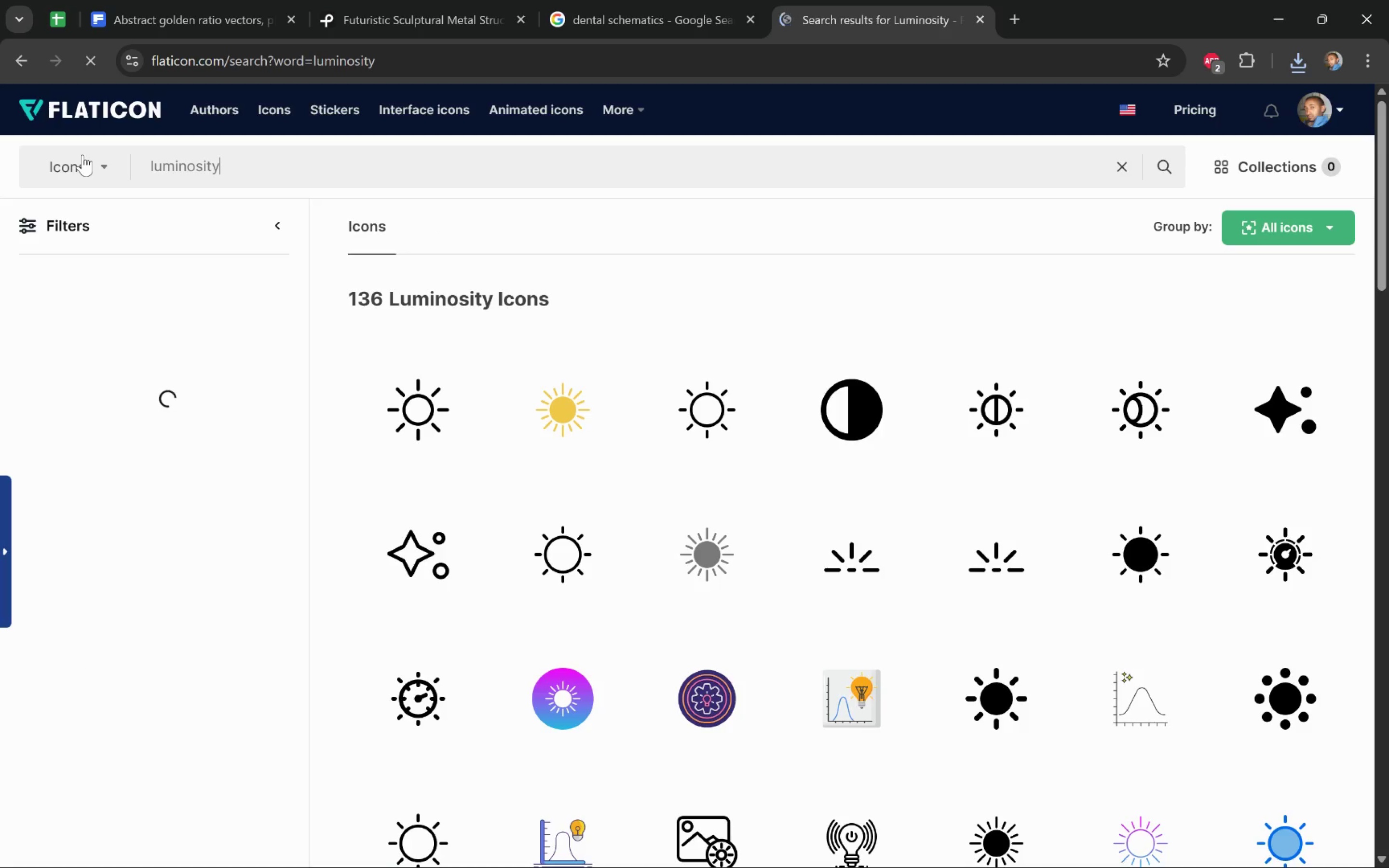 
scroll: coordinate [1363, 397], scroll_direction: down, amount: 6.0
 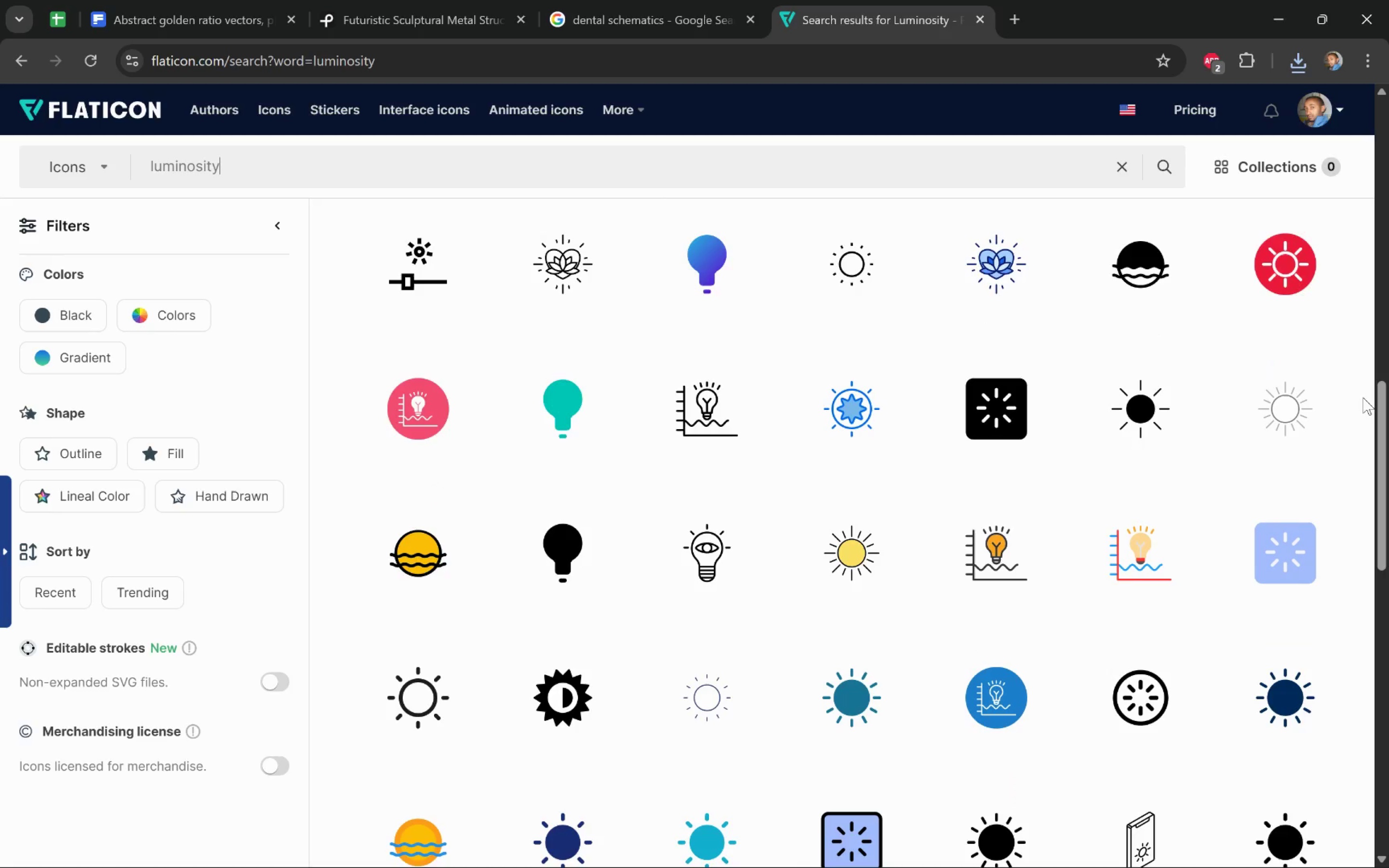 
scroll: coordinate [1066, 441], scroll_direction: up, amount: 7.0
 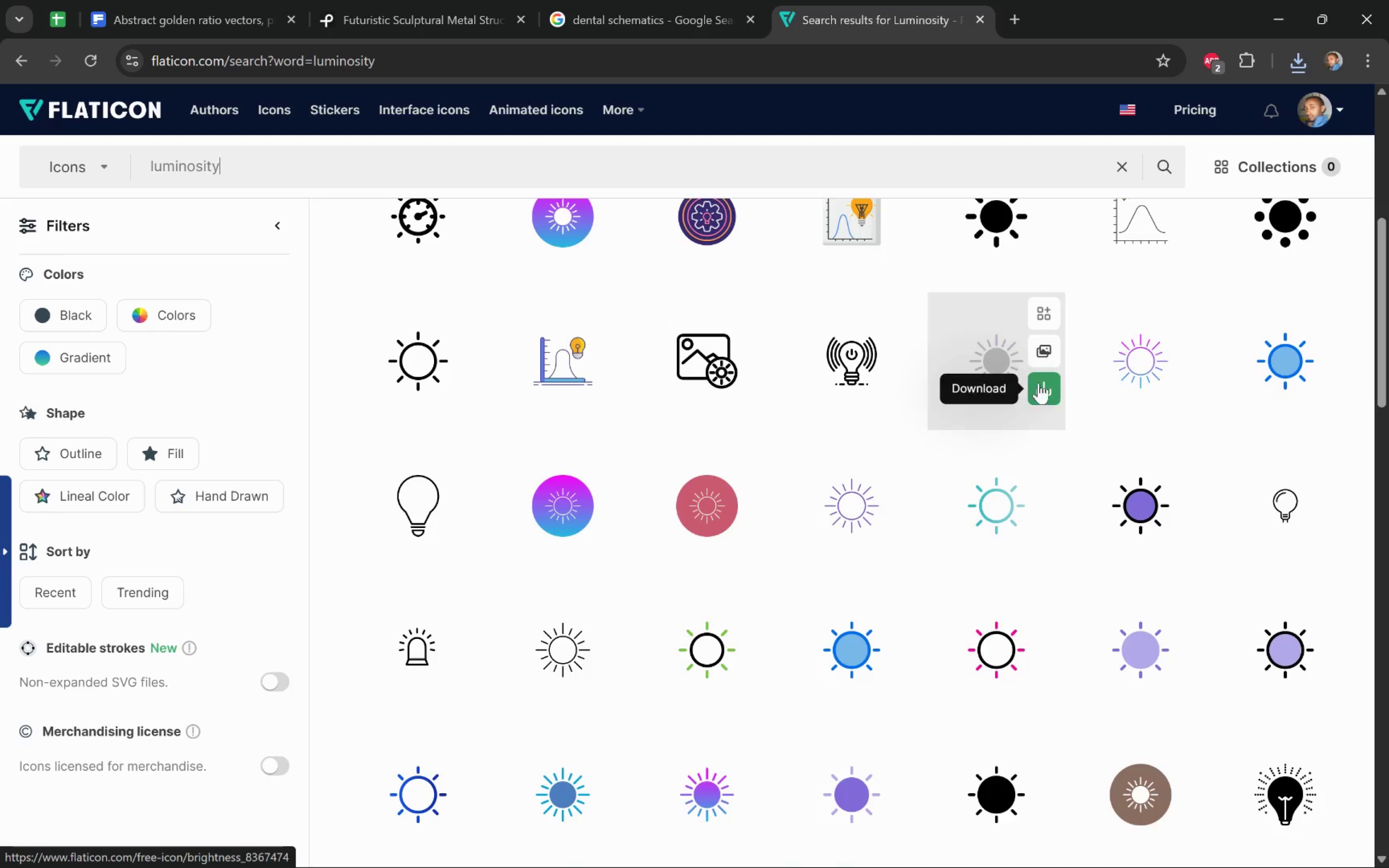 
left_click([1043, 385])
 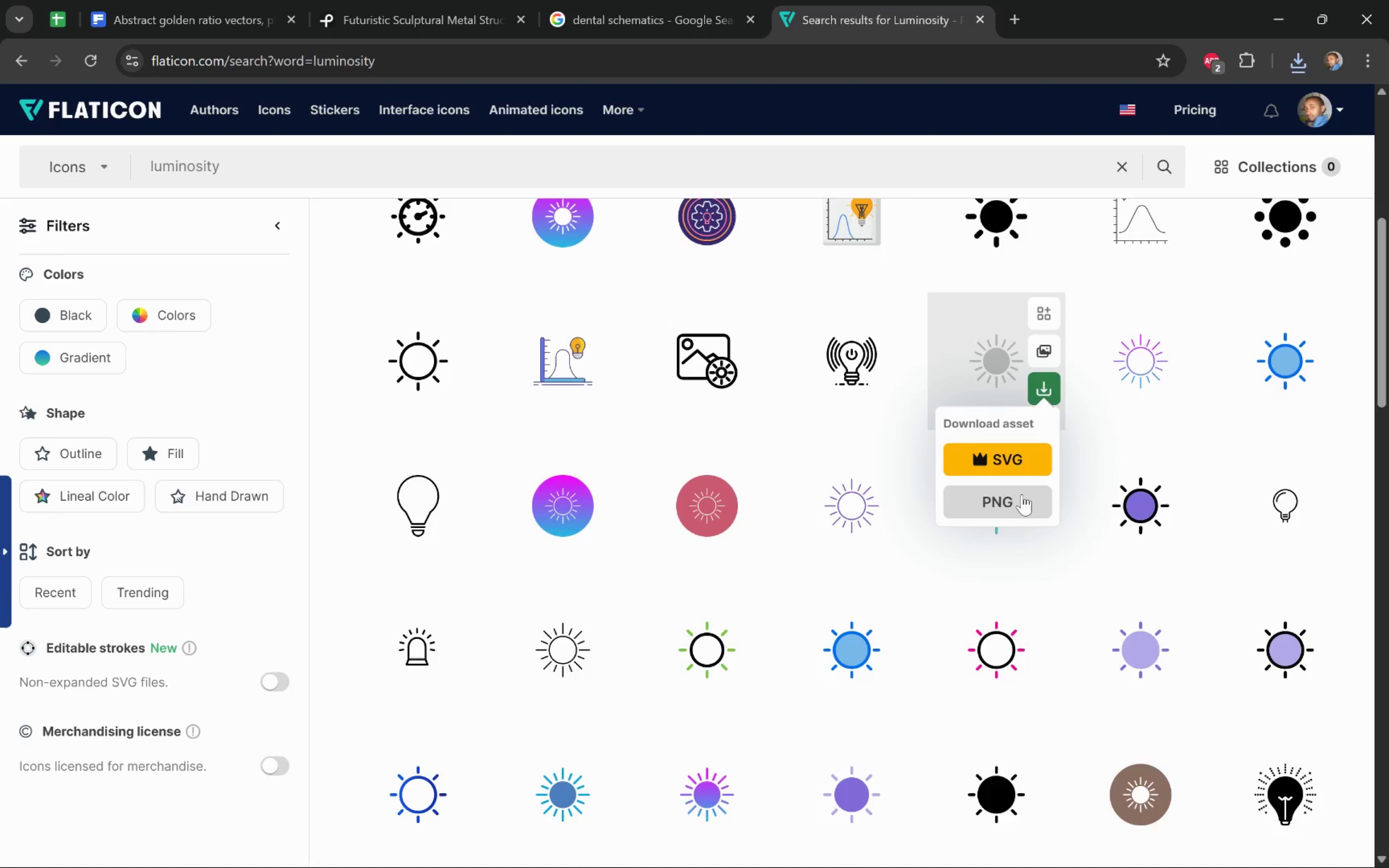 
left_click([1019, 505])
 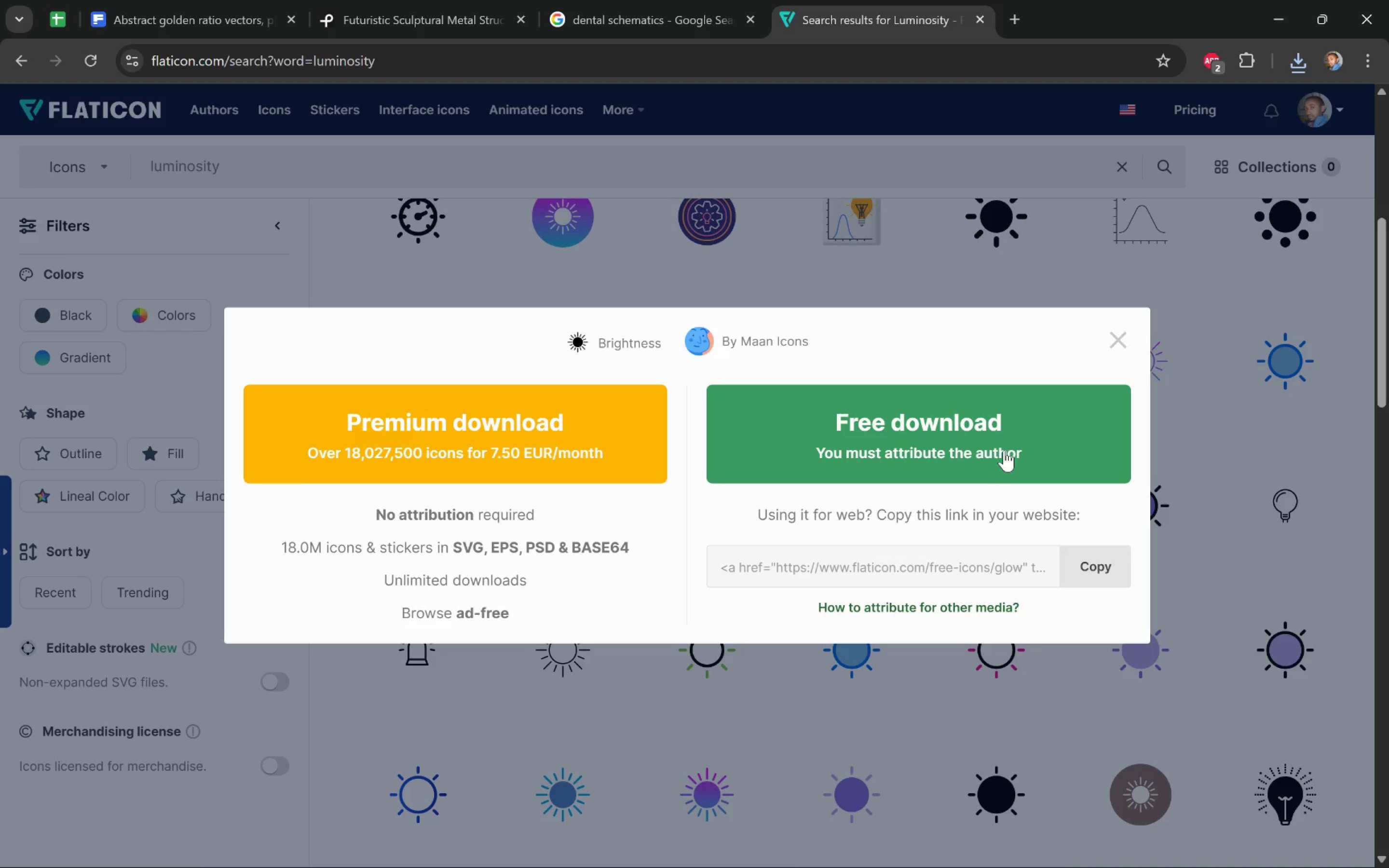 
left_click([1004, 443])
 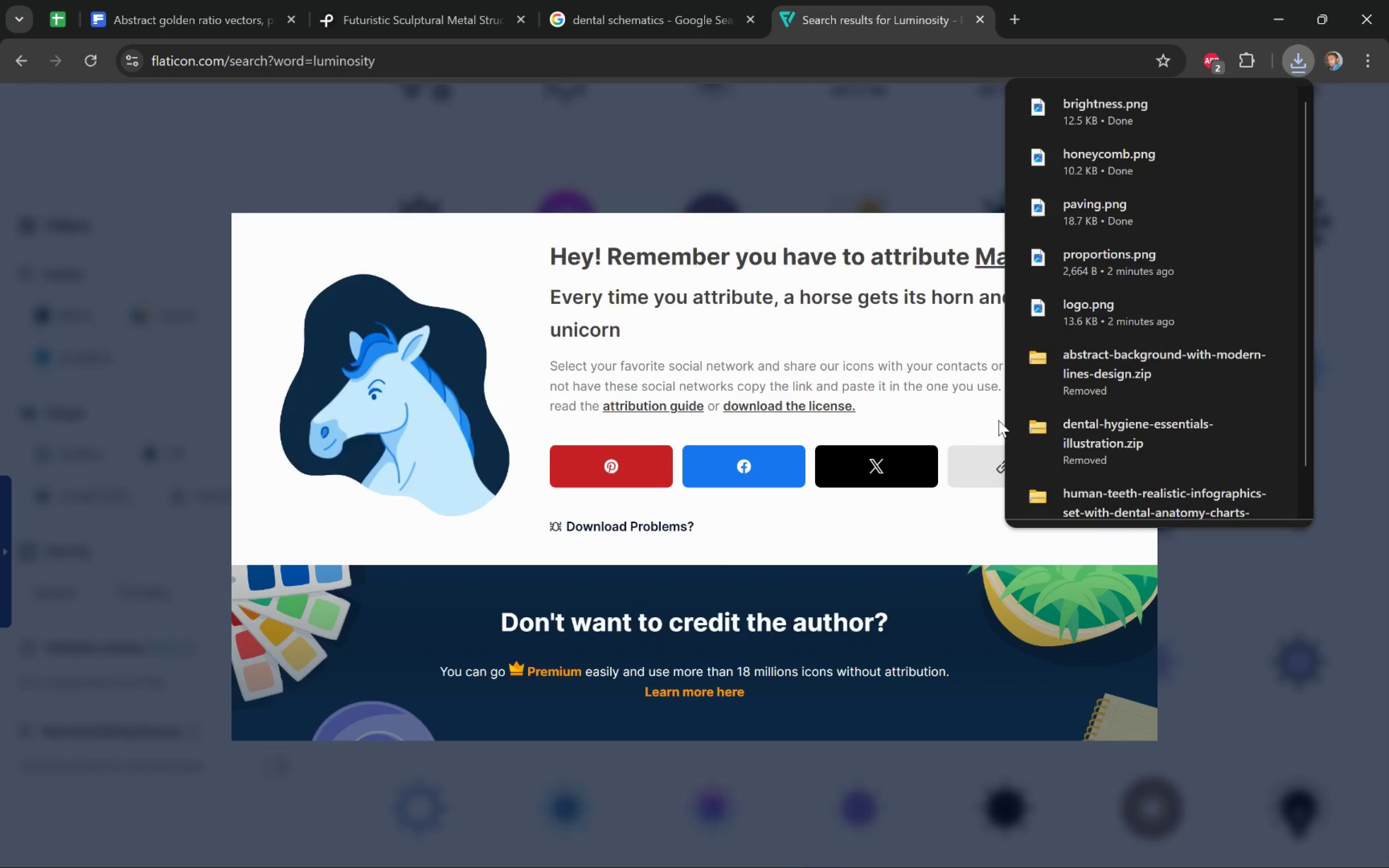 
left_click([873, 270])
 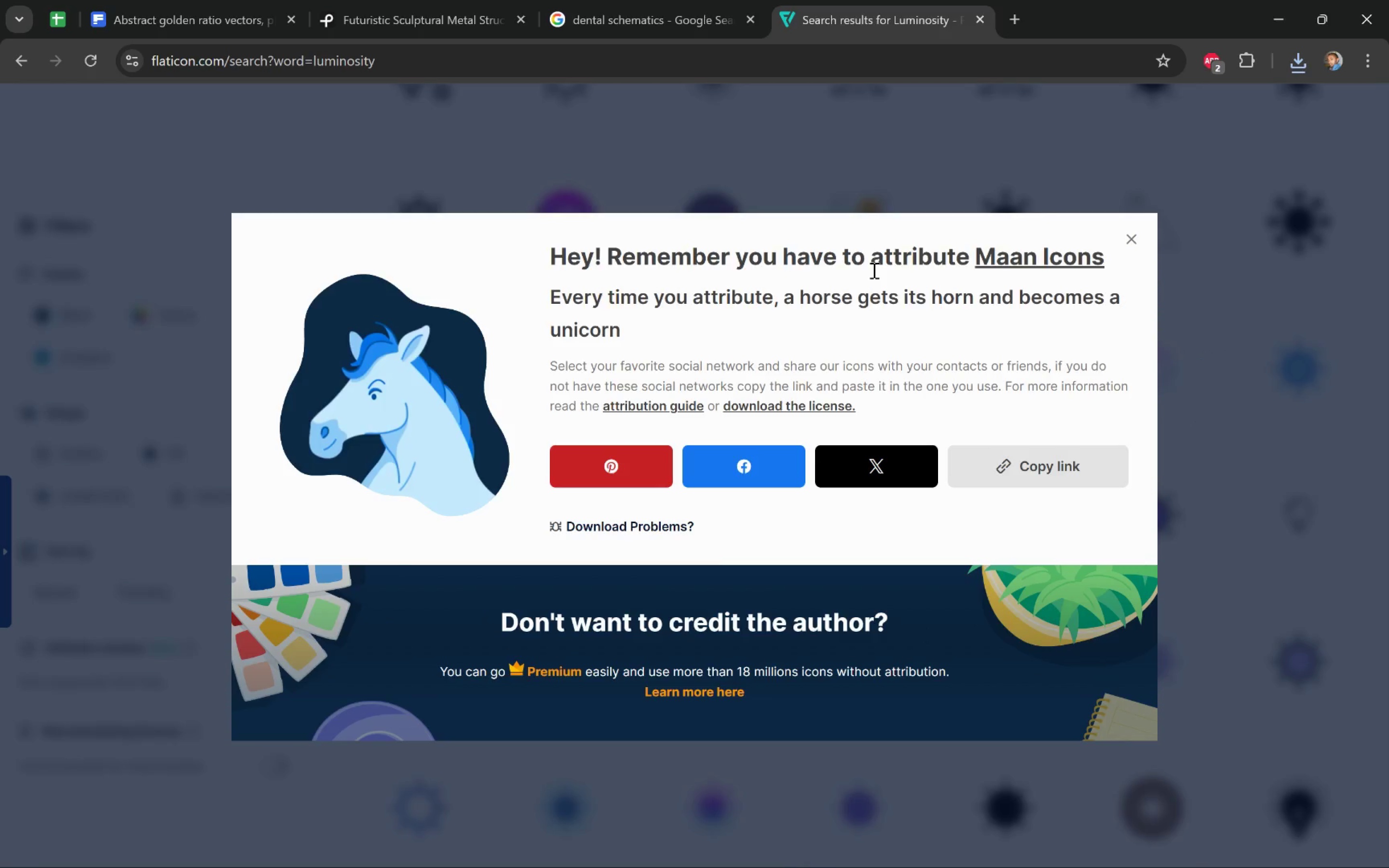 
wait(5.45)
 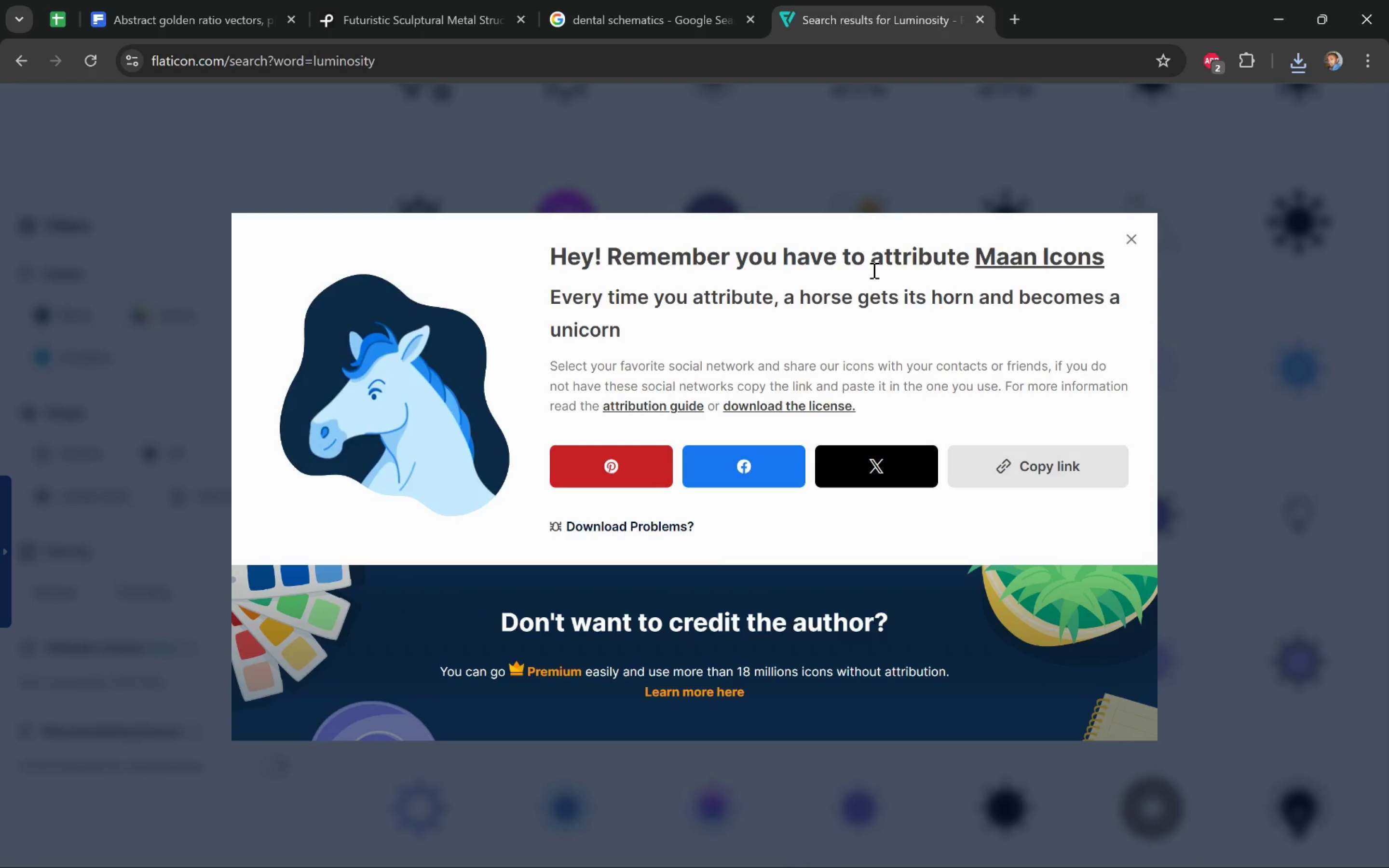 
left_click([1130, 239])
 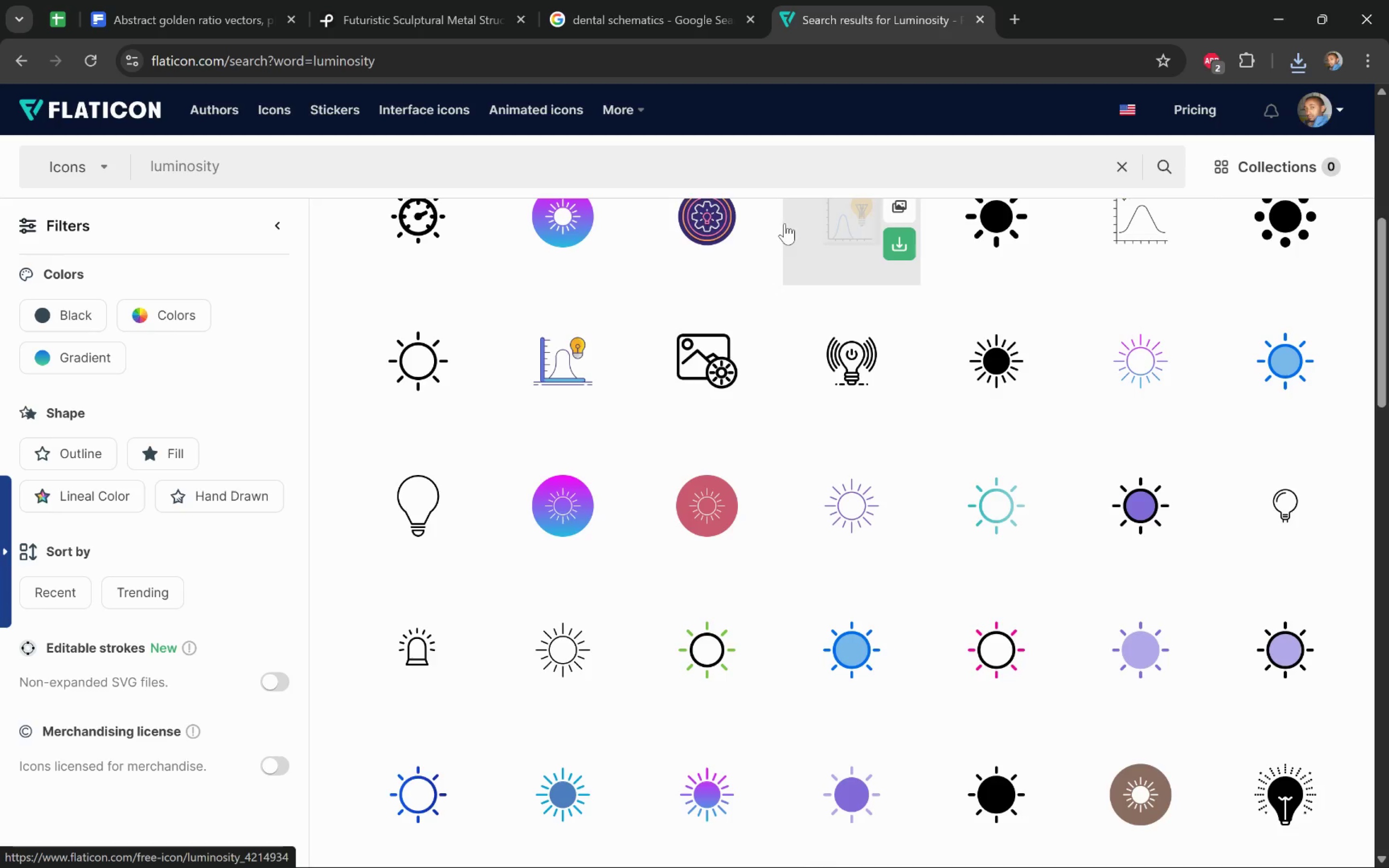 
left_click([780, 219])
 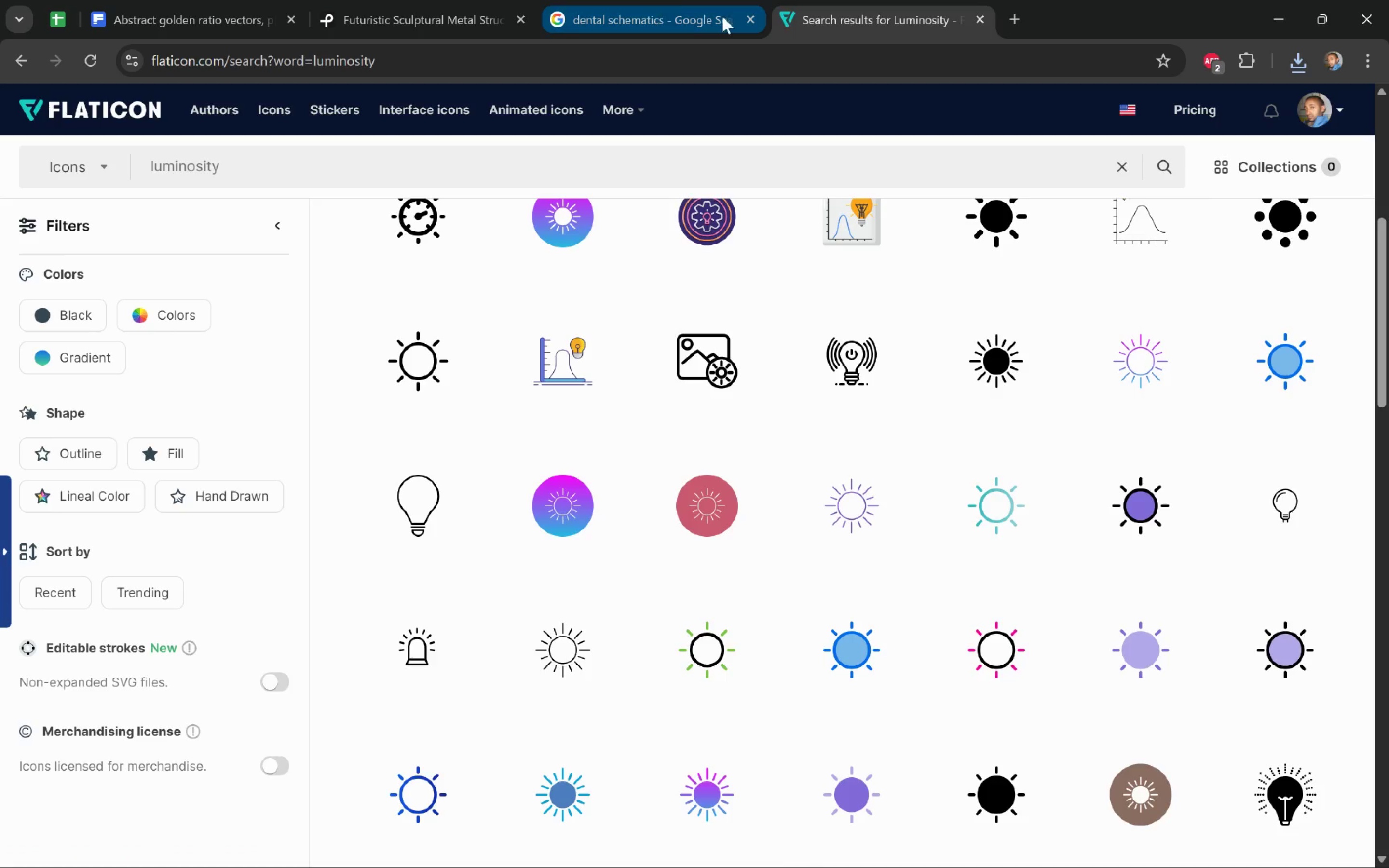 
left_click([866, 19])
 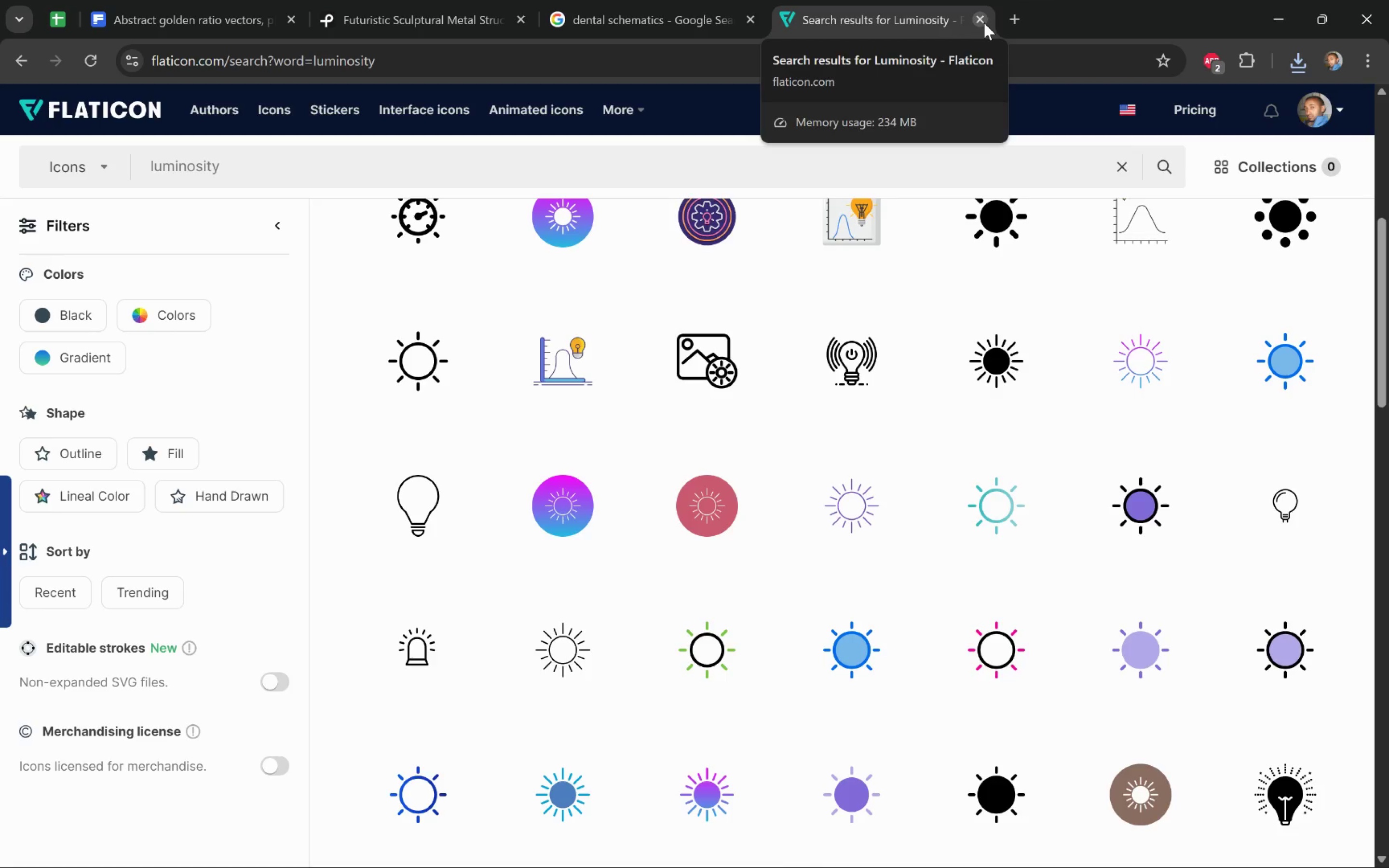 
wait(11.55)
 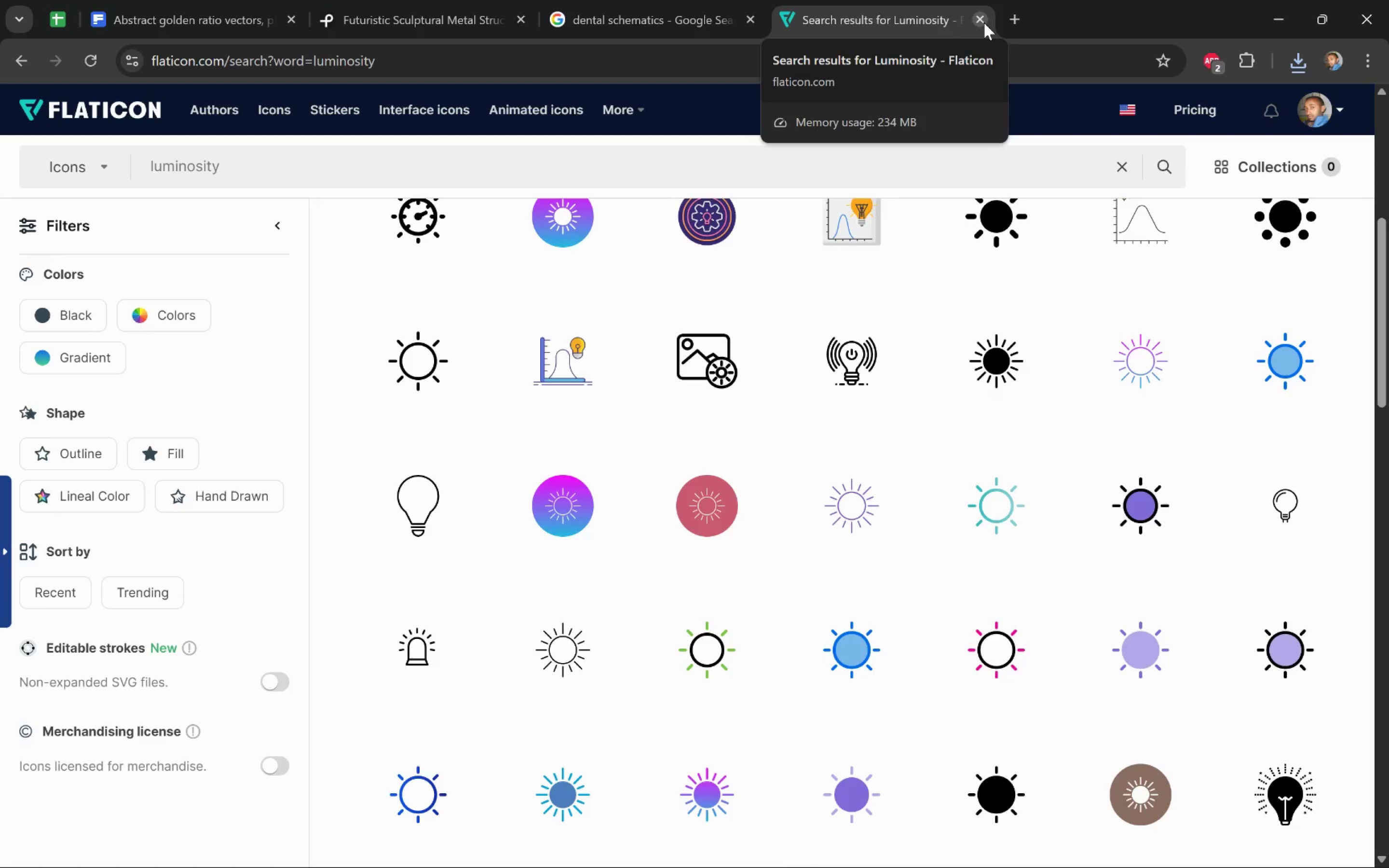 
left_click([983, 21])
 